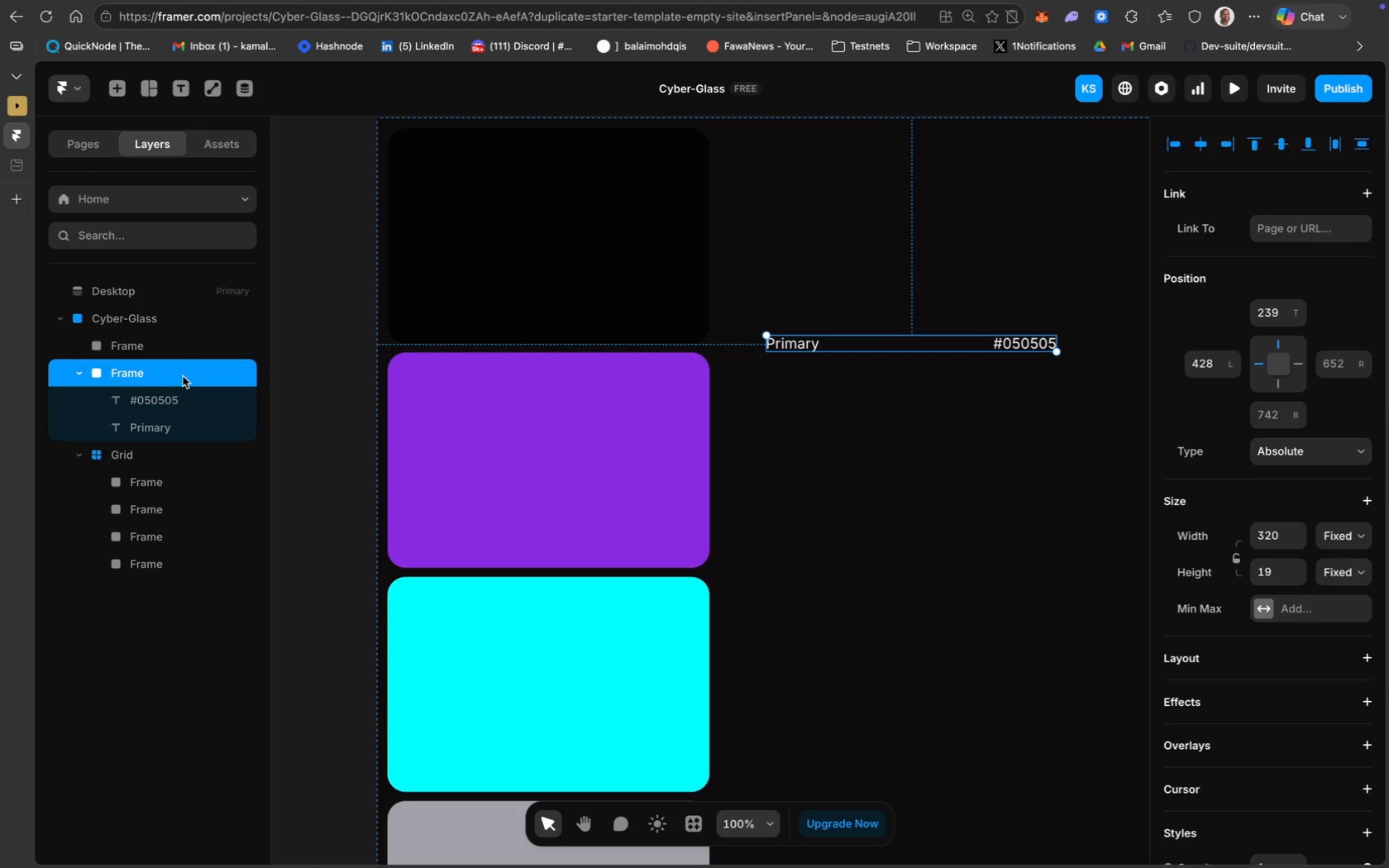 
left_click([159, 374])
 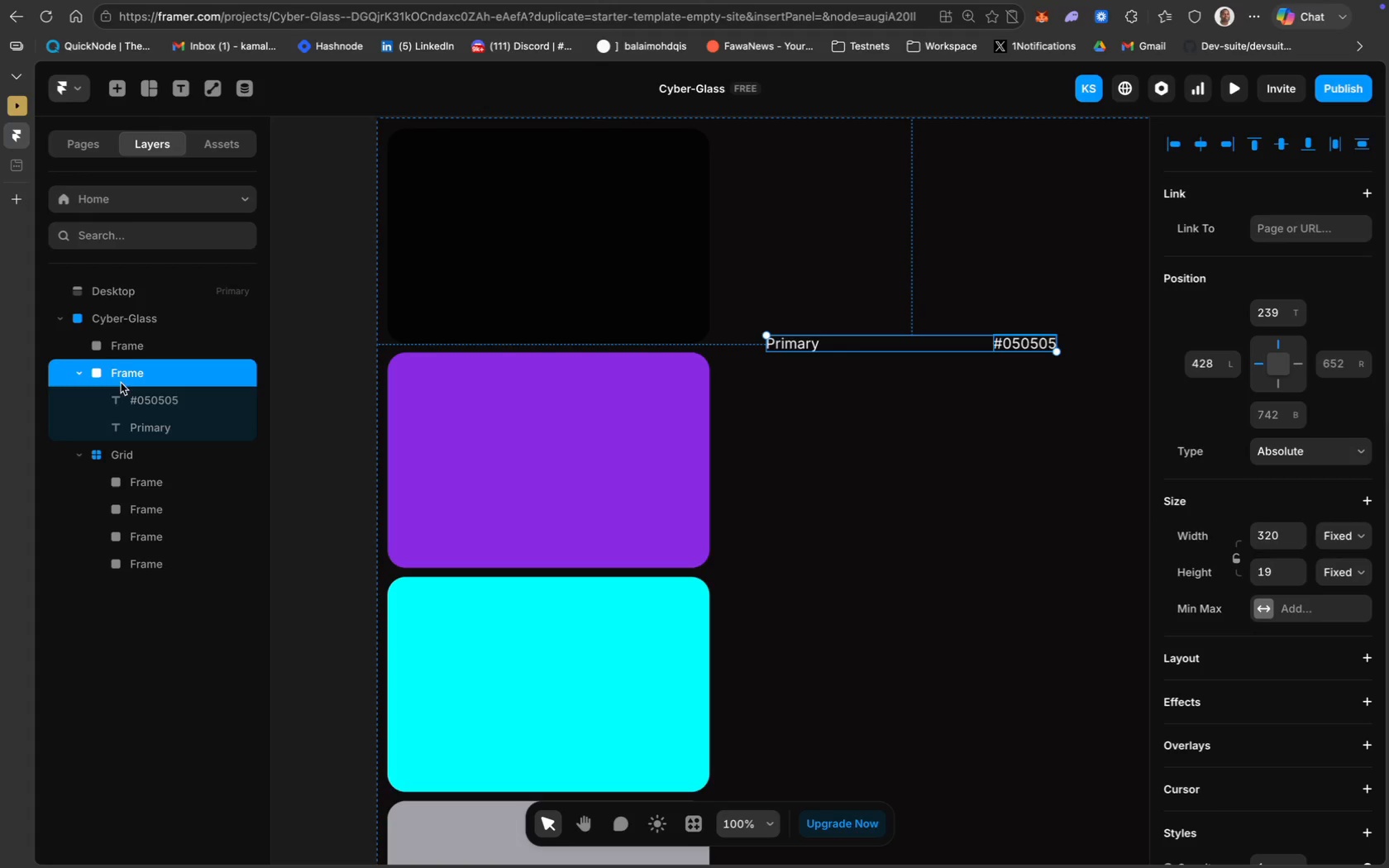 
left_click([115, 336])
 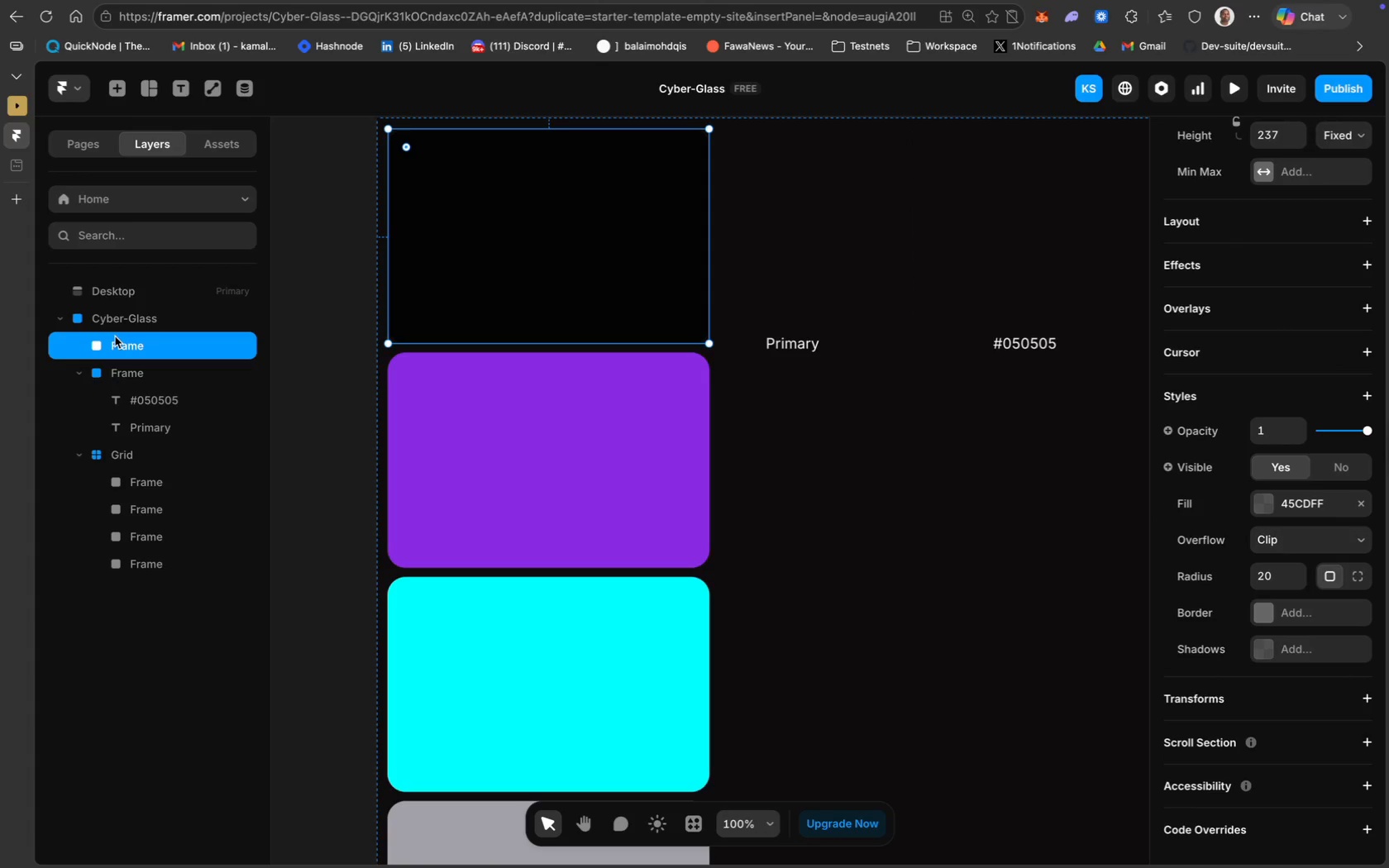 
left_click_drag(start_coordinate=[115, 336], to_coordinate=[146, 484])
 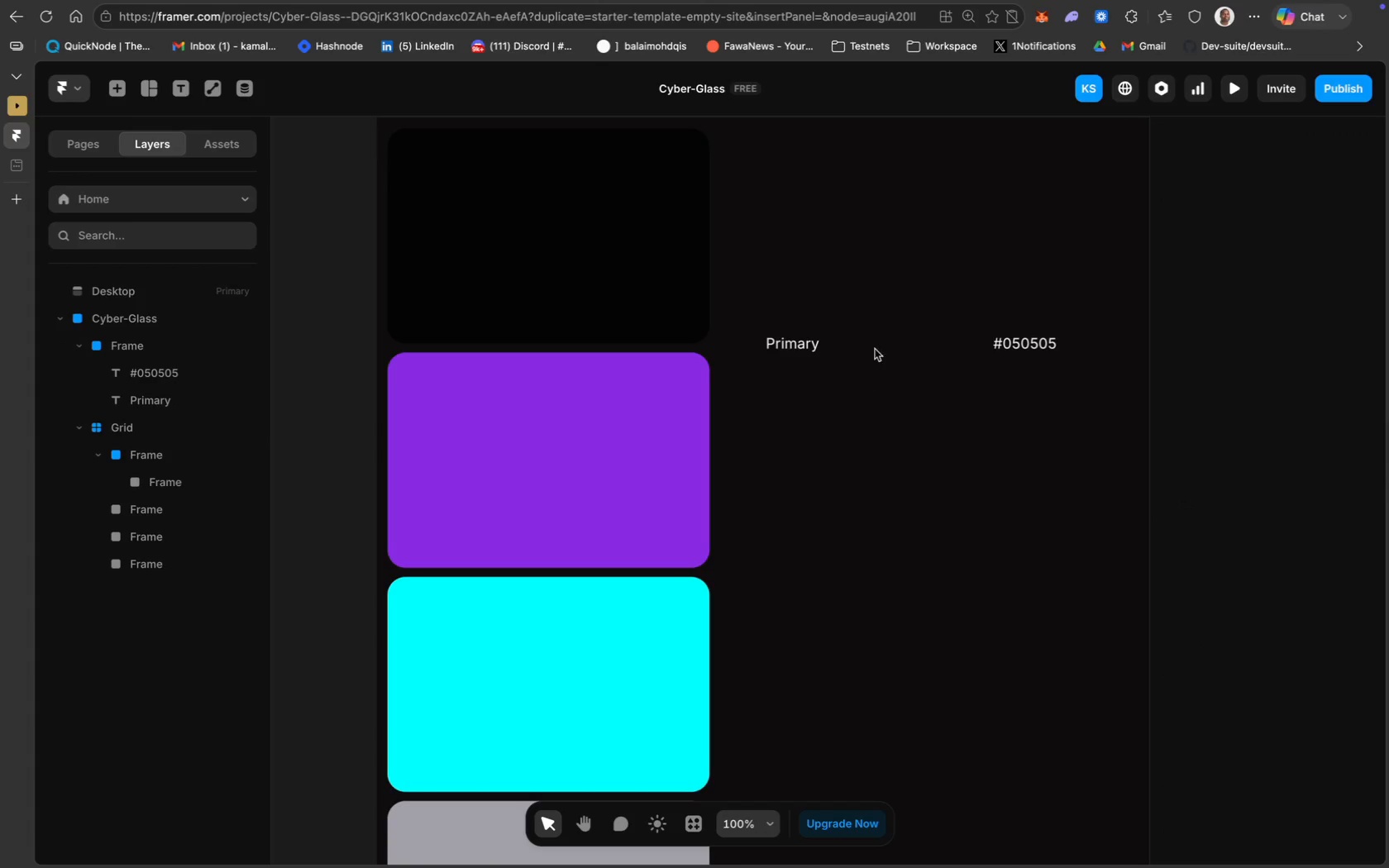 
left_click_drag(start_coordinate=[878, 341], to_coordinate=[514, 150])
 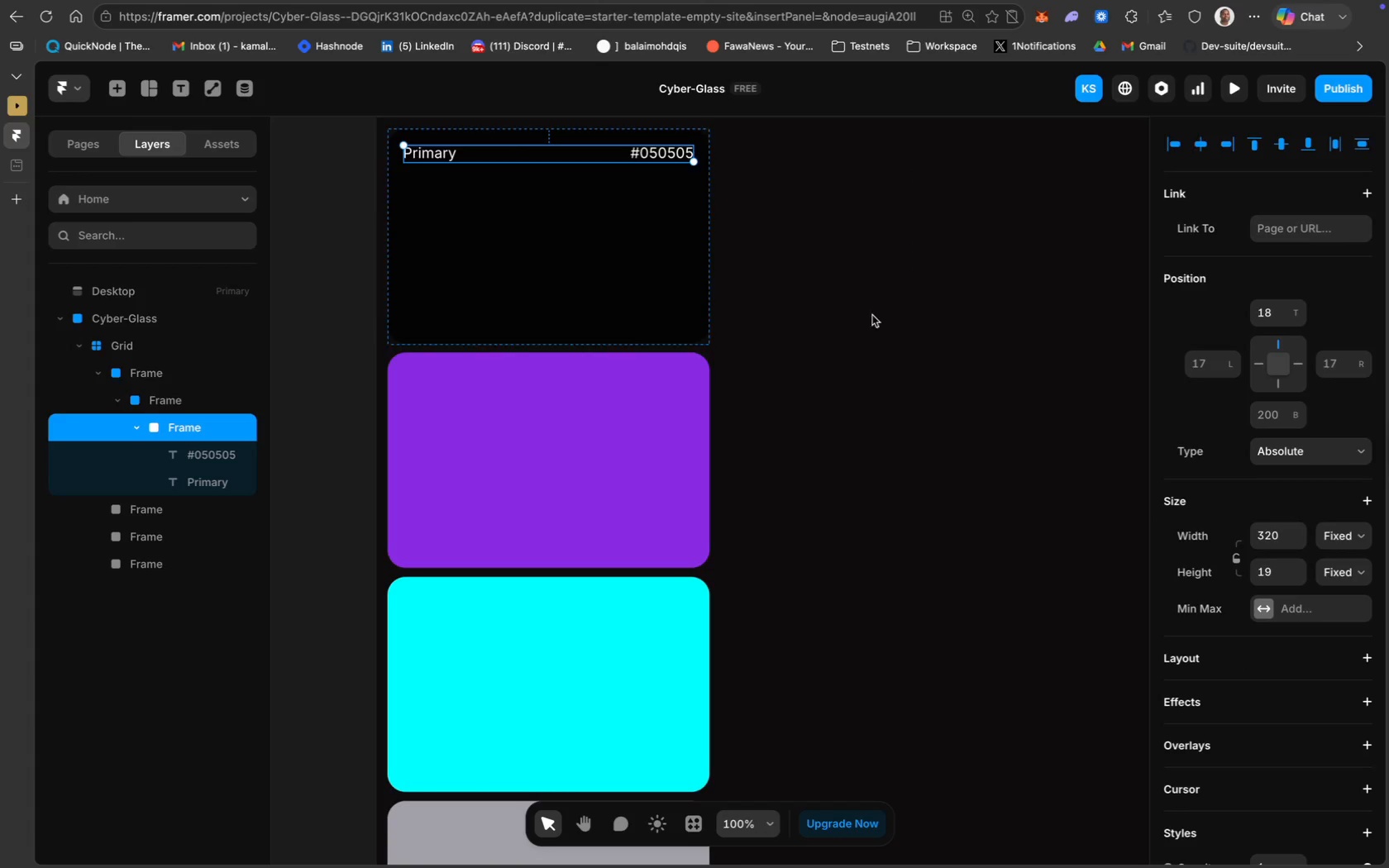 
left_click([939, 348])
 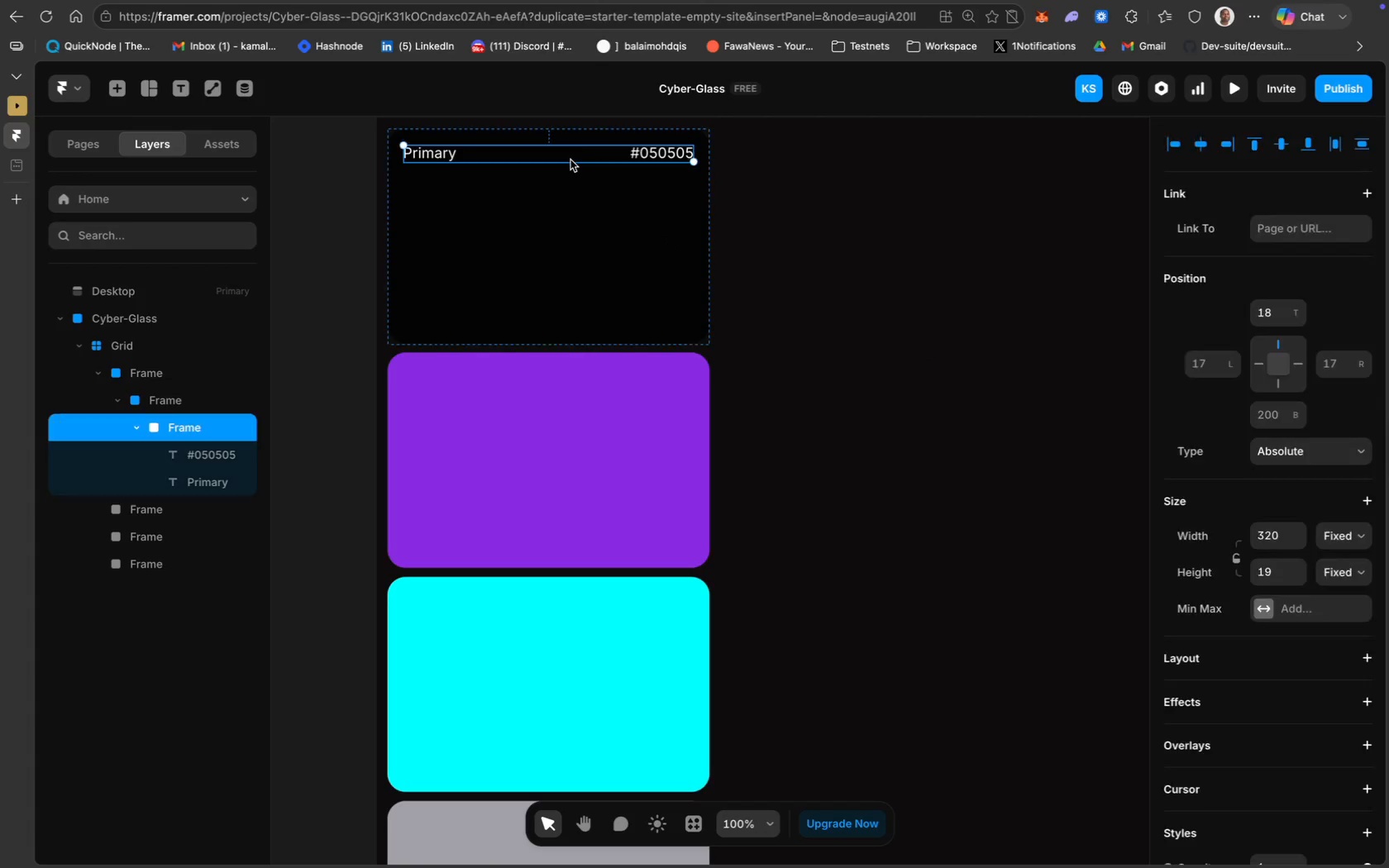 
key(ArrowDown)
 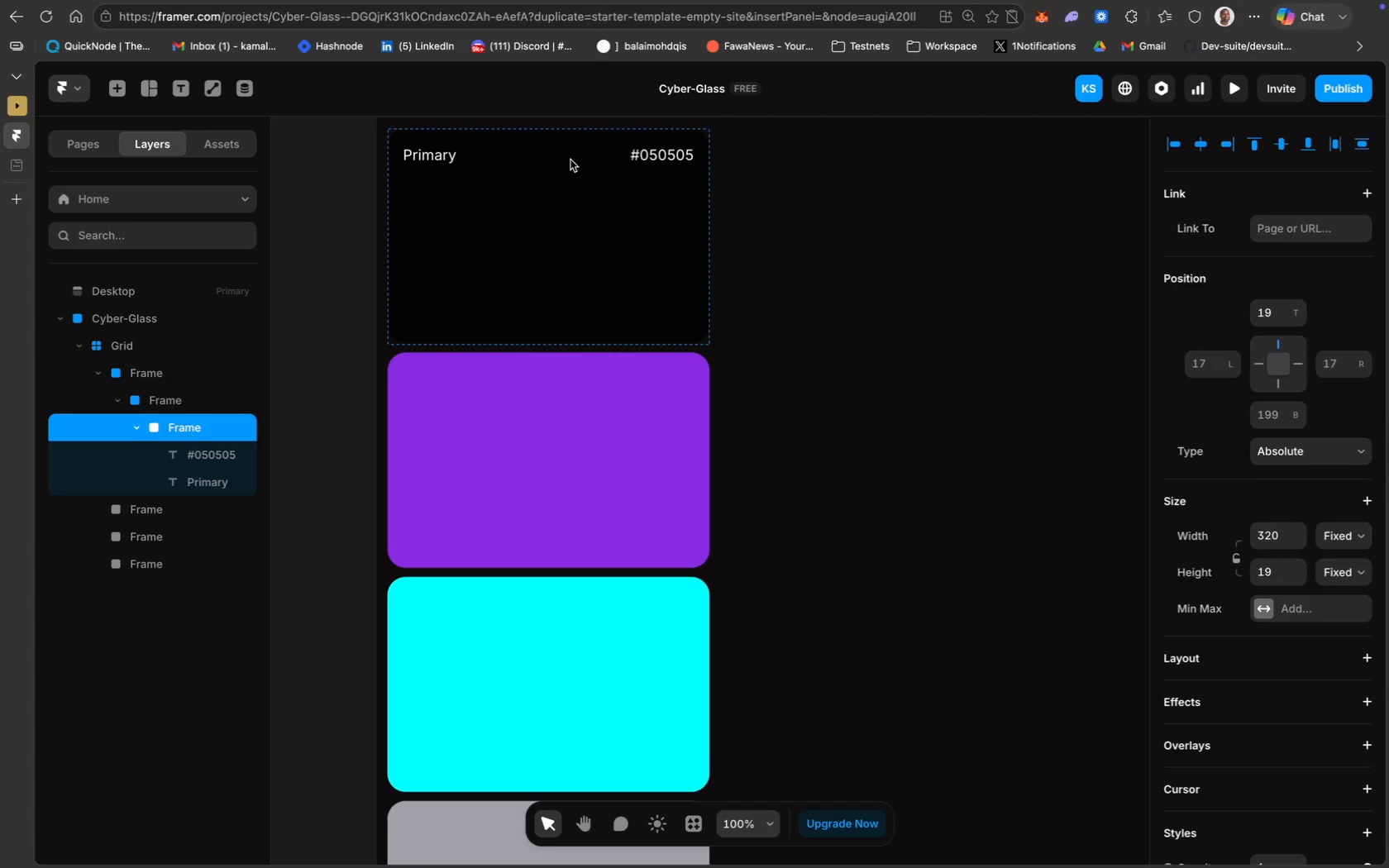 
key(ArrowDown)
 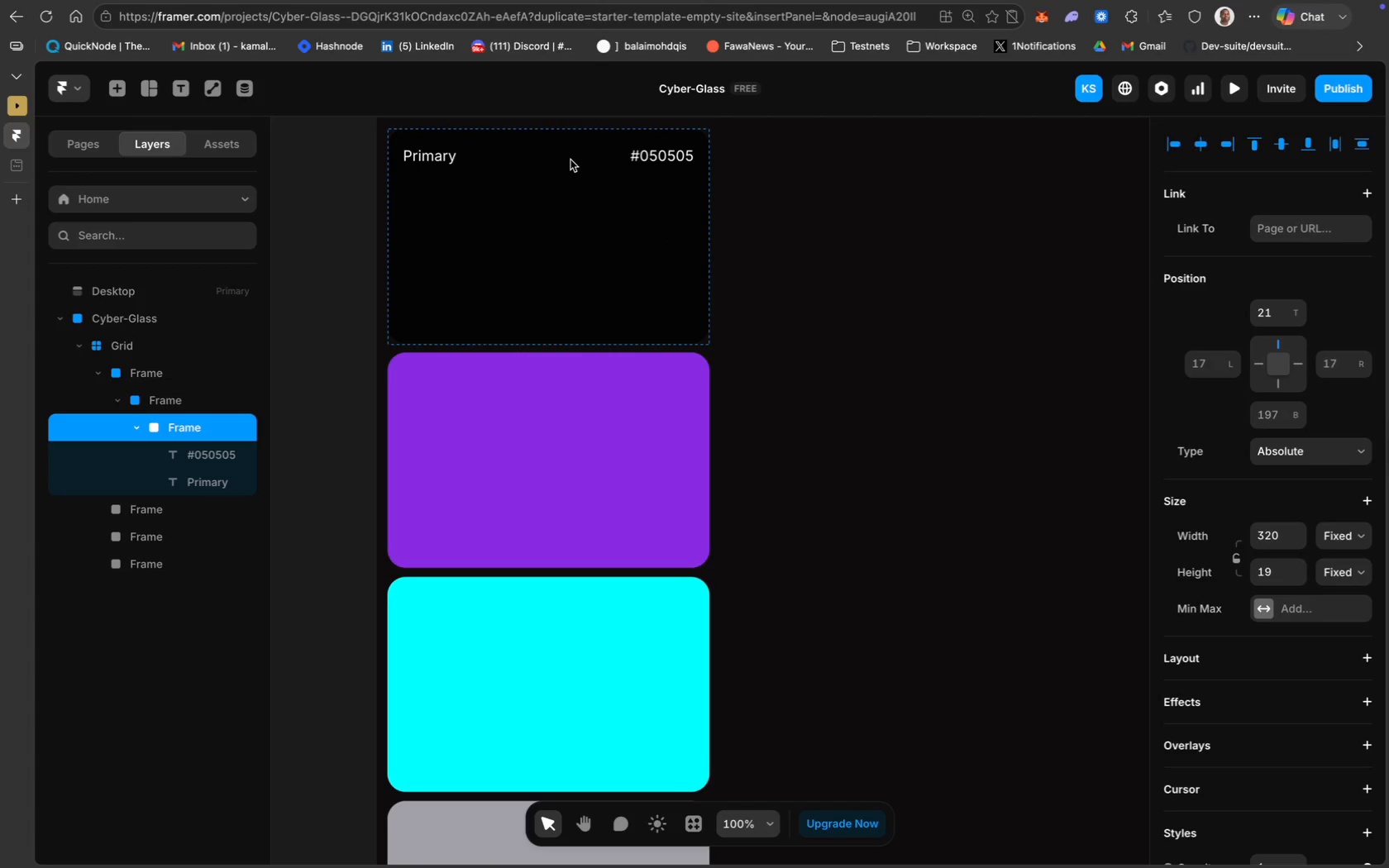 
key(ArrowDown)
 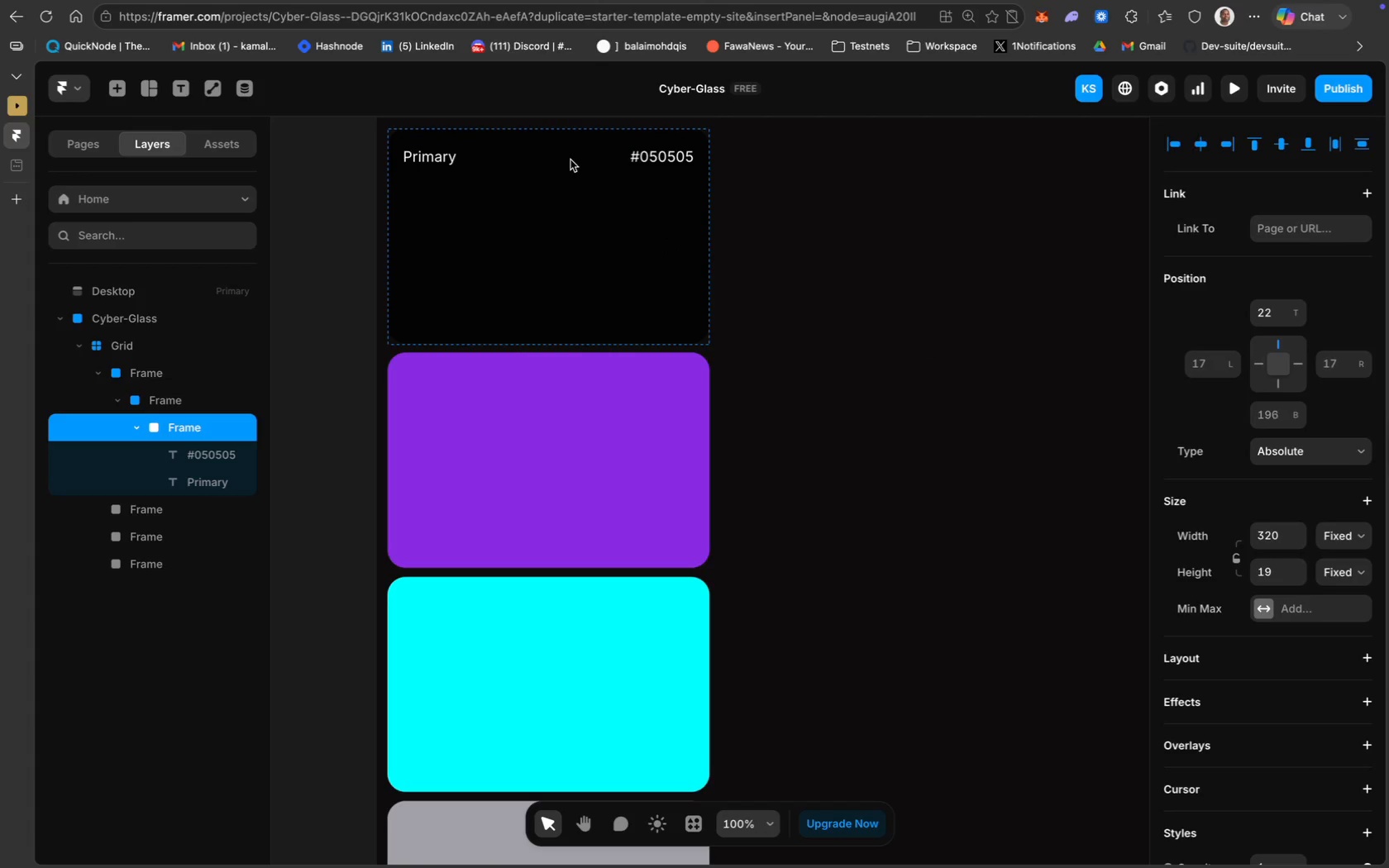 
key(ArrowDown)
 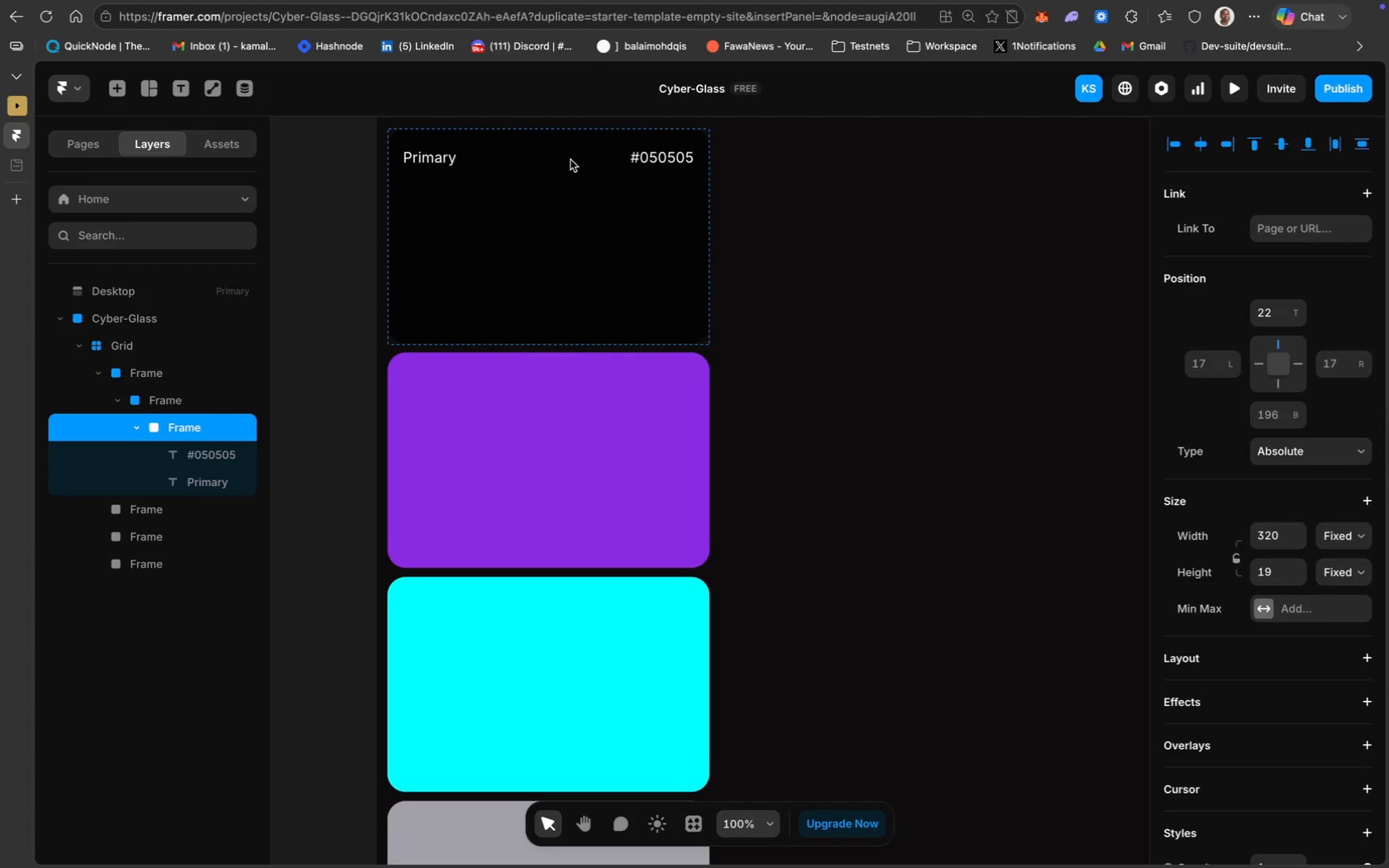 
key(ArrowDown)
 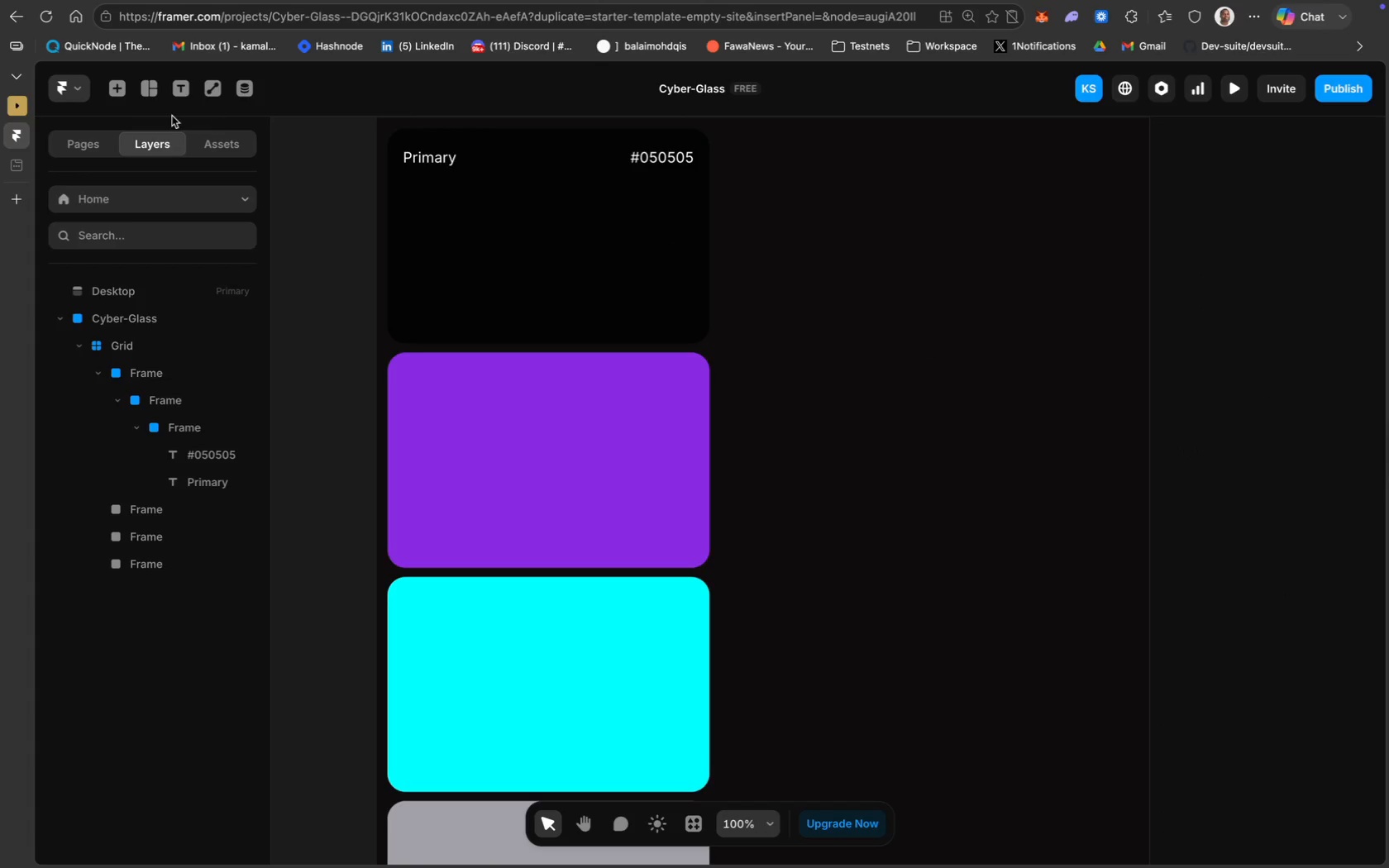 
left_click([157, 91])
 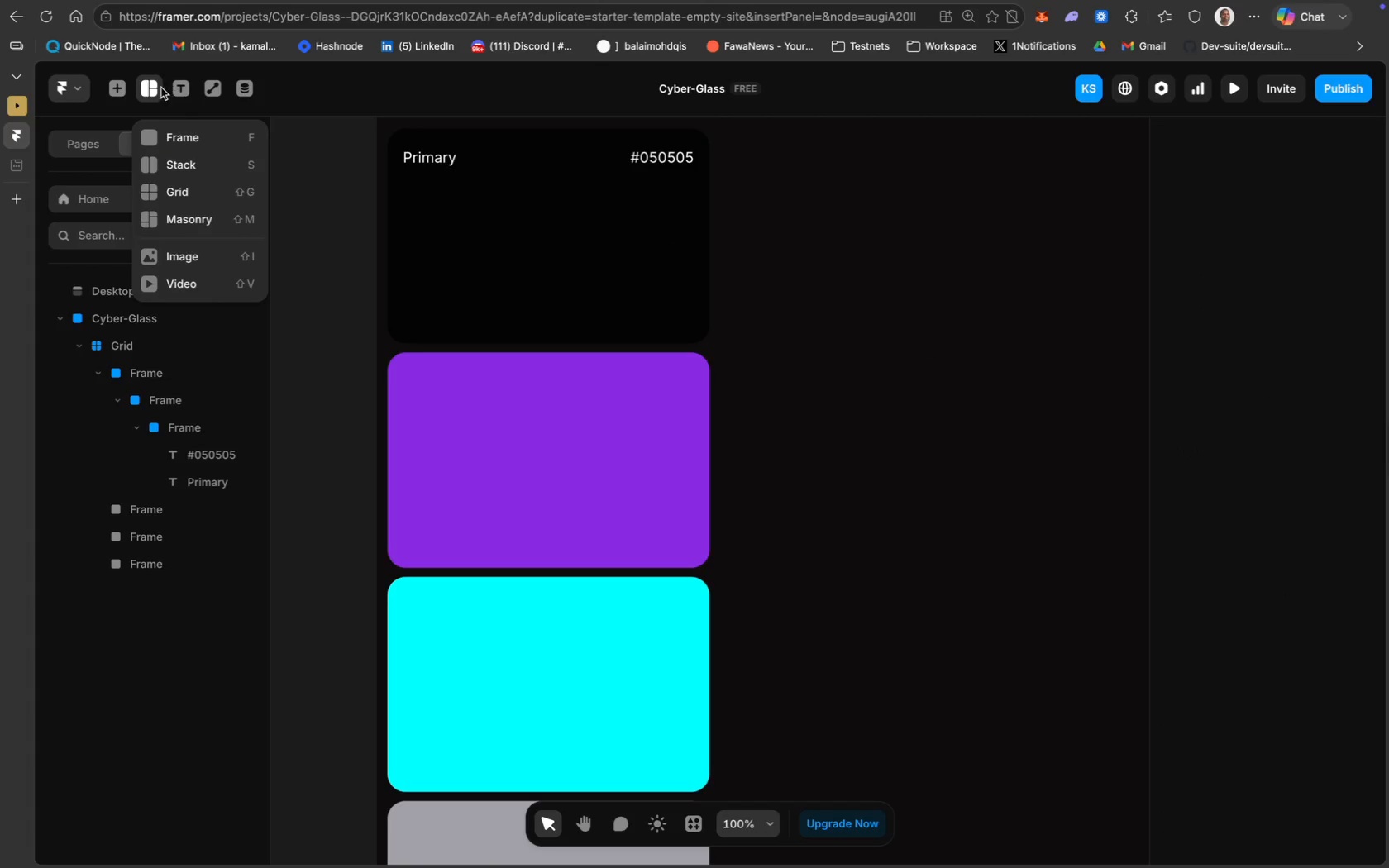 
mouse_move([156, 116])
 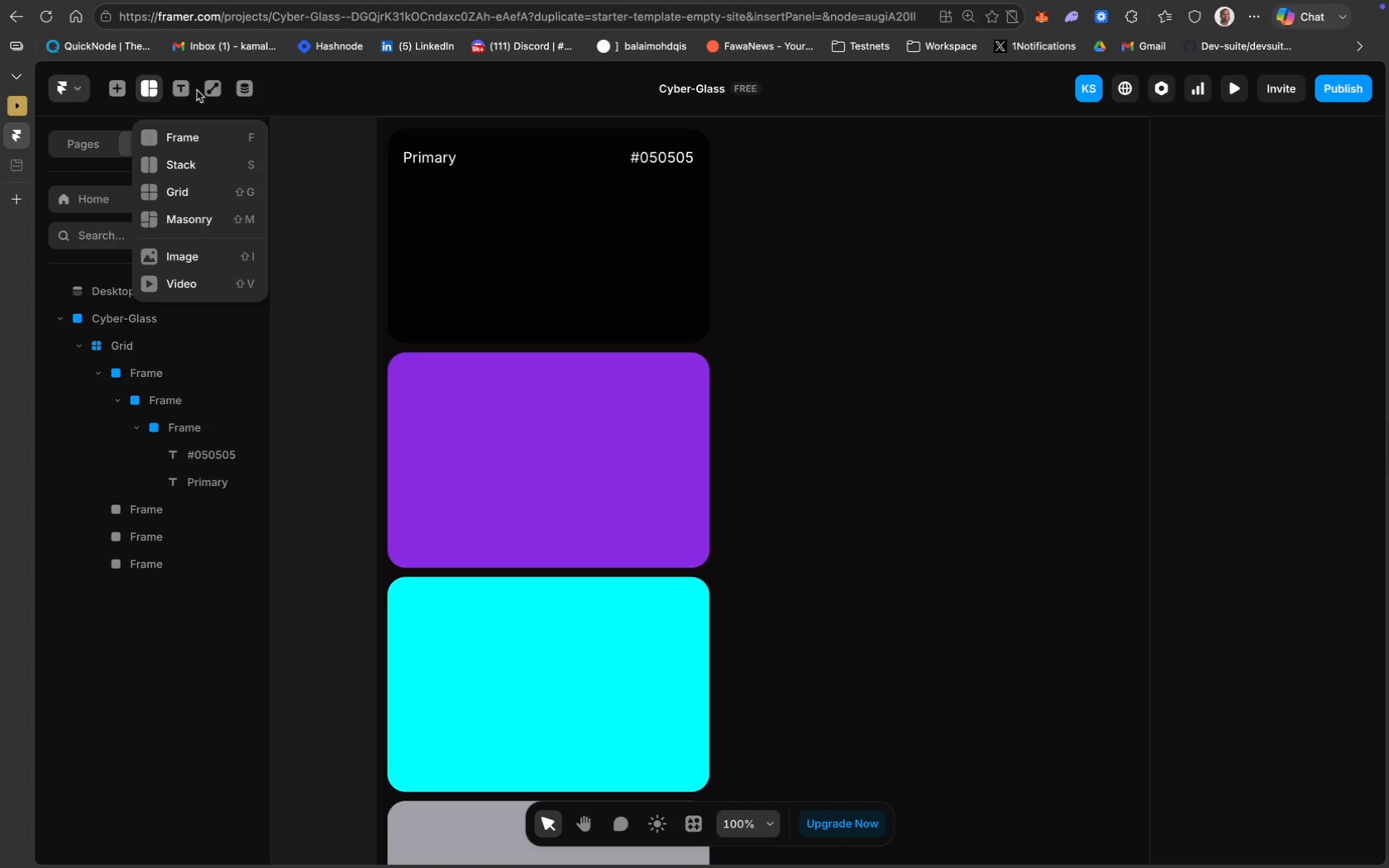 
left_click([208, 91])
 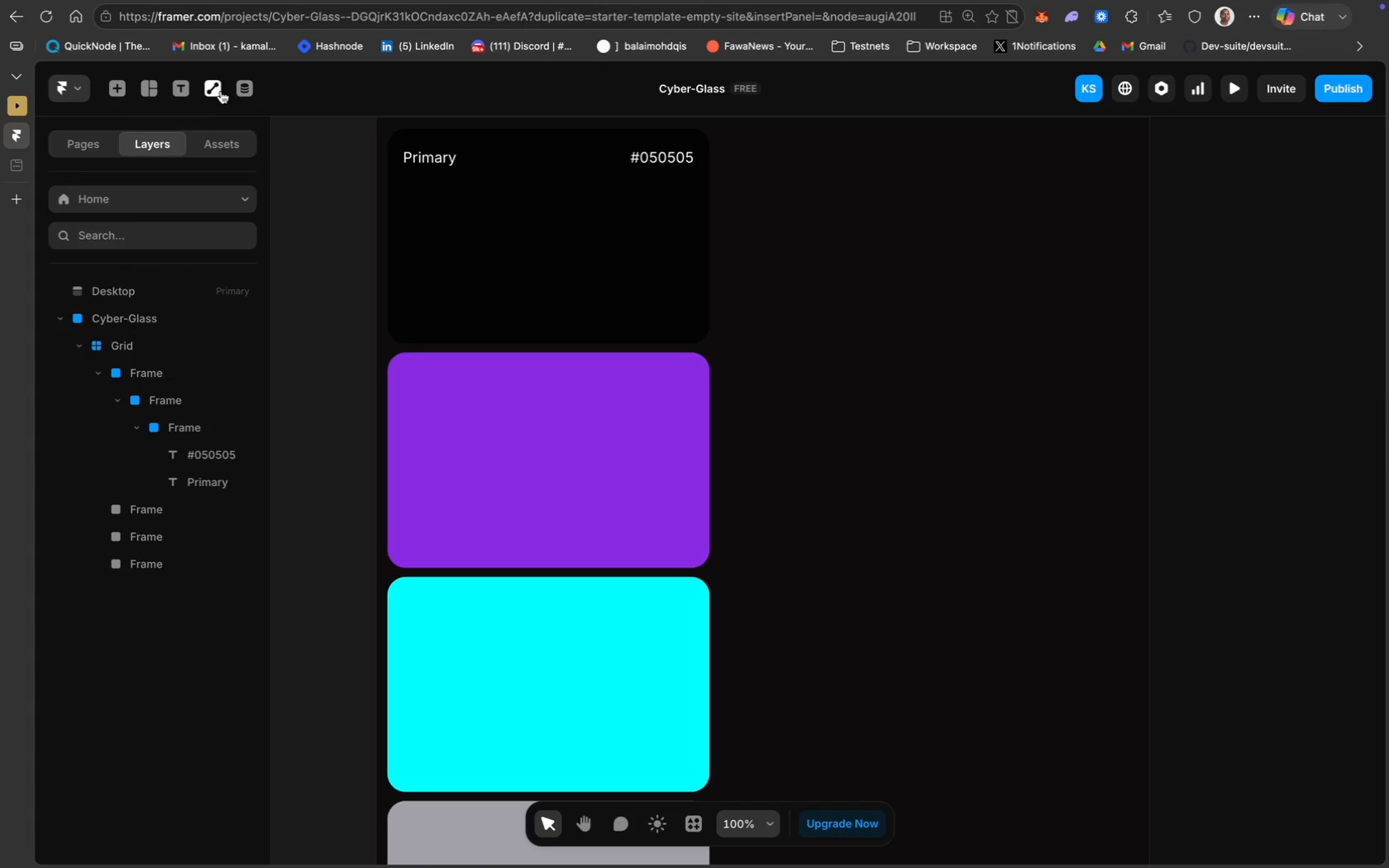 
left_click([222, 90])
 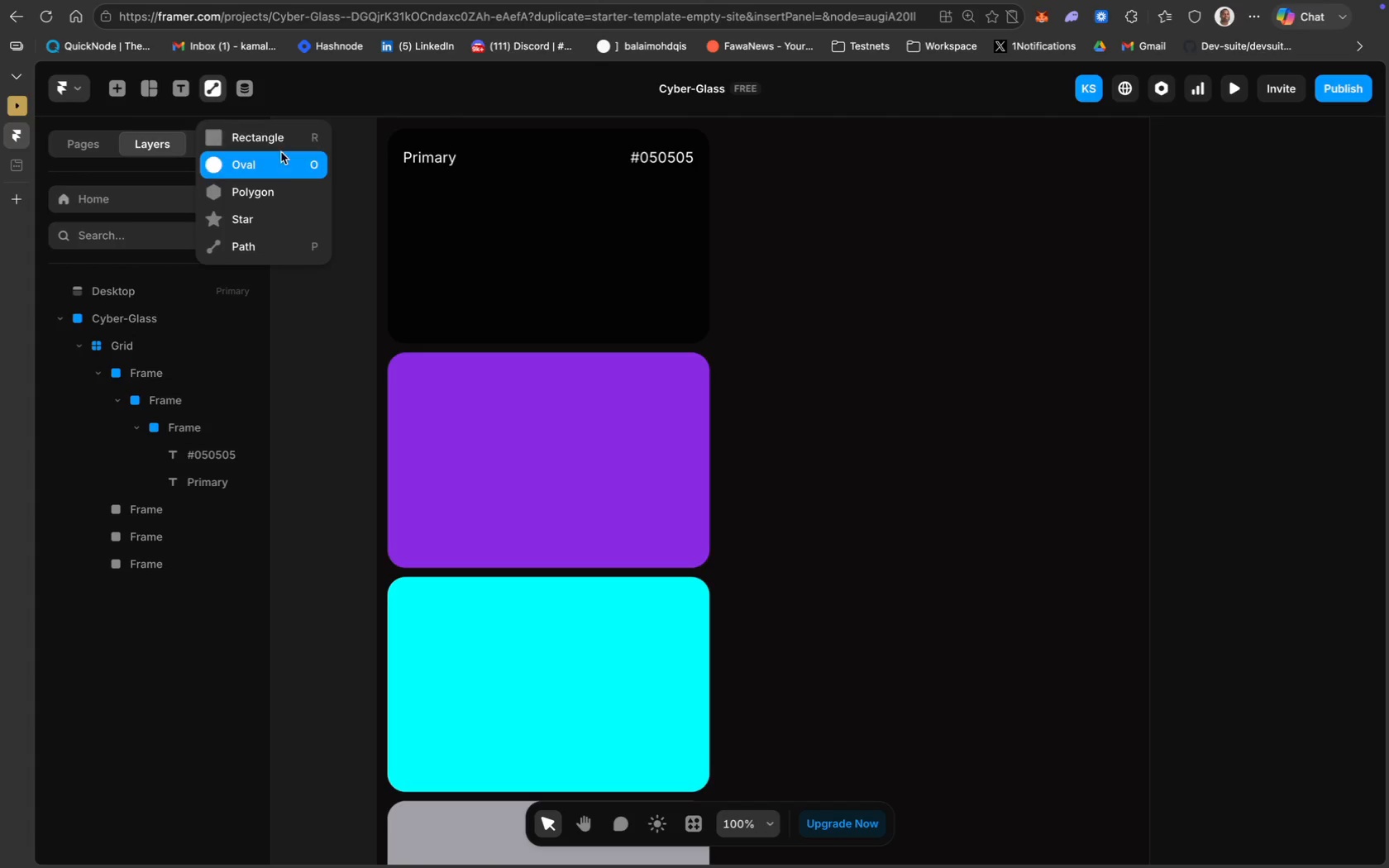 
left_click([286, 148])
 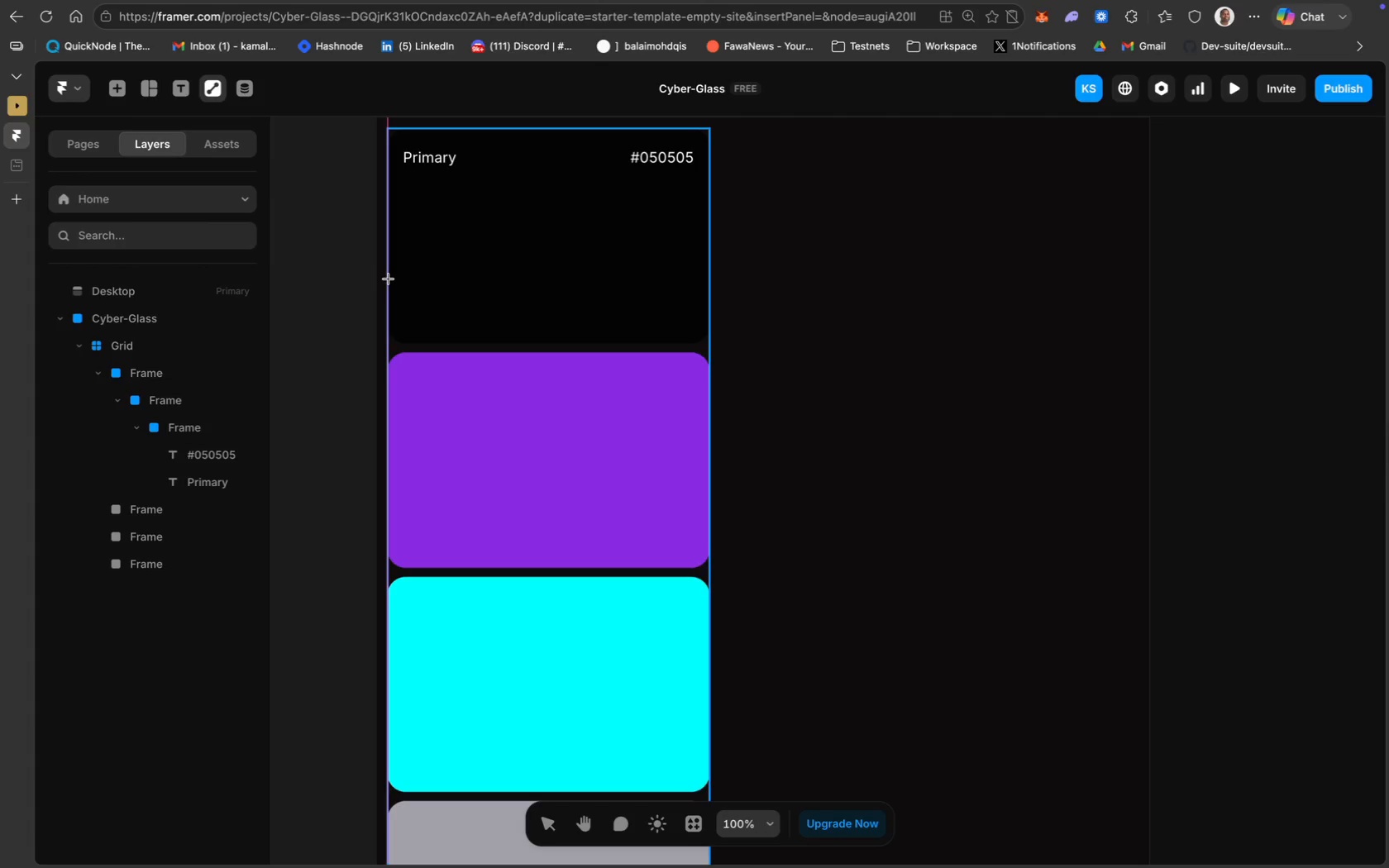 
left_click_drag(start_coordinate=[388, 279], to_coordinate=[412, 343])
 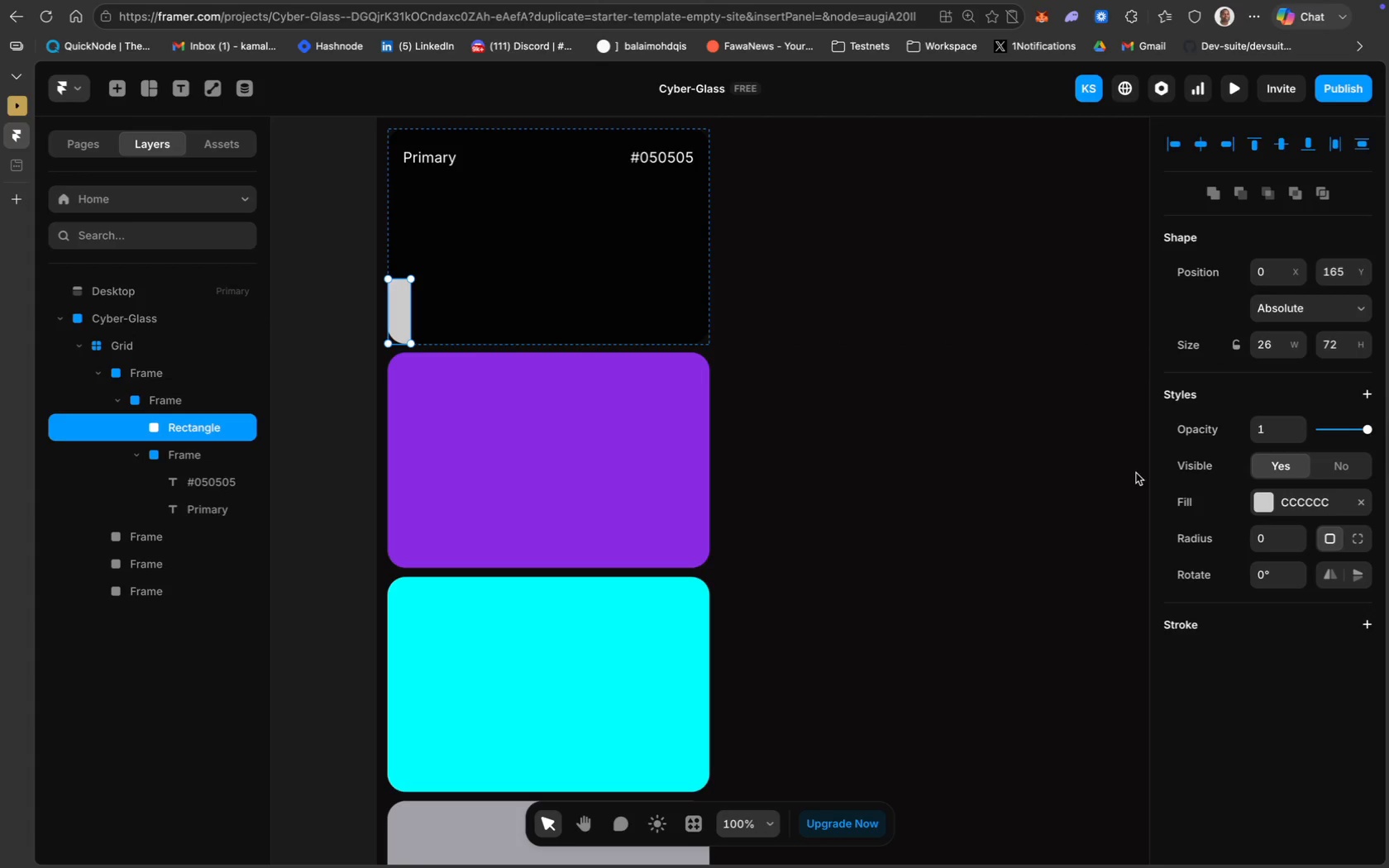 
left_click([1281, 508])
 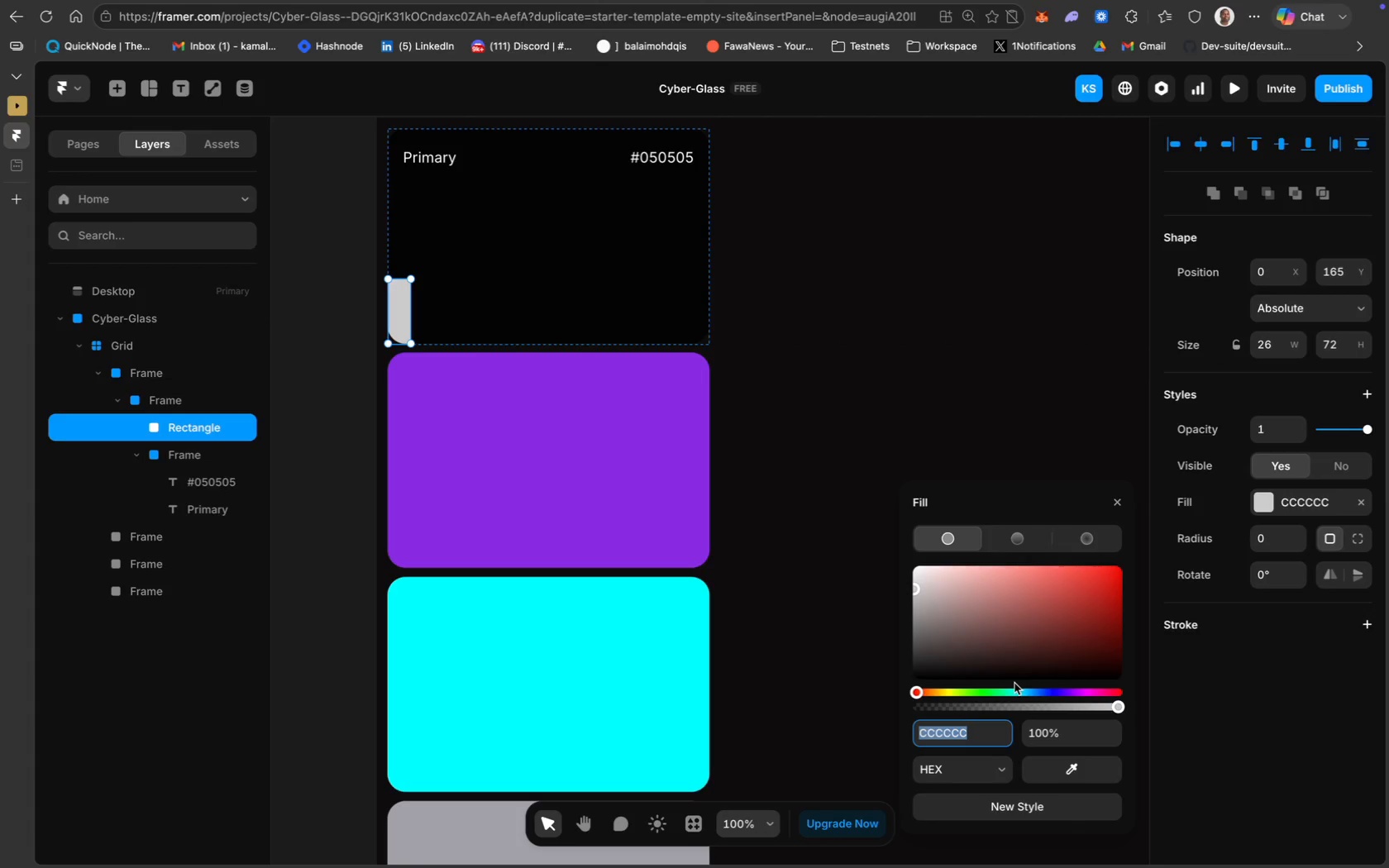 
key(Meta+CommandLeft)
 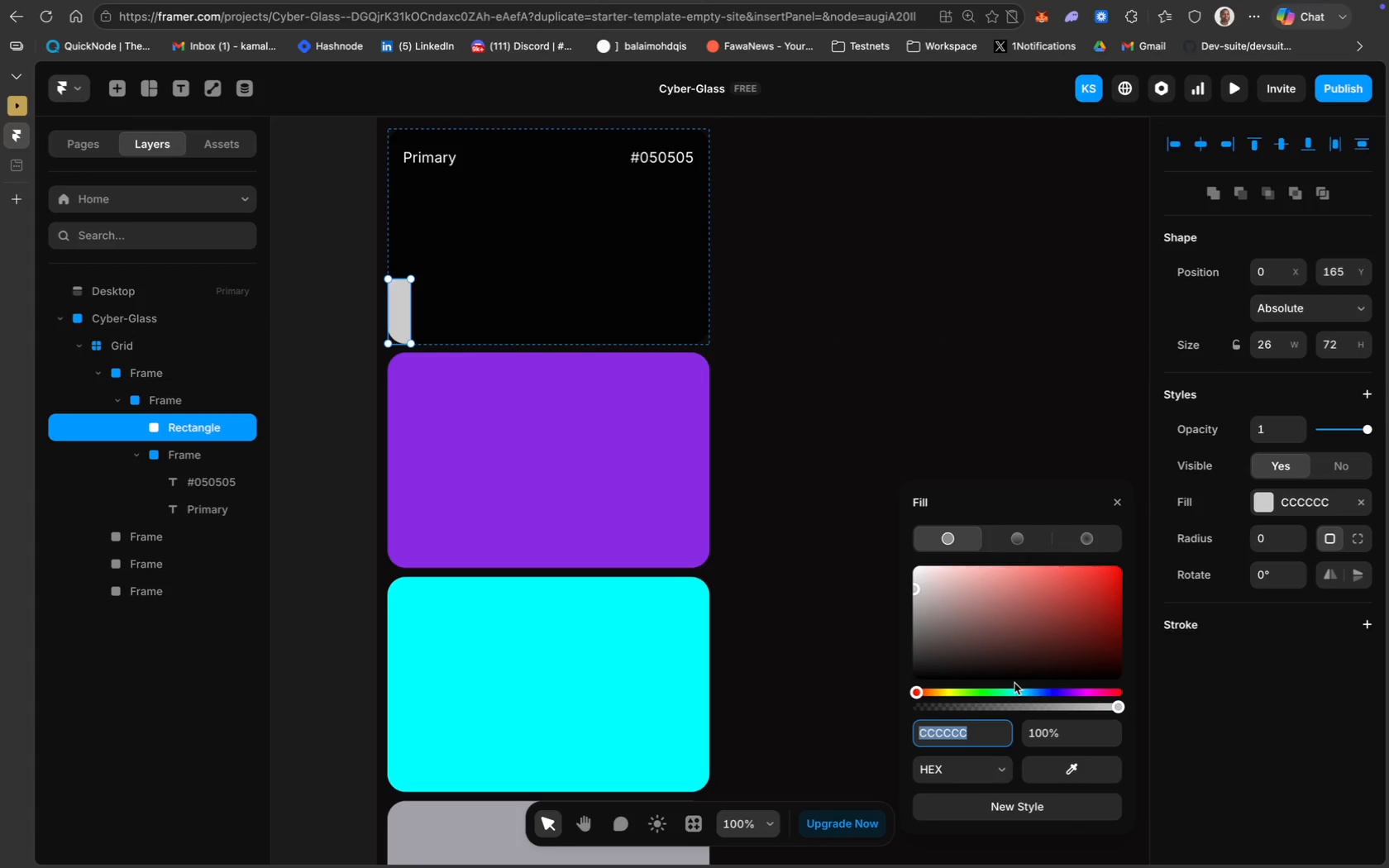 
key(Meta+V)
 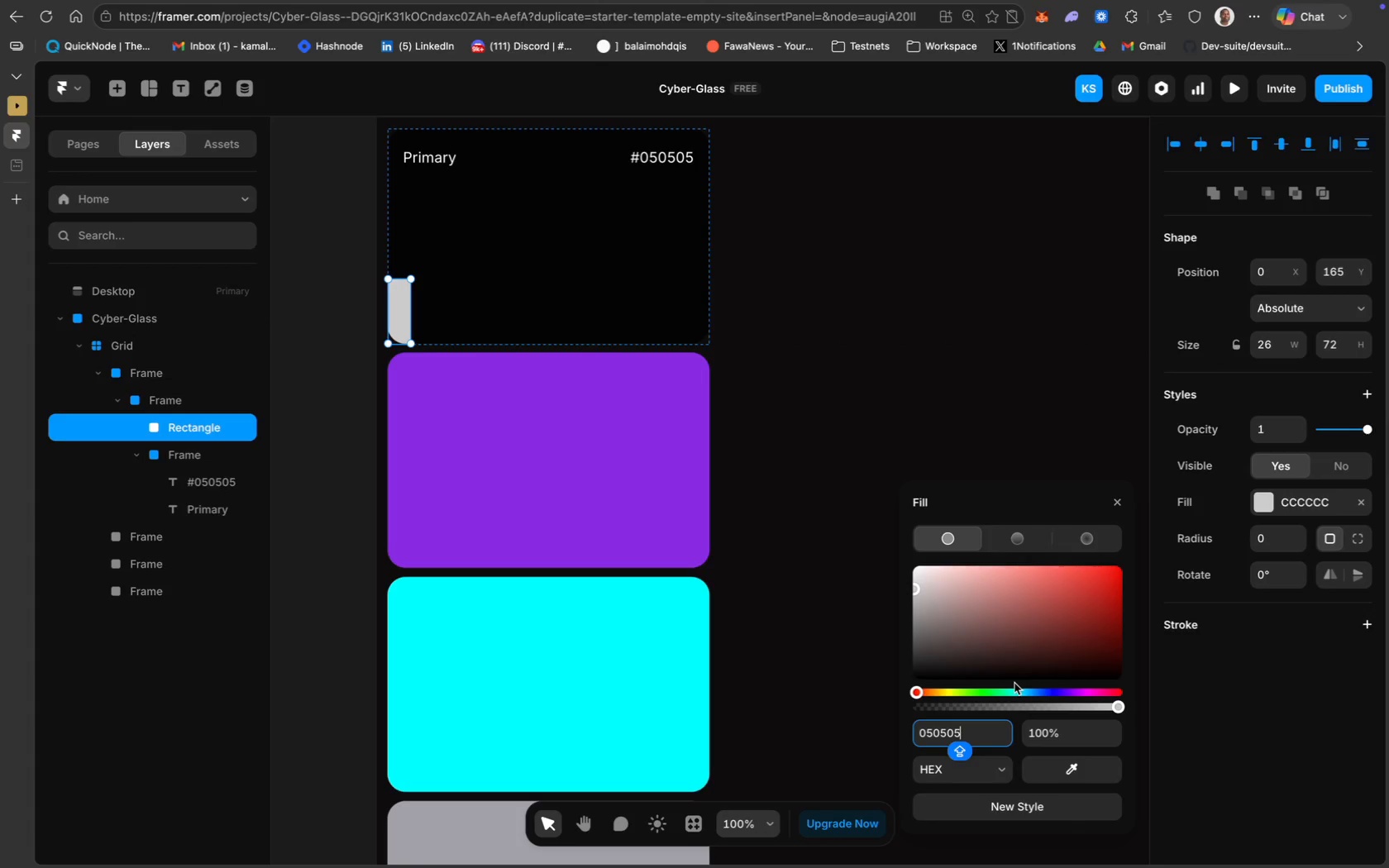 
key(Enter)
 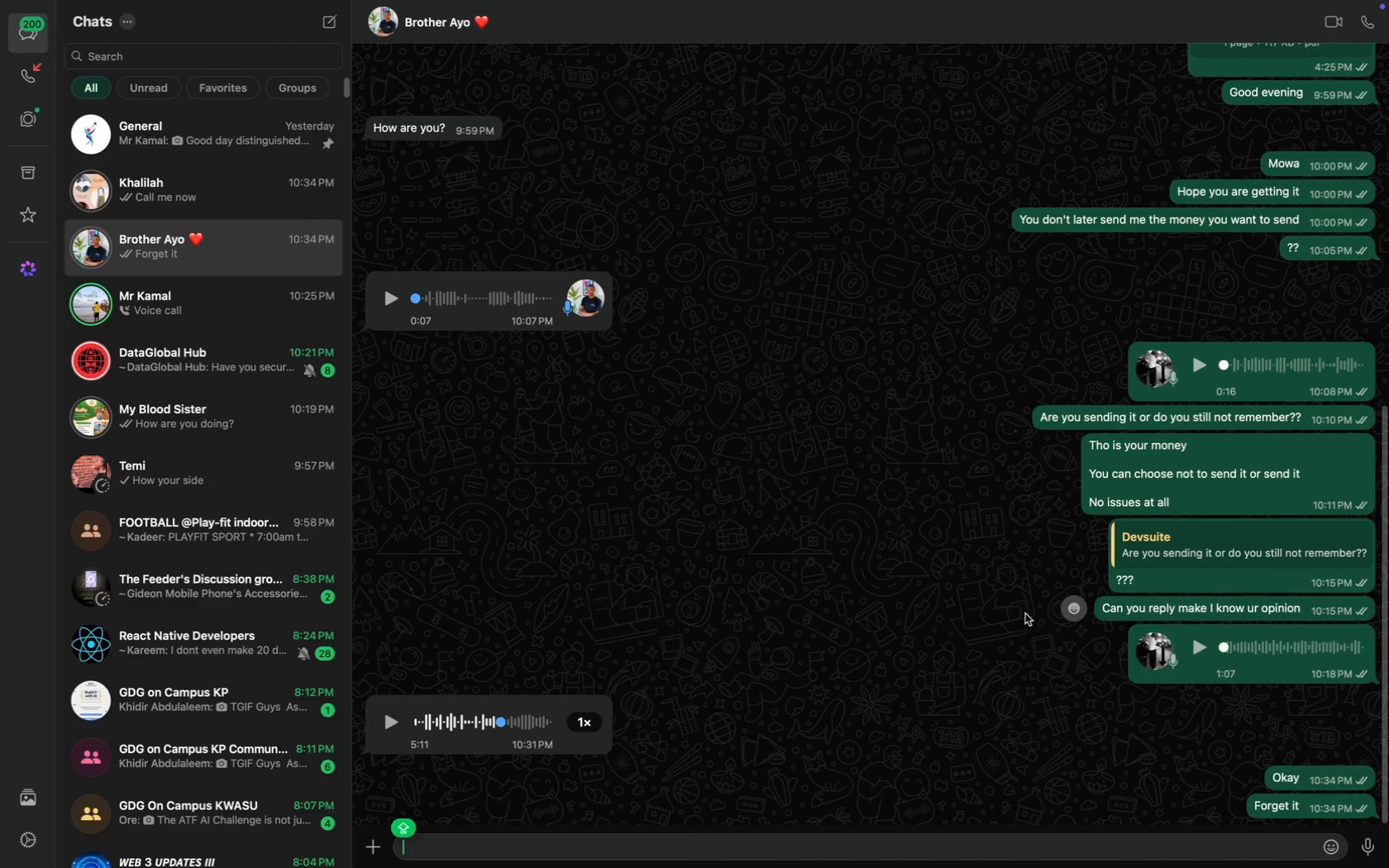 
wait(10.87)
 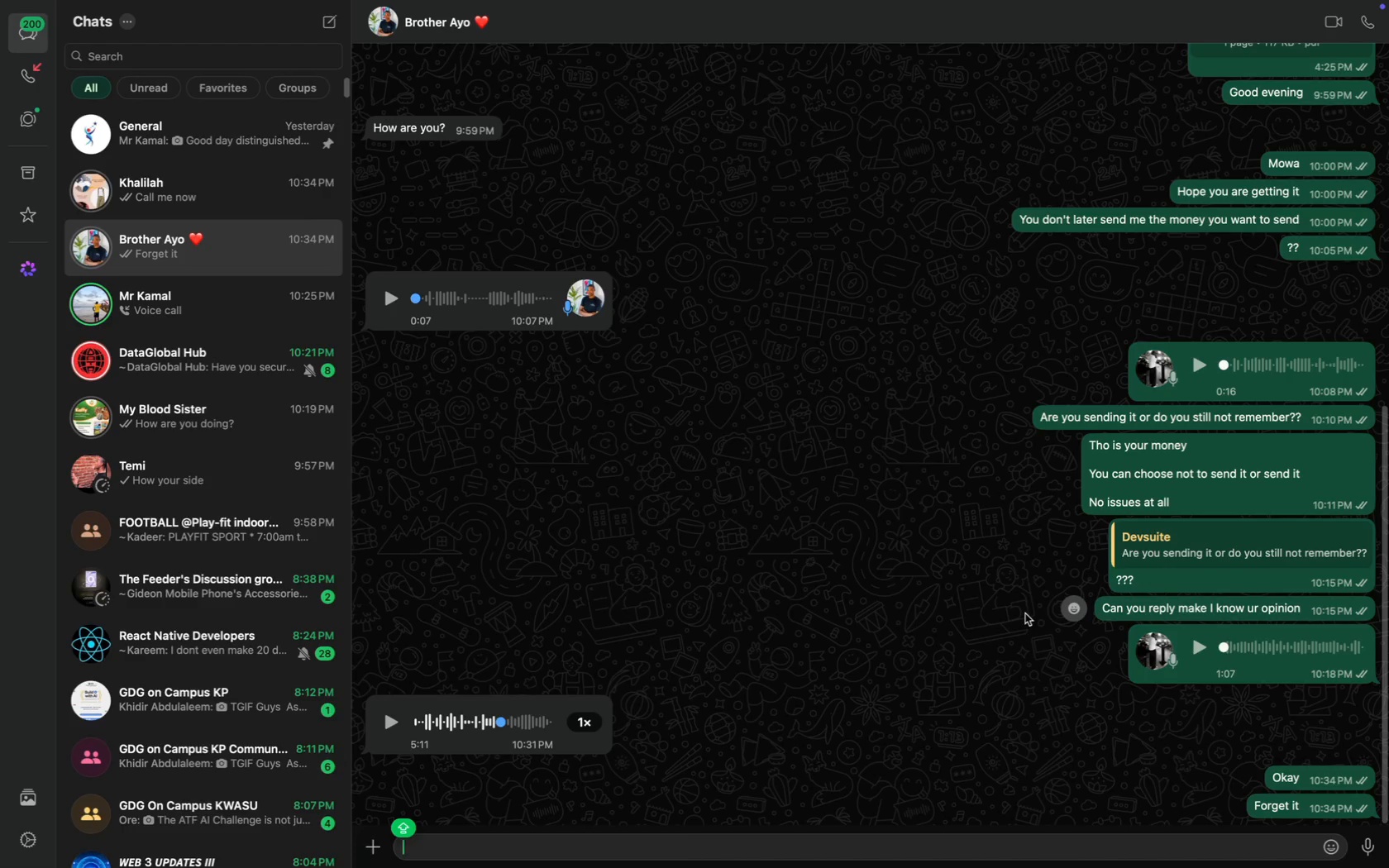 
hold_key(key=ShiftRight, duration=0.45)
 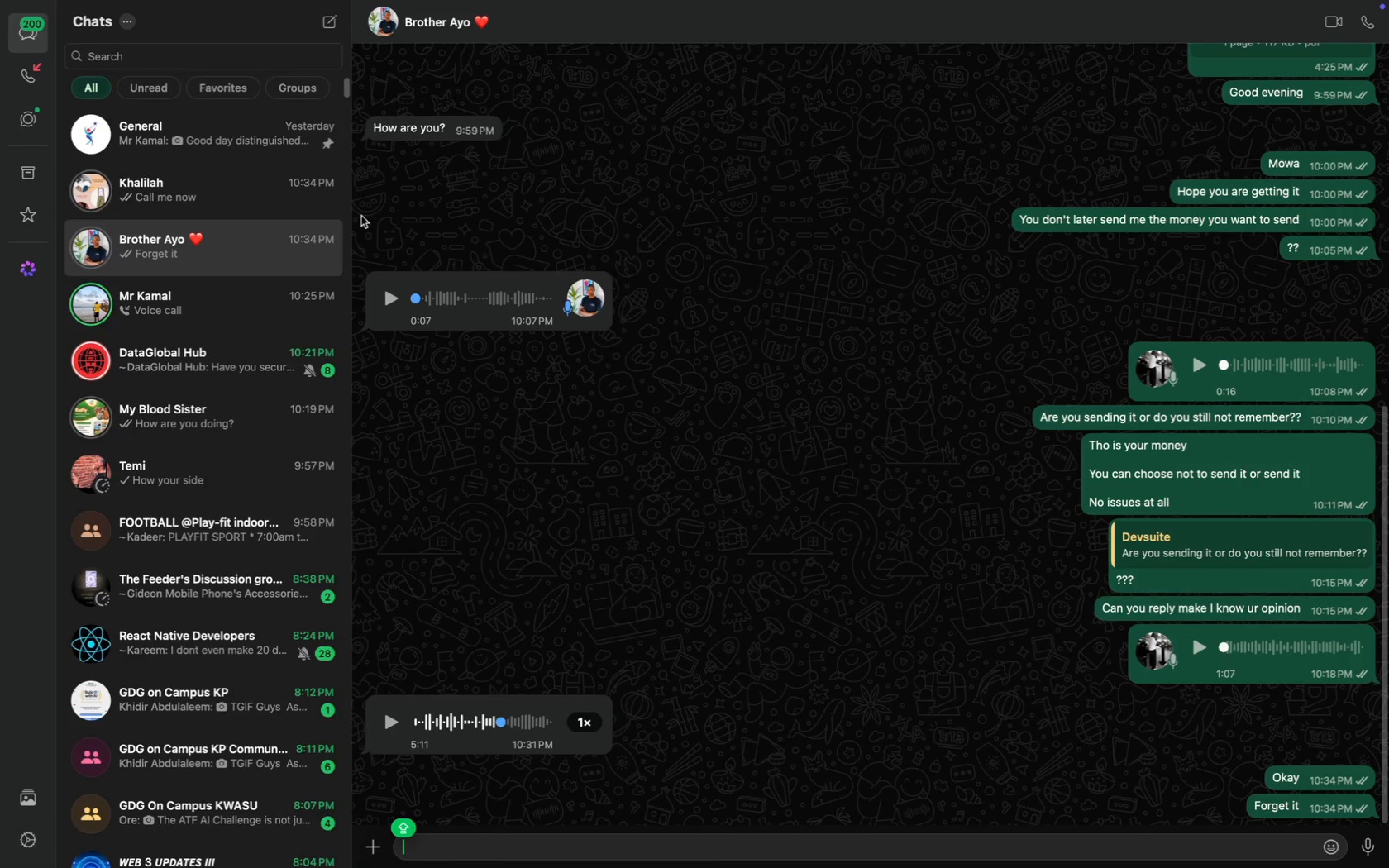 
left_click([217, 198])
 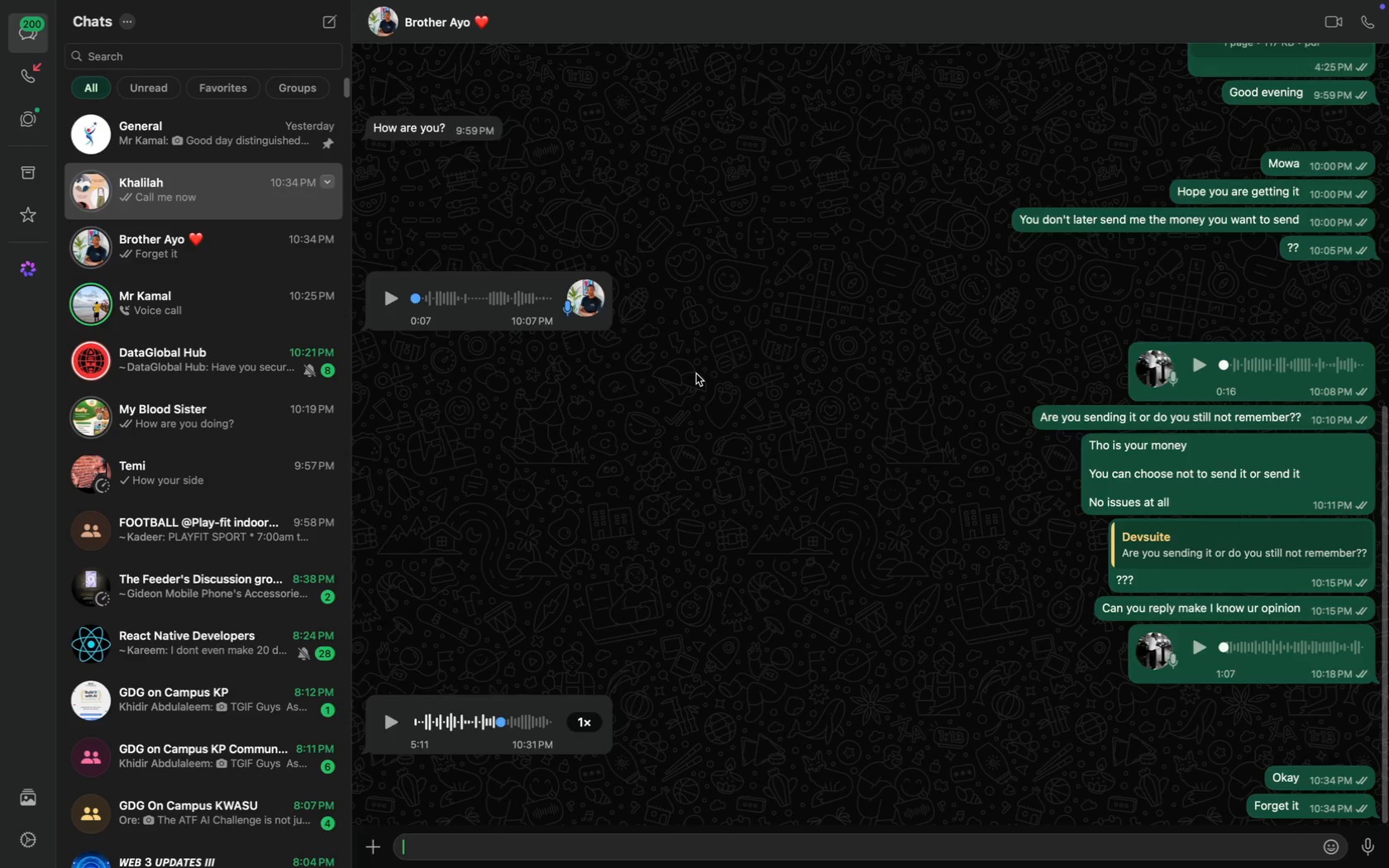 
key(Shift+Slash)
 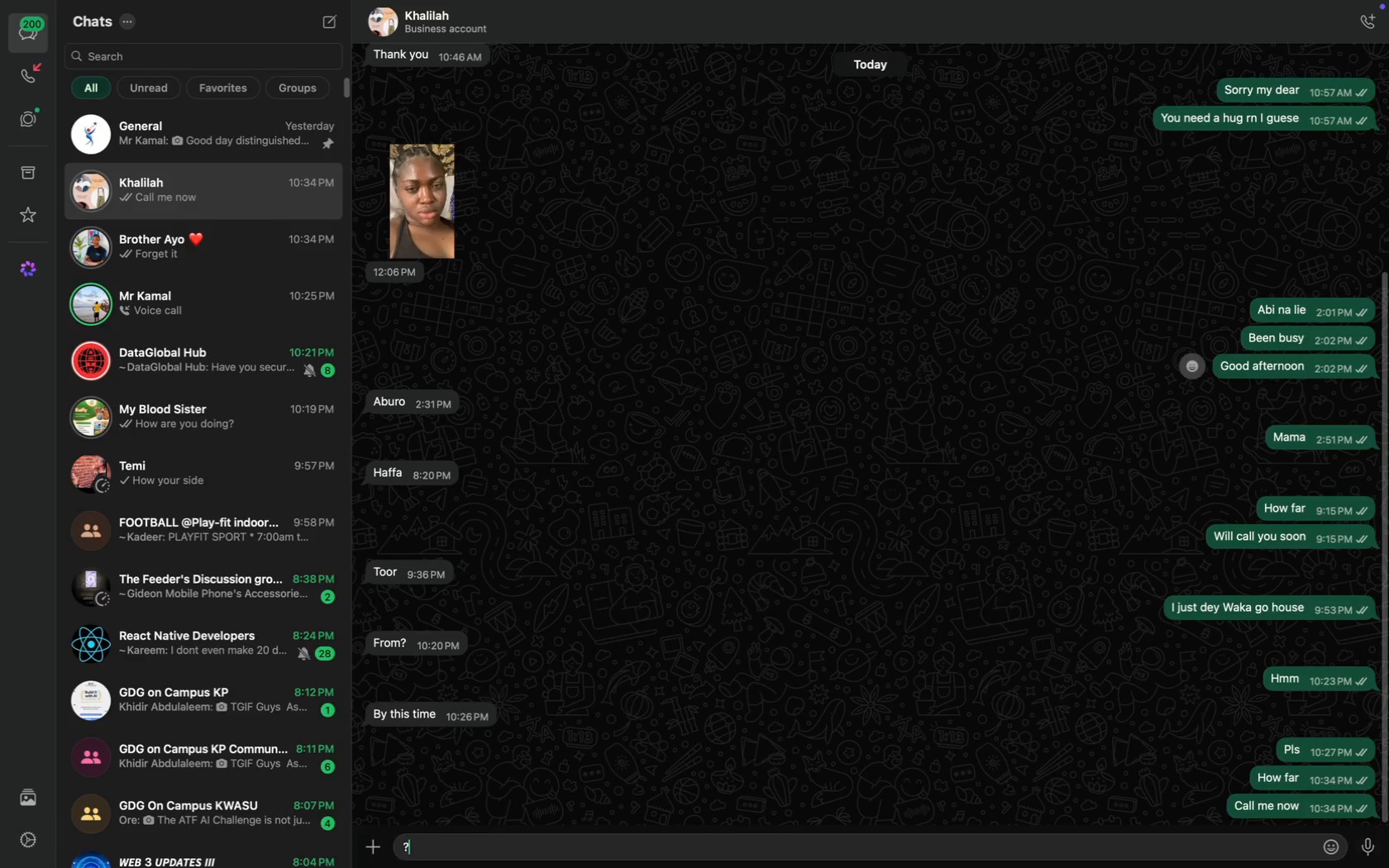 
key(Shift+Slash)
 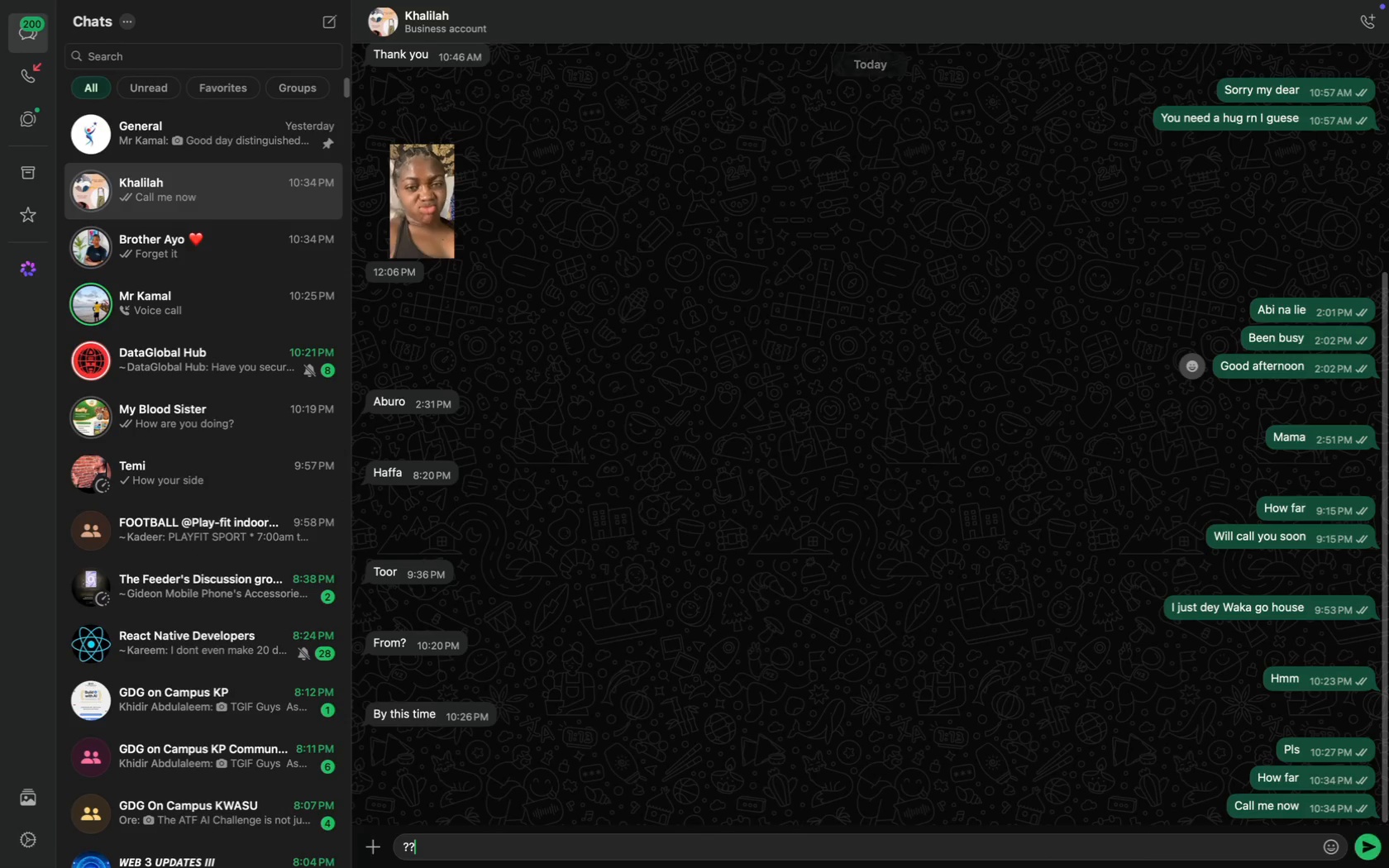 
key(Enter)
 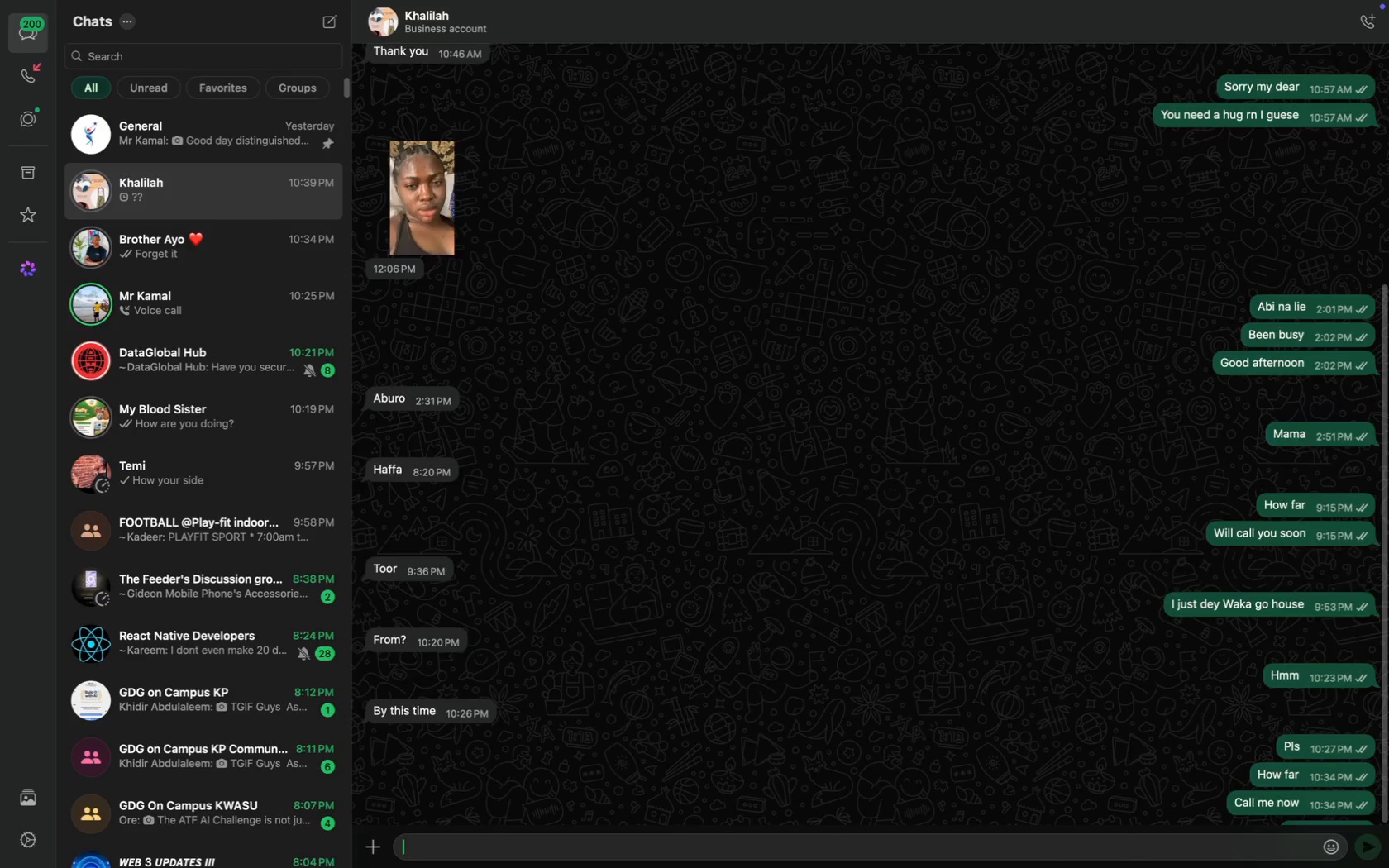 
mouse_move([561, 274])
 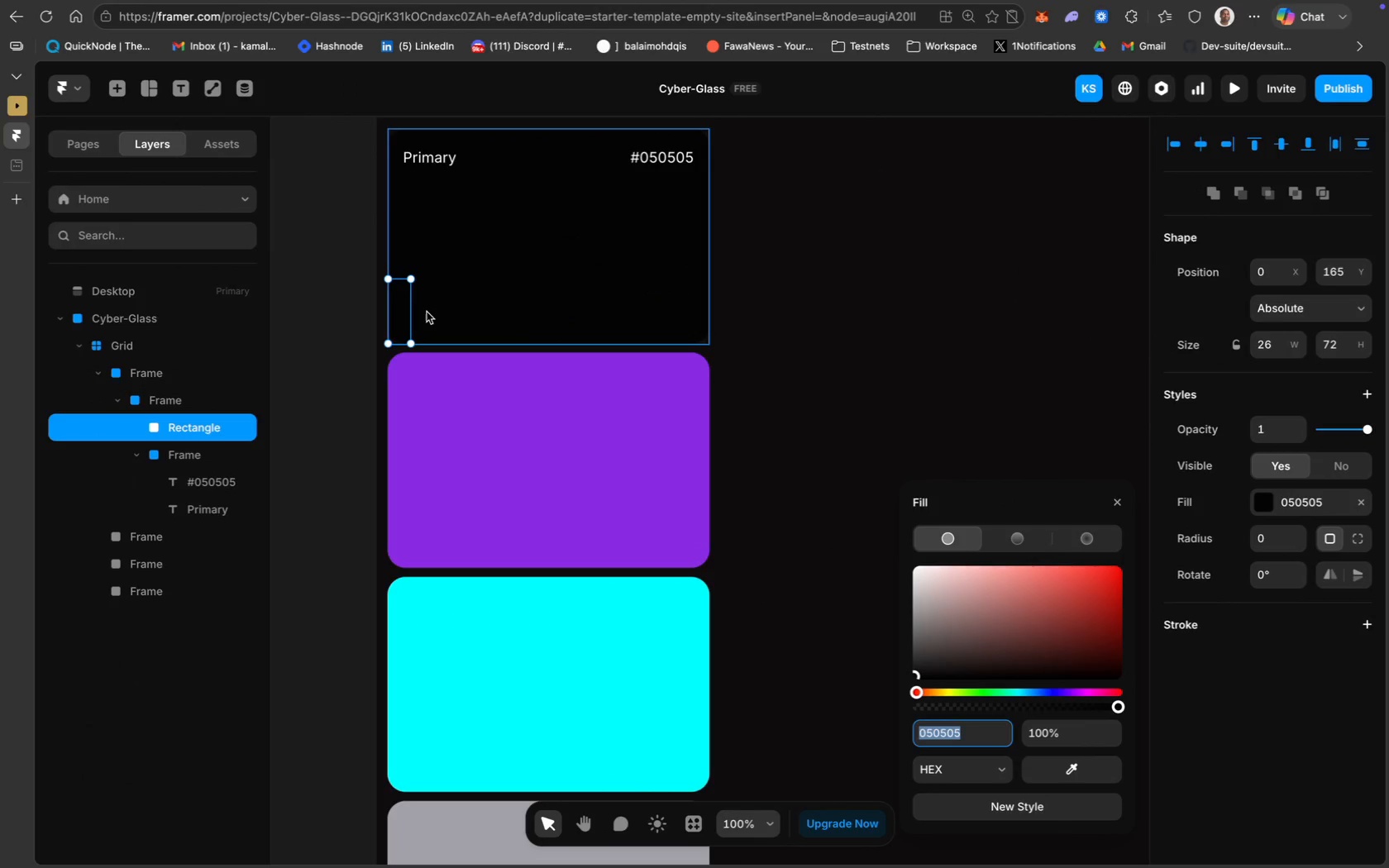 
left_click([402, 308])
 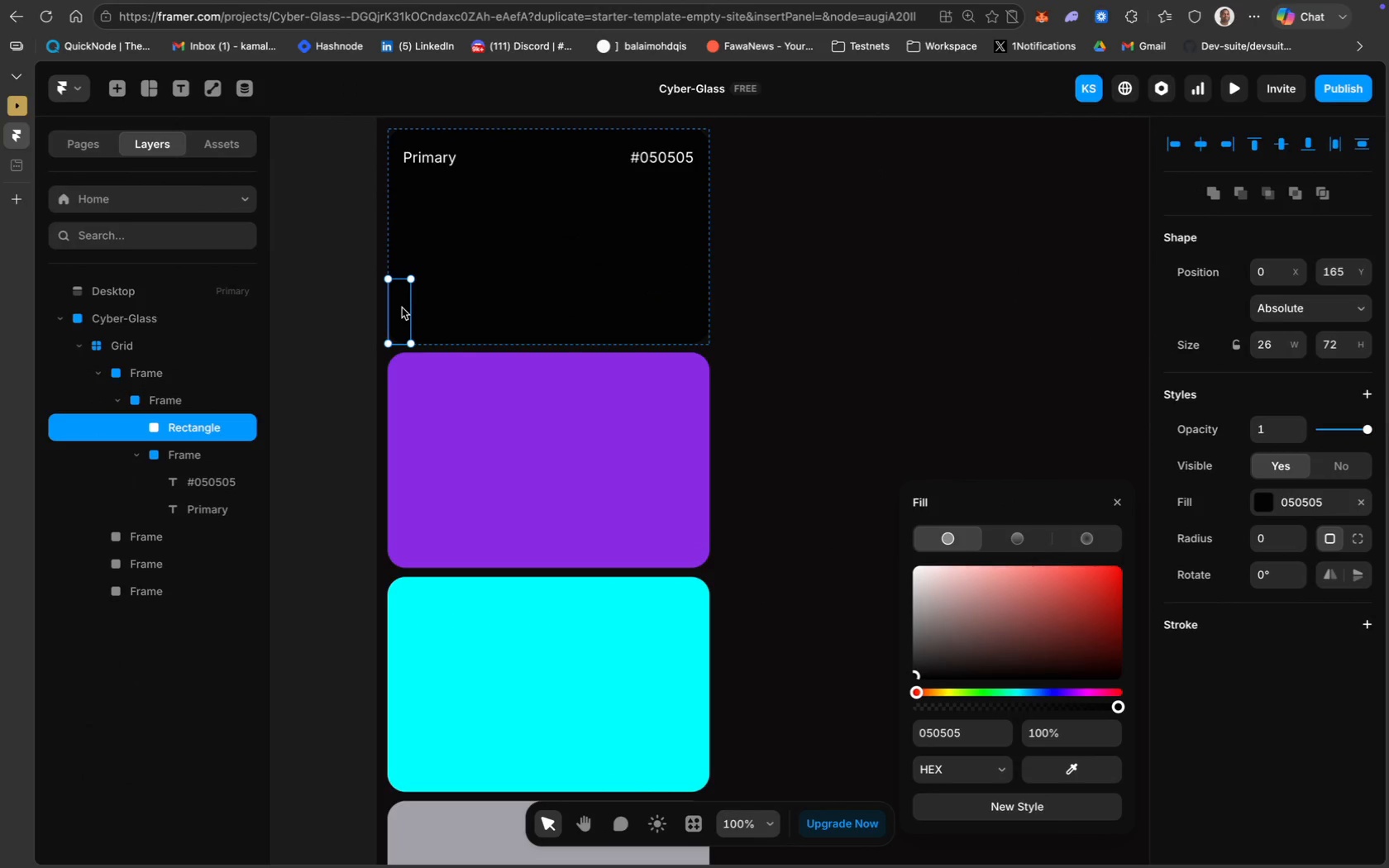 
key(Meta+D)
 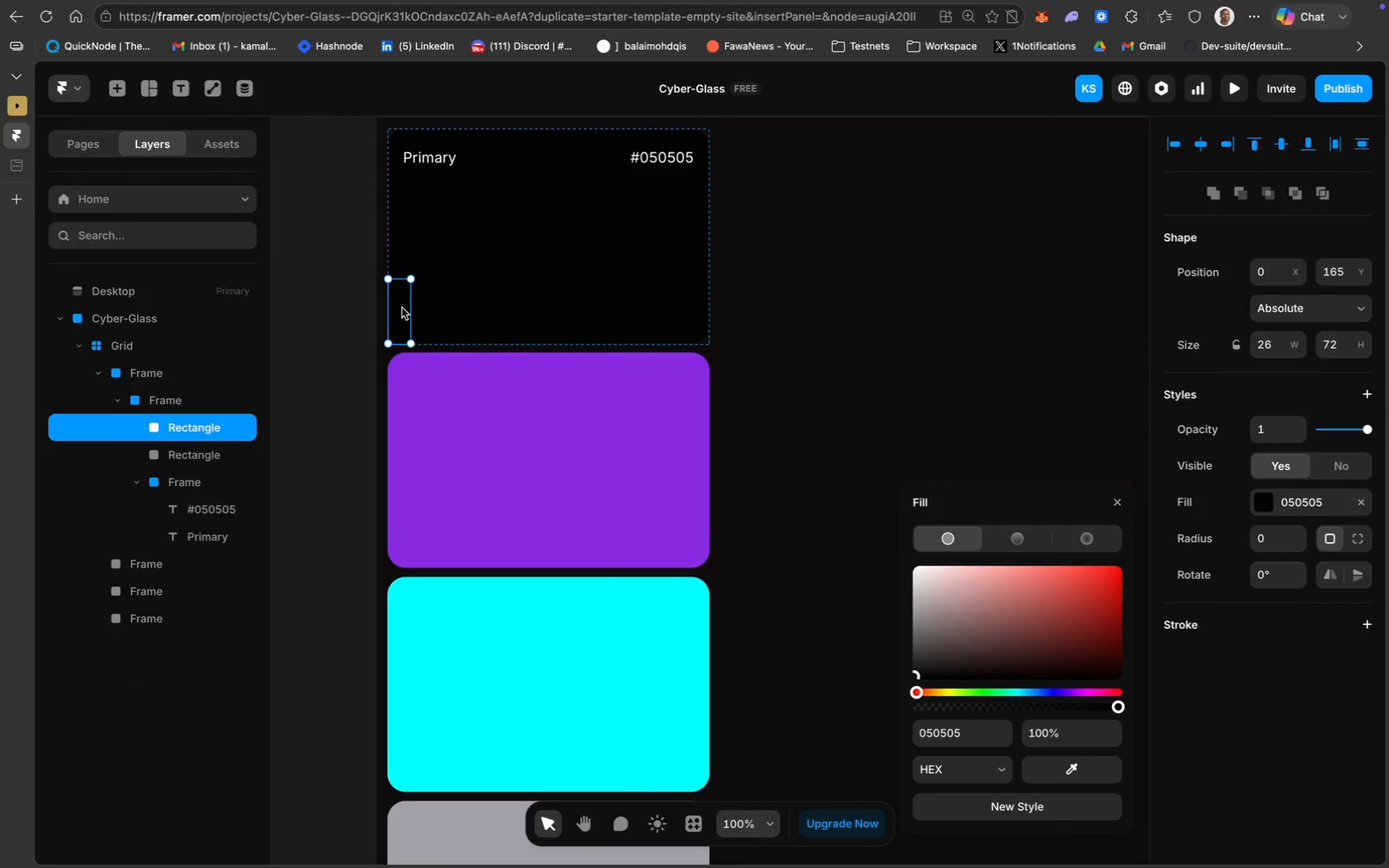 
left_click_drag(start_coordinate=[402, 307], to_coordinate=[422, 308])
 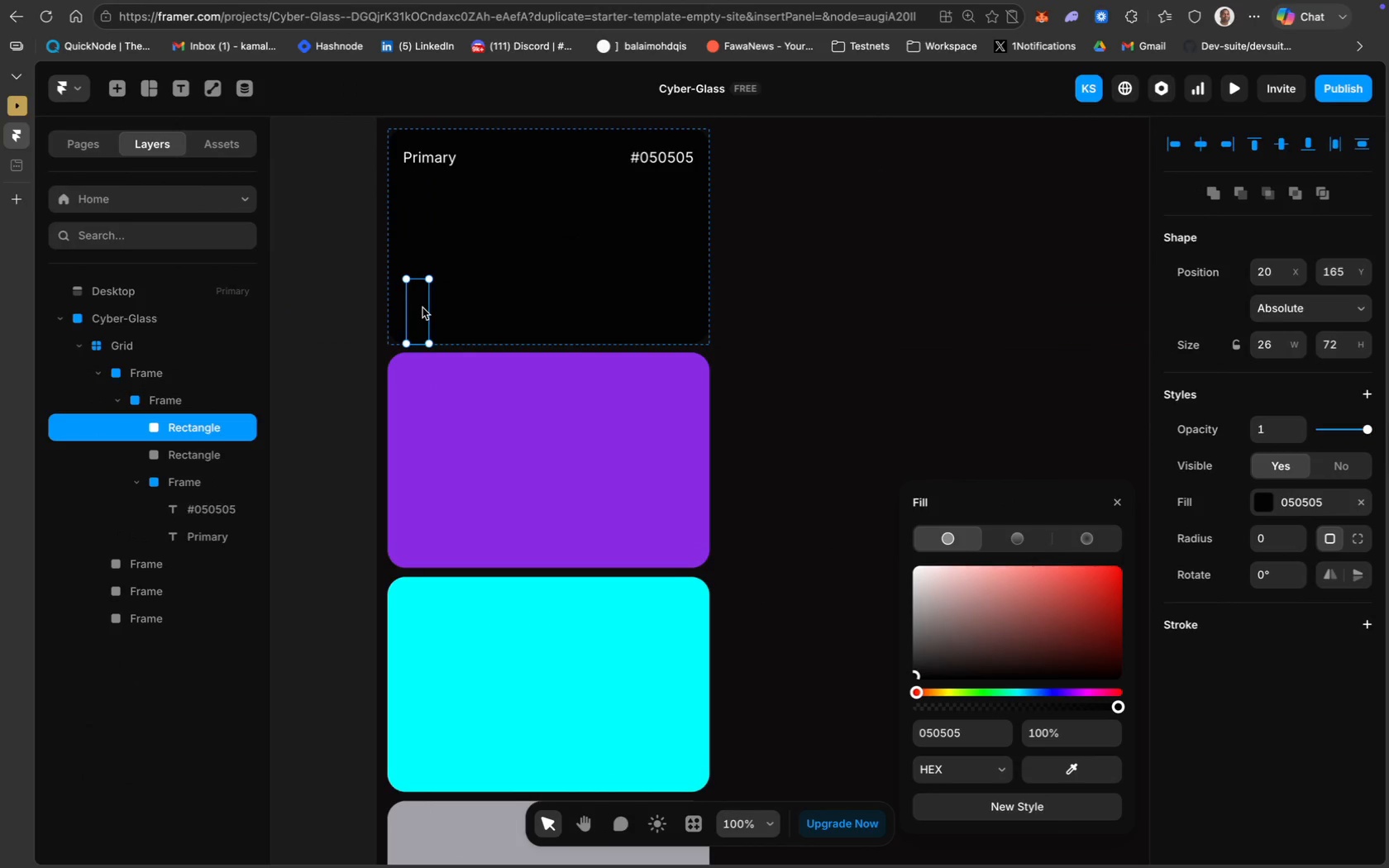 
key(ArrowRight)
 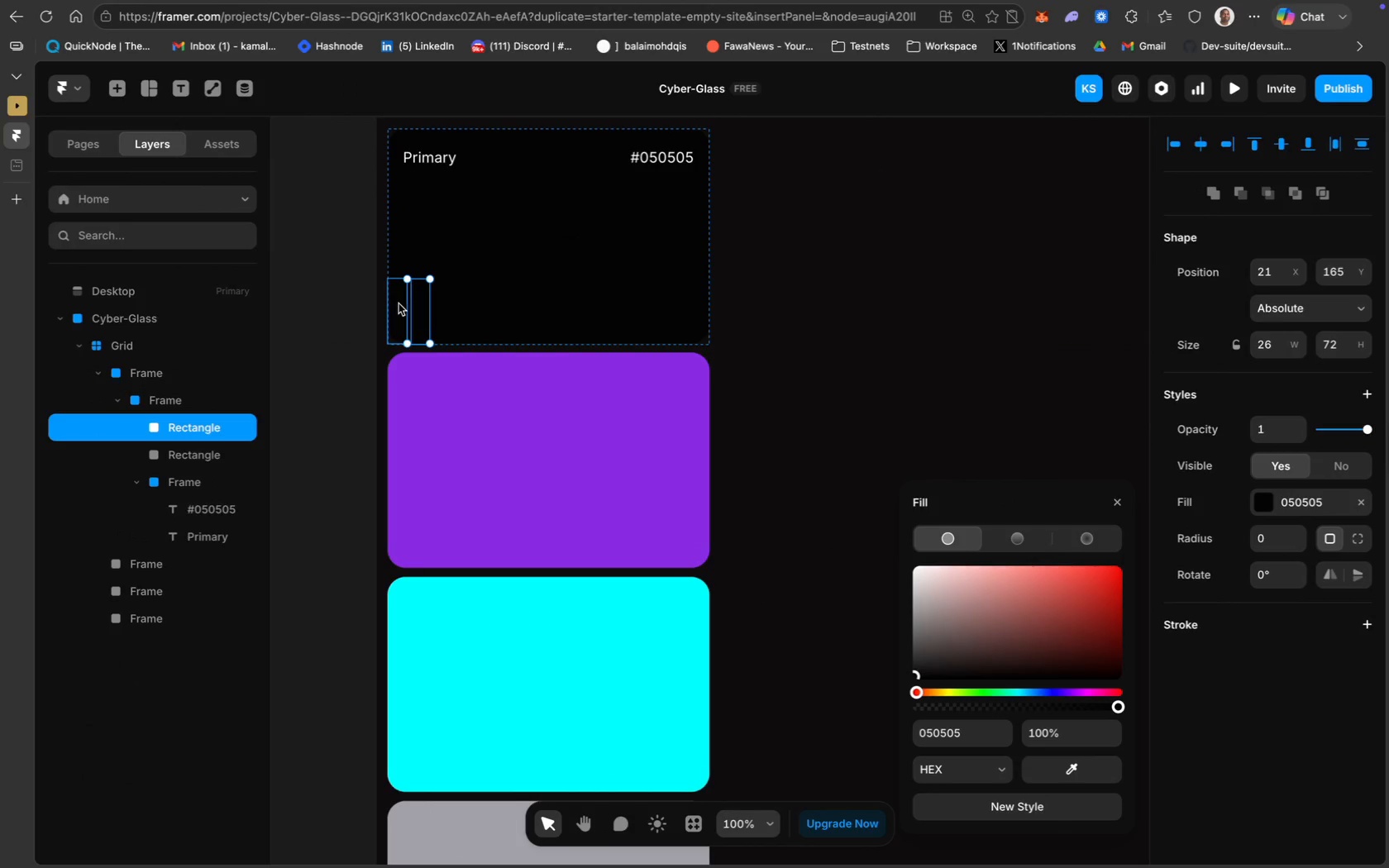 
left_click([416, 309])
 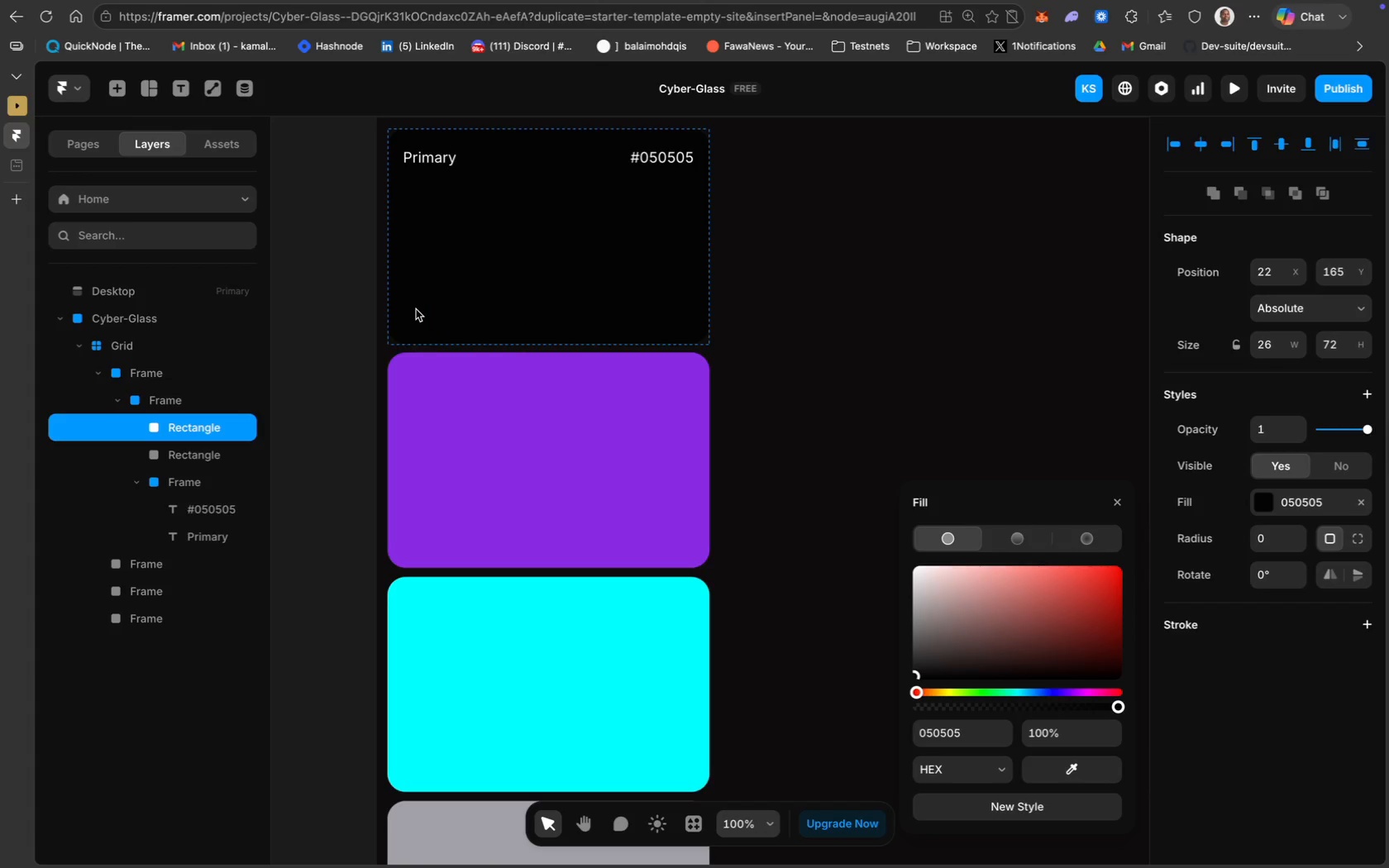 
key(ArrowRight)
 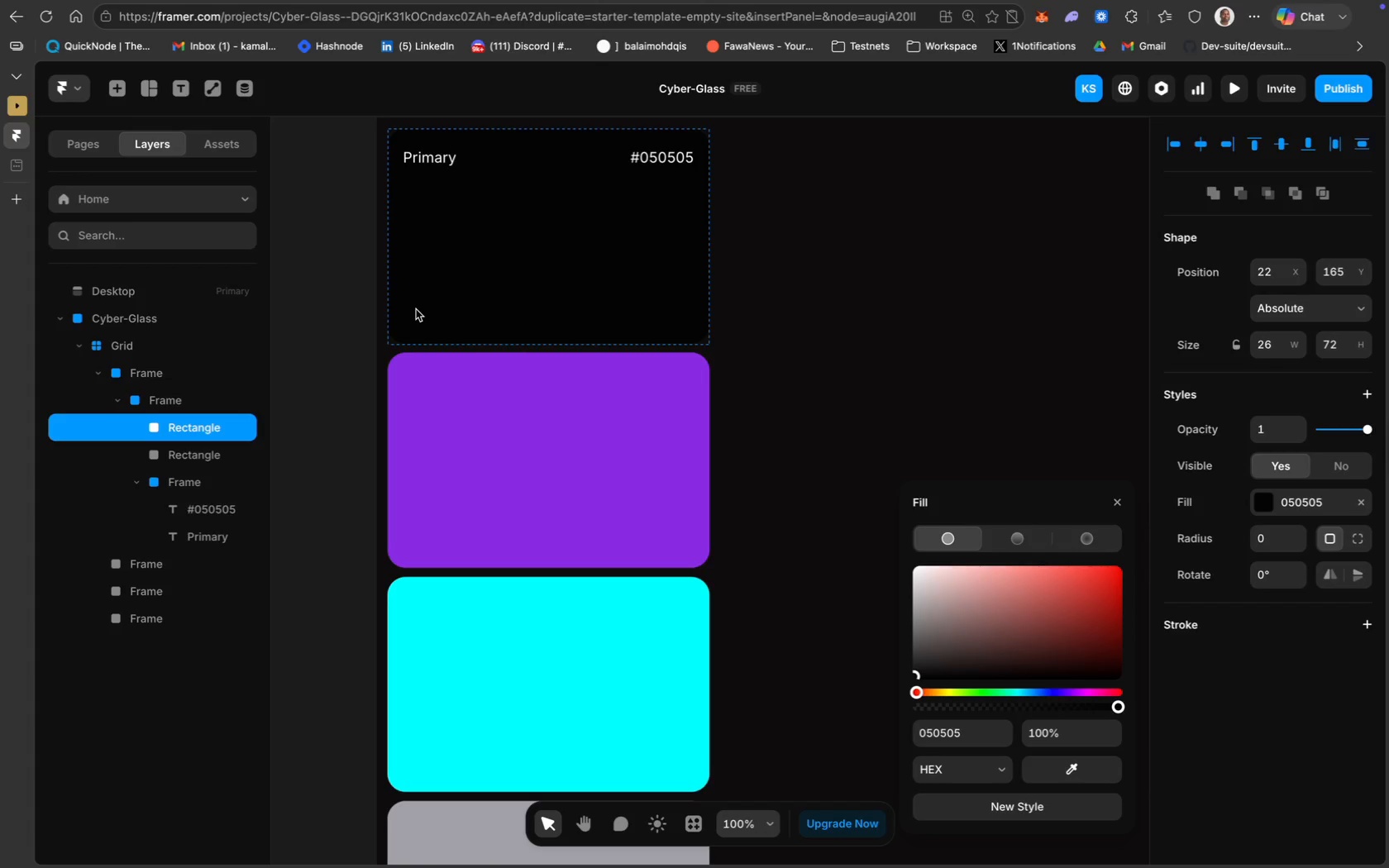 
key(ArrowRight)
 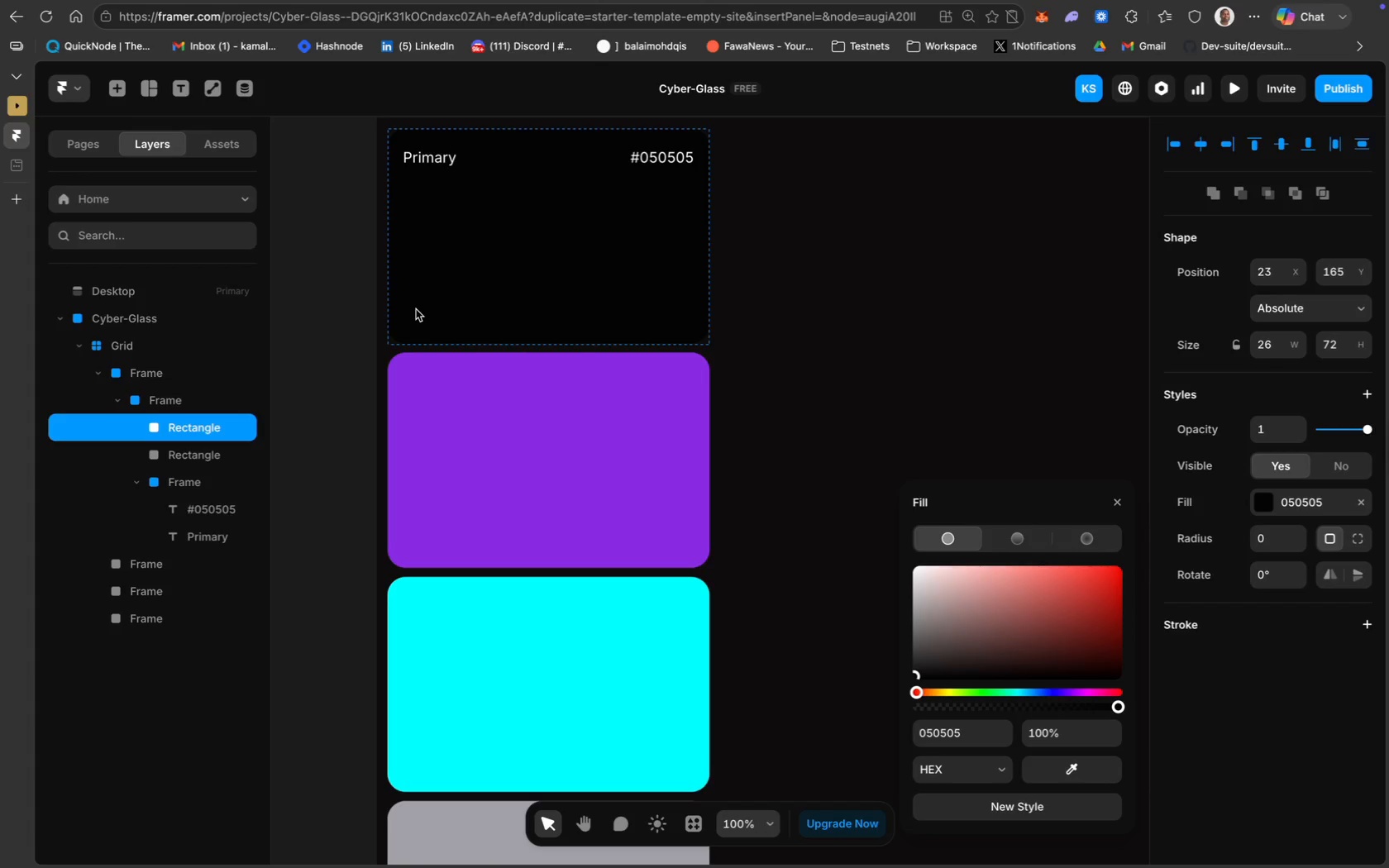 
key(ArrowRight)
 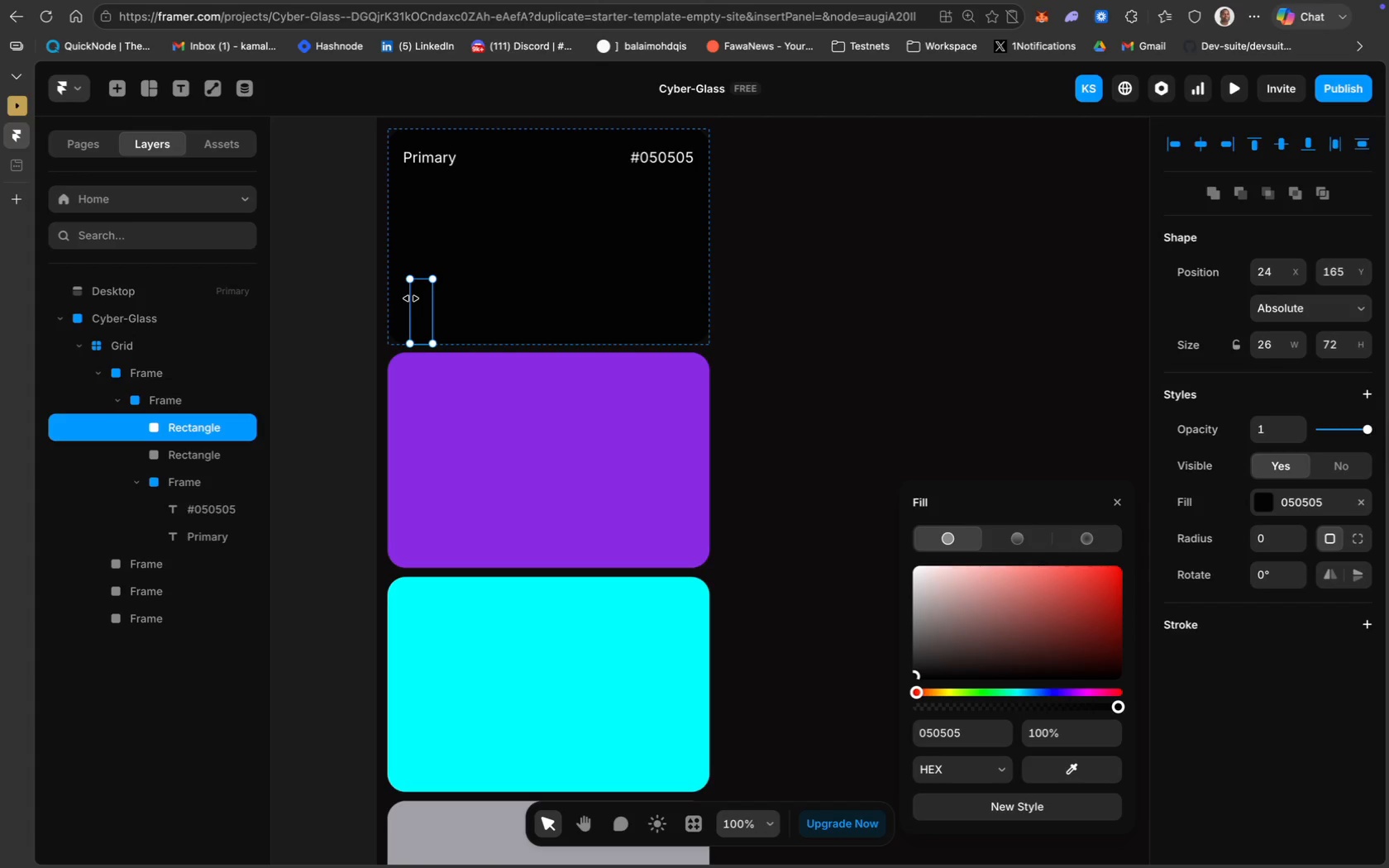 
left_click([402, 298])
 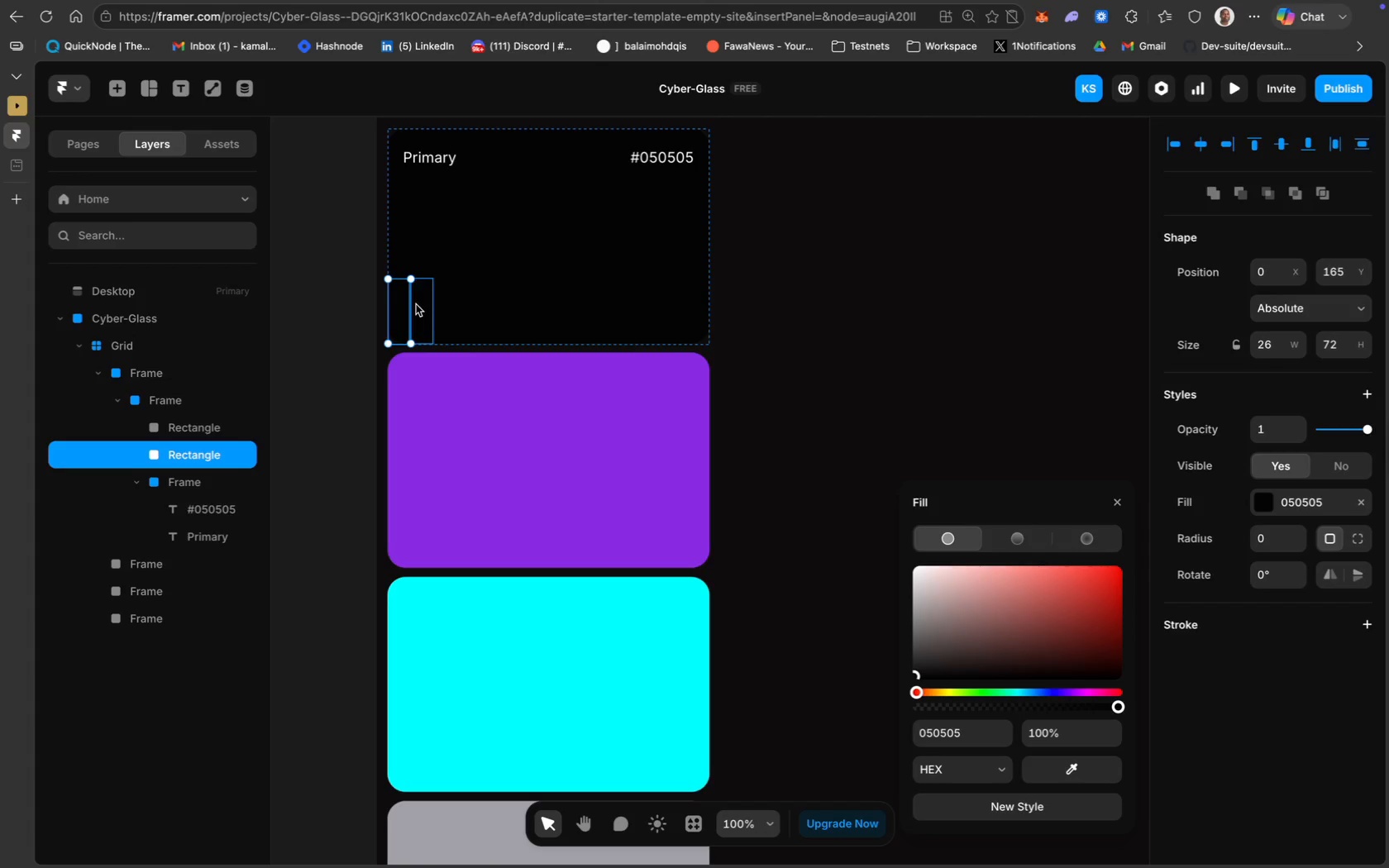 
left_click([417, 305])
 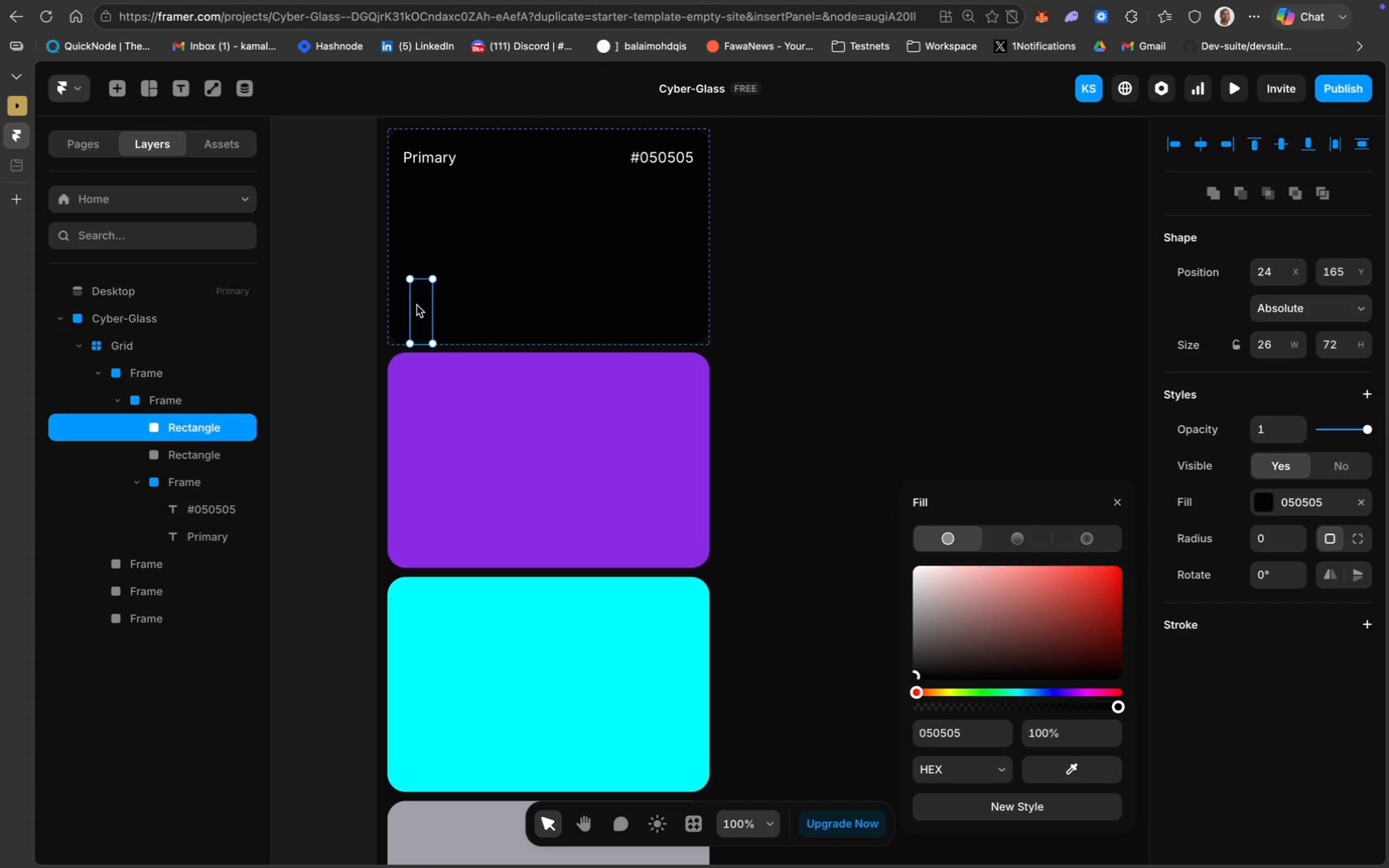 
key(ArrowRight)
 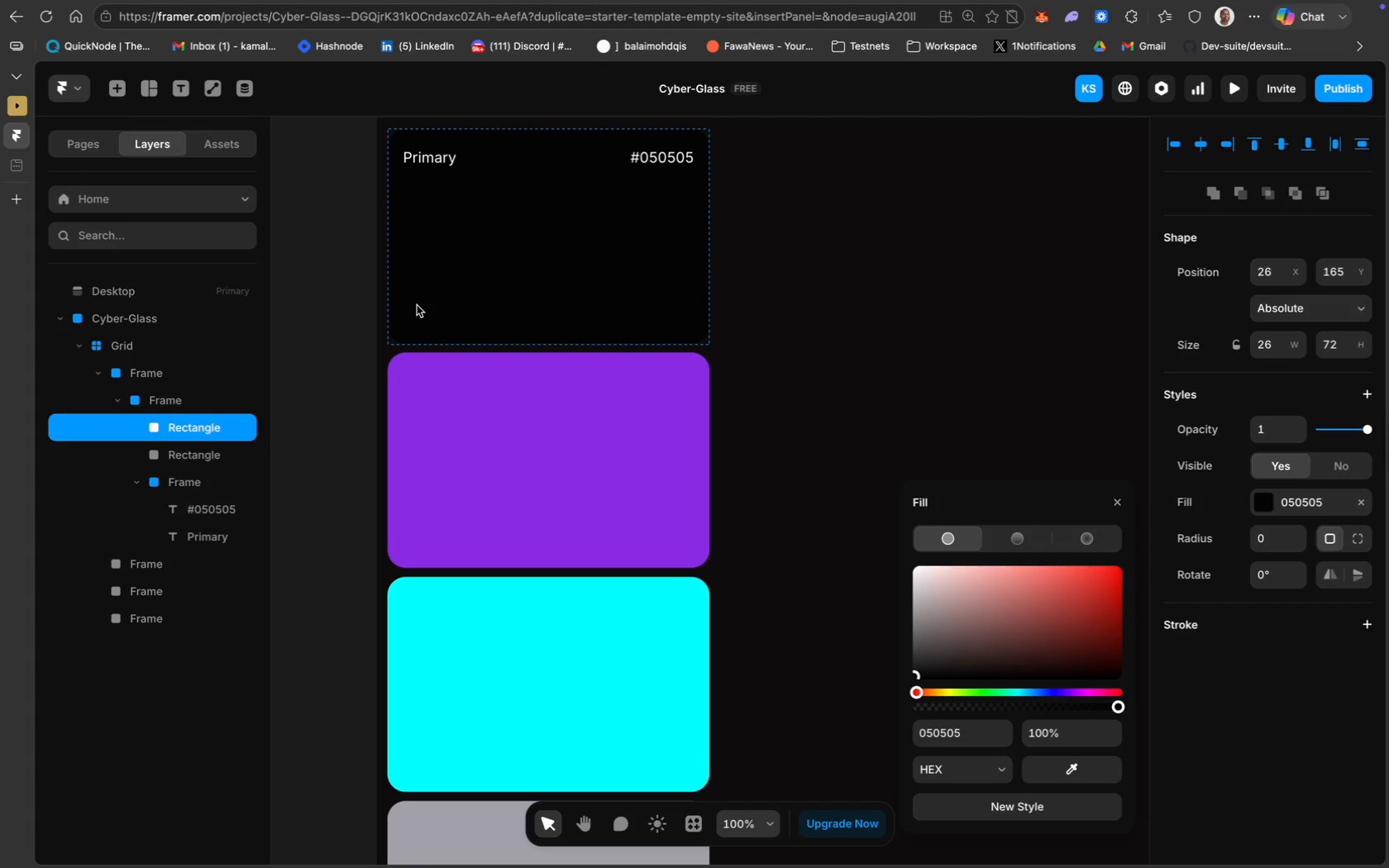 
key(ArrowRight)
 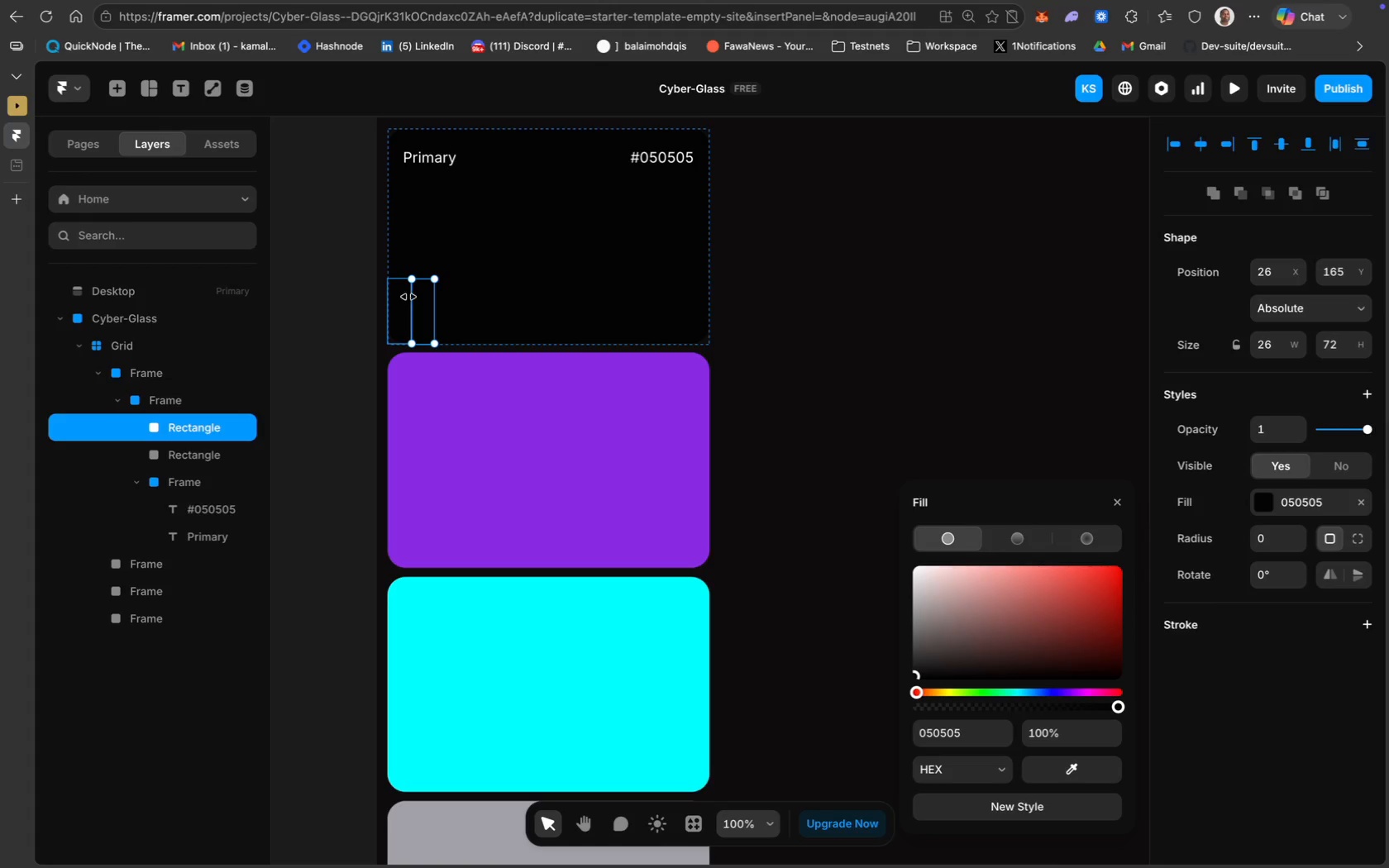 
key(ArrowRight)
 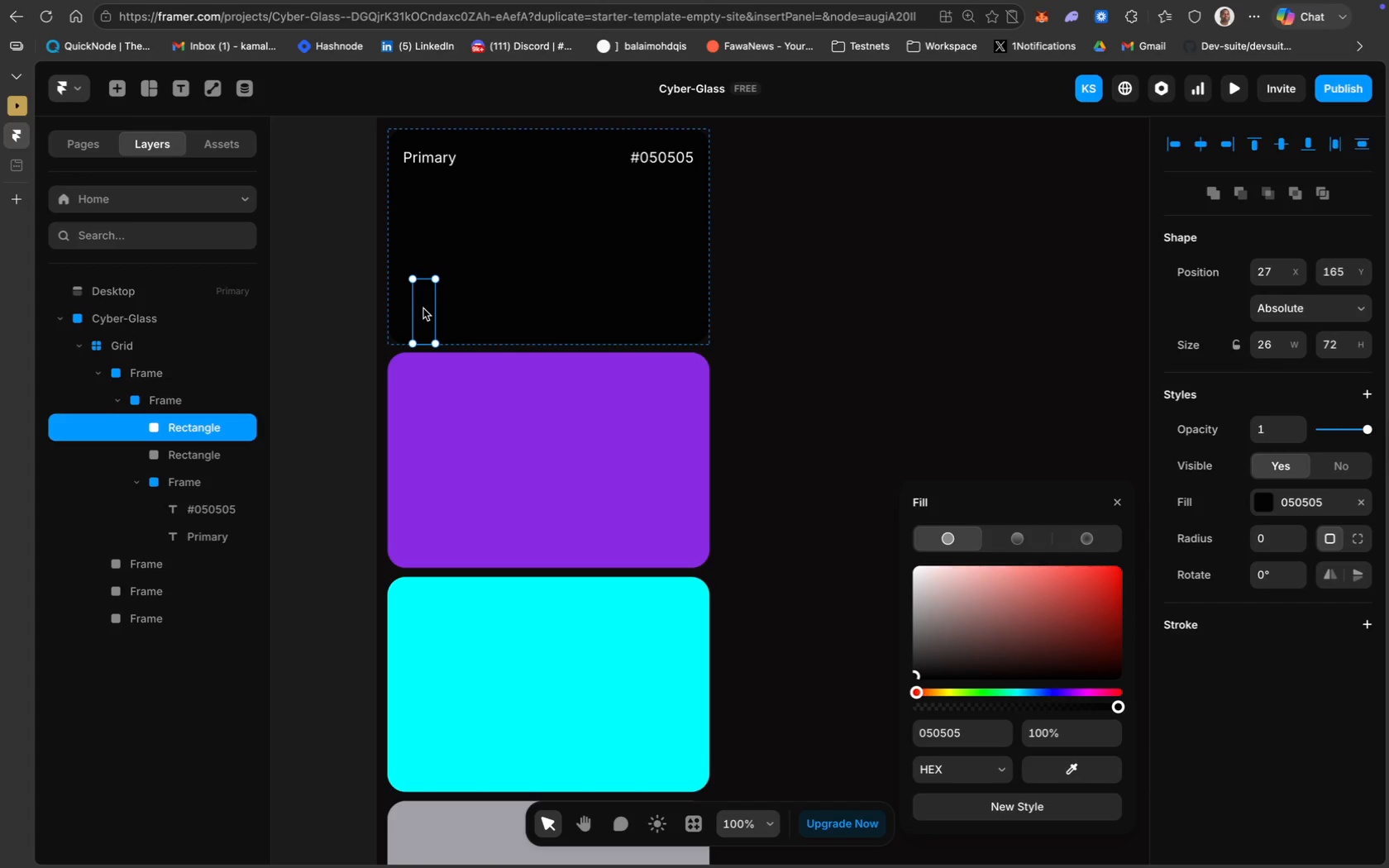 
key(Meta+D)
 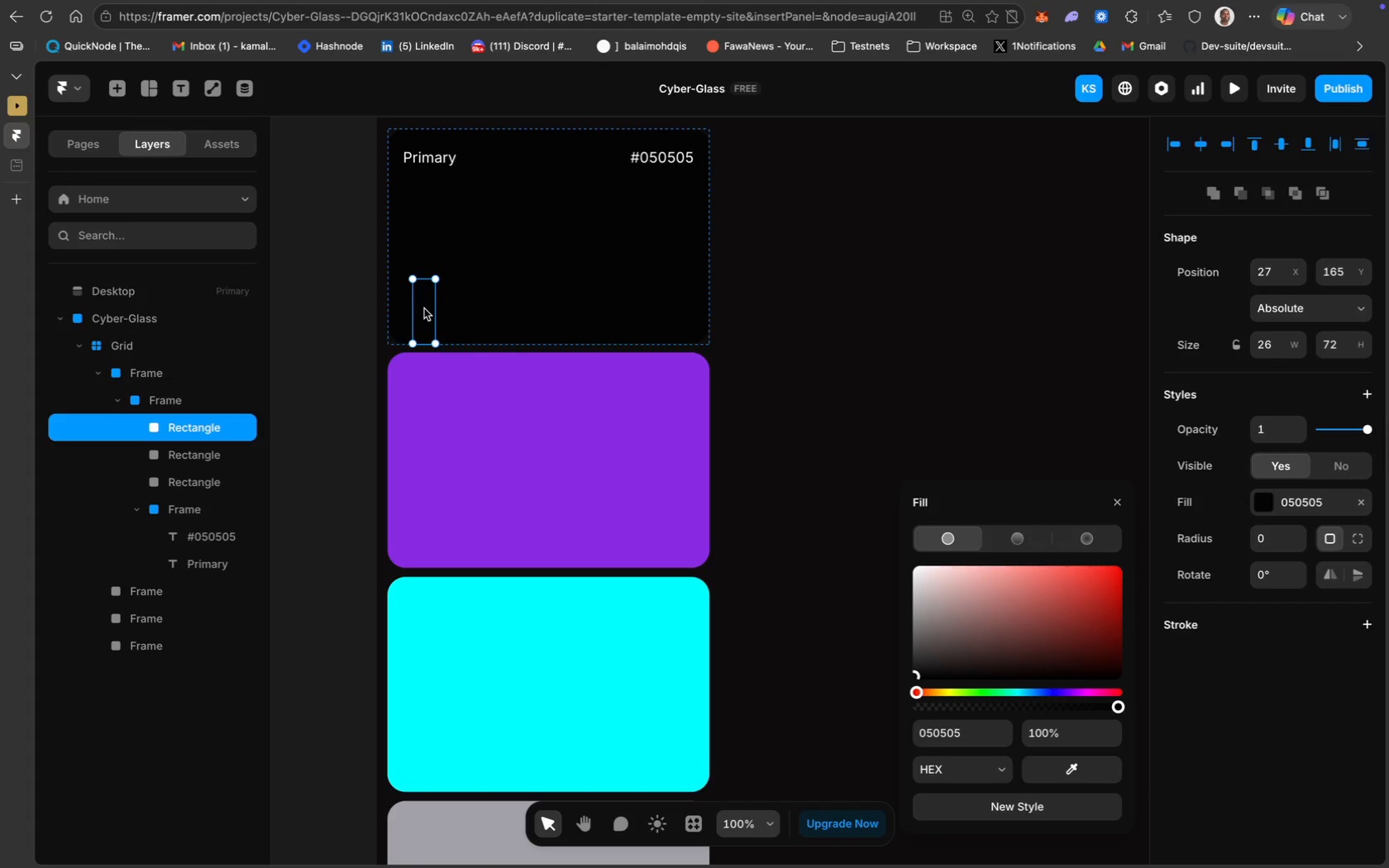 
left_click_drag(start_coordinate=[424, 308], to_coordinate=[447, 310])
 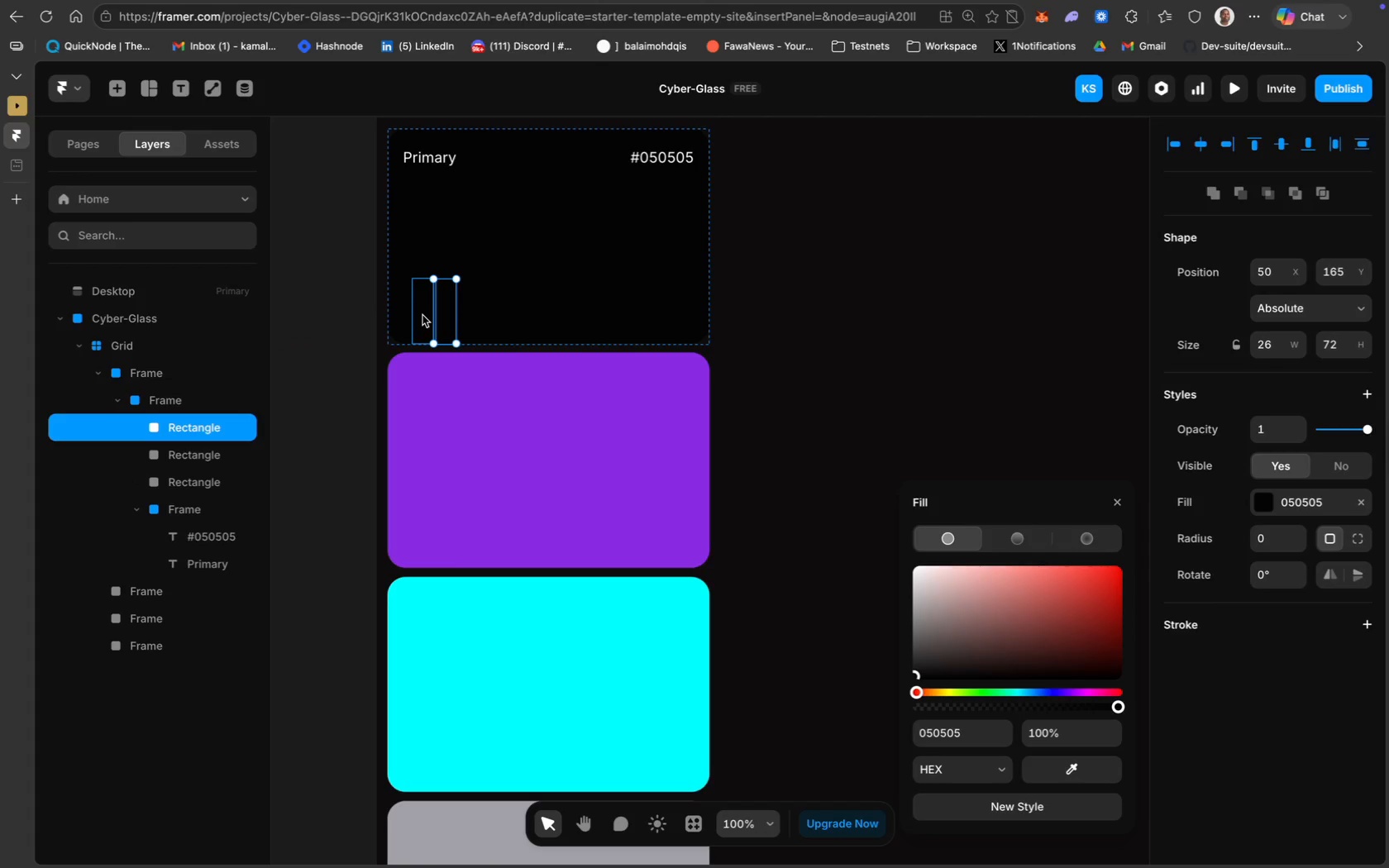 
left_click([422, 315])
 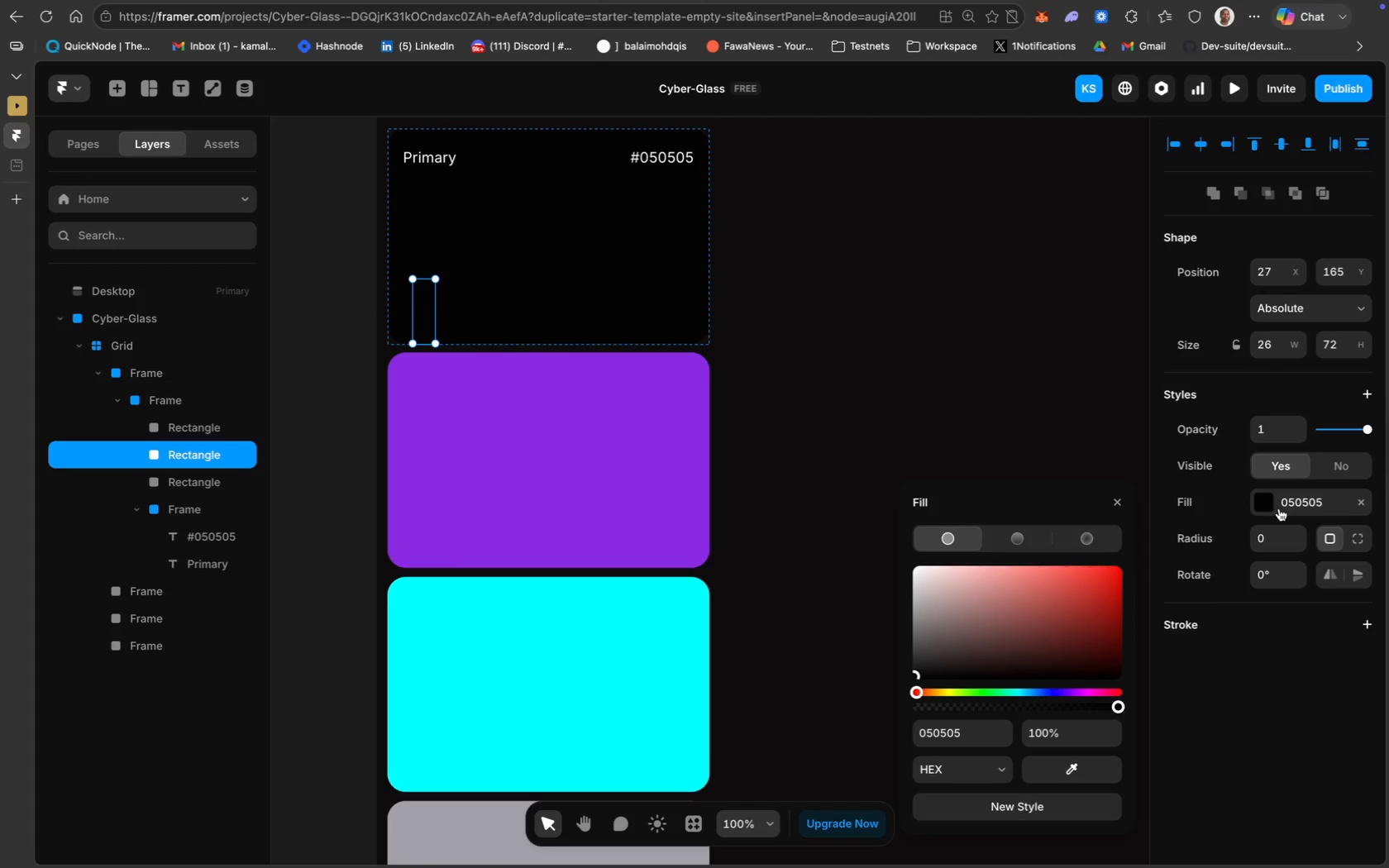 
left_click([1290, 505])
 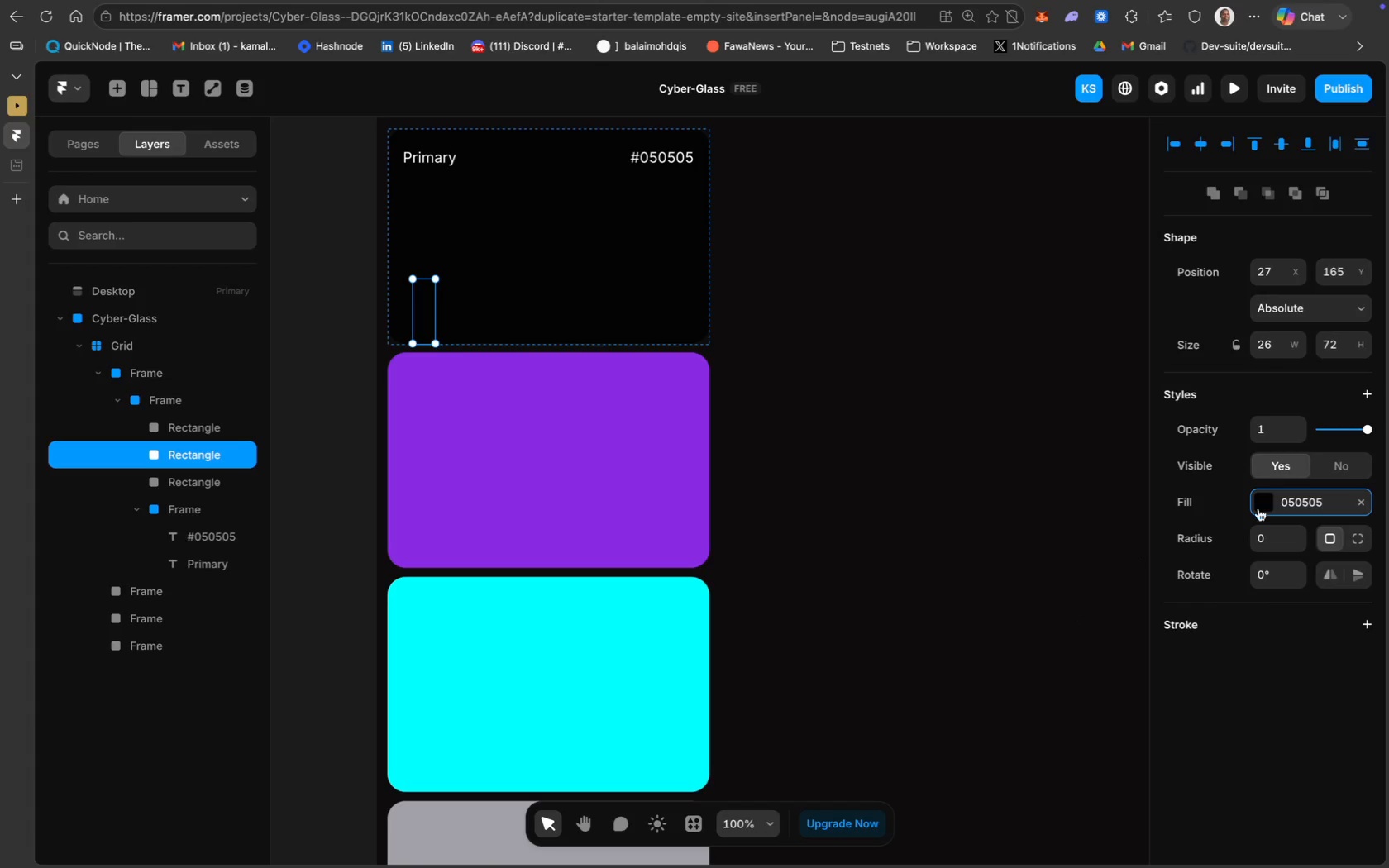 
left_click([1272, 503])
 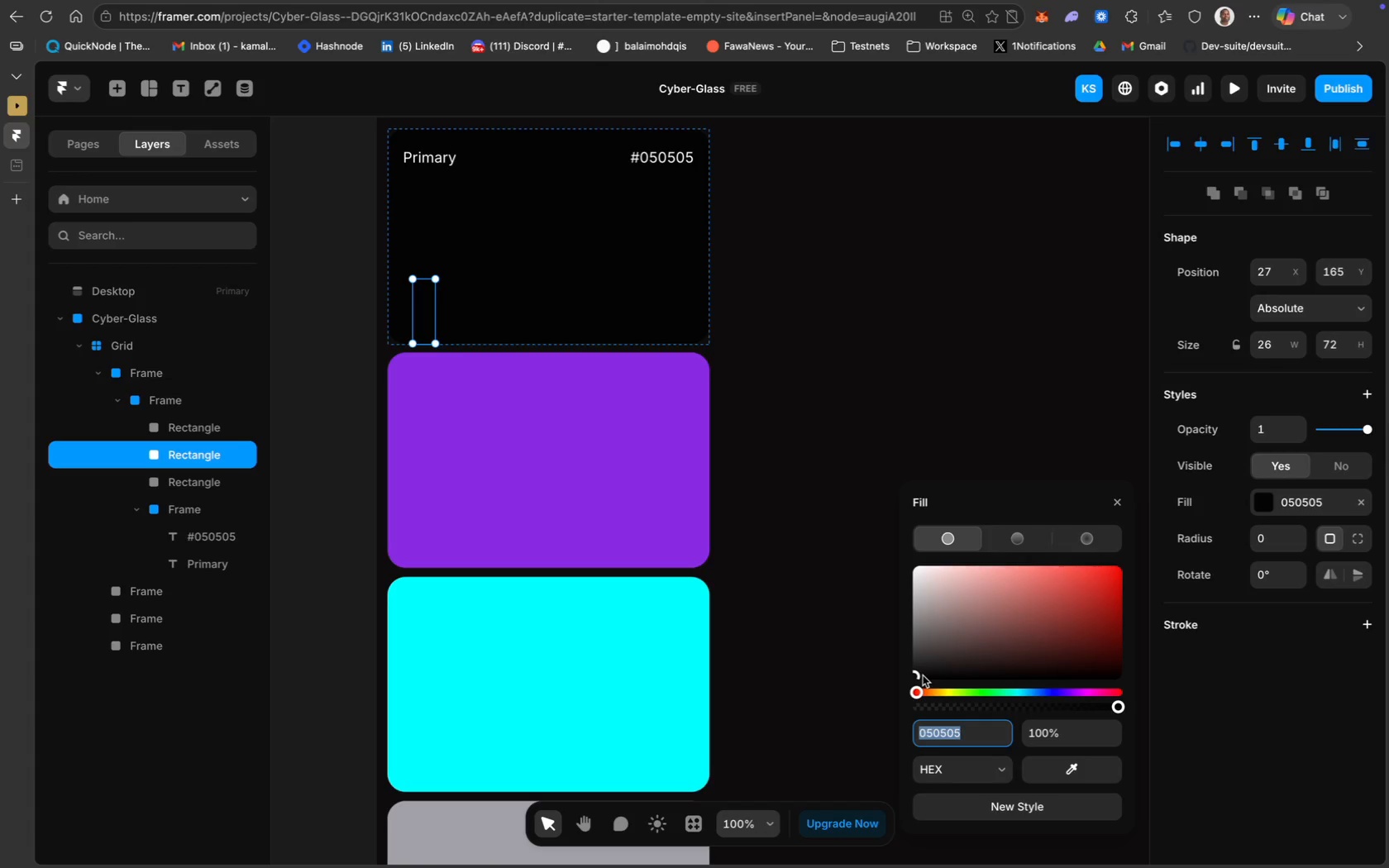 
left_click([919, 672])
 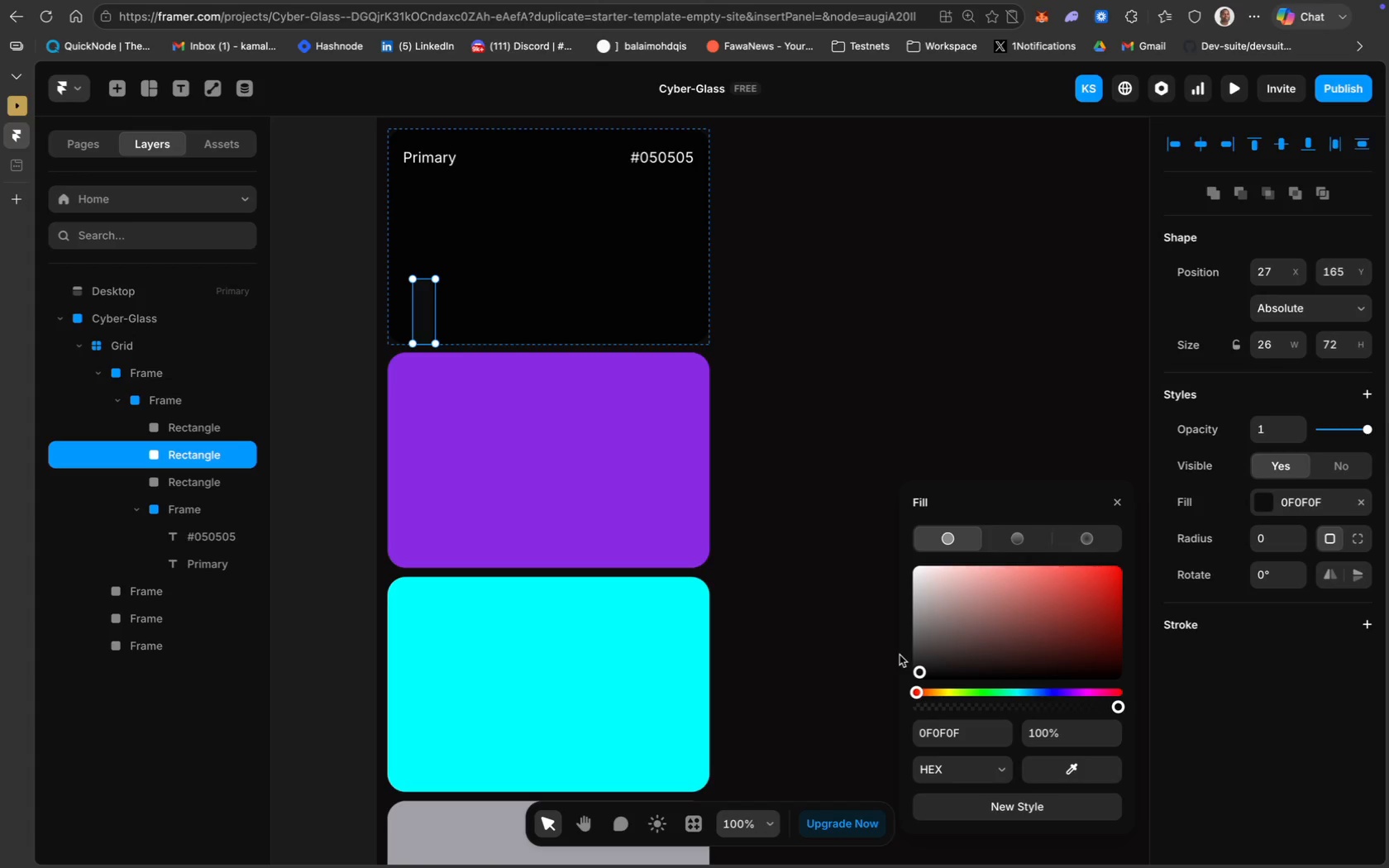 
wait(8.36)
 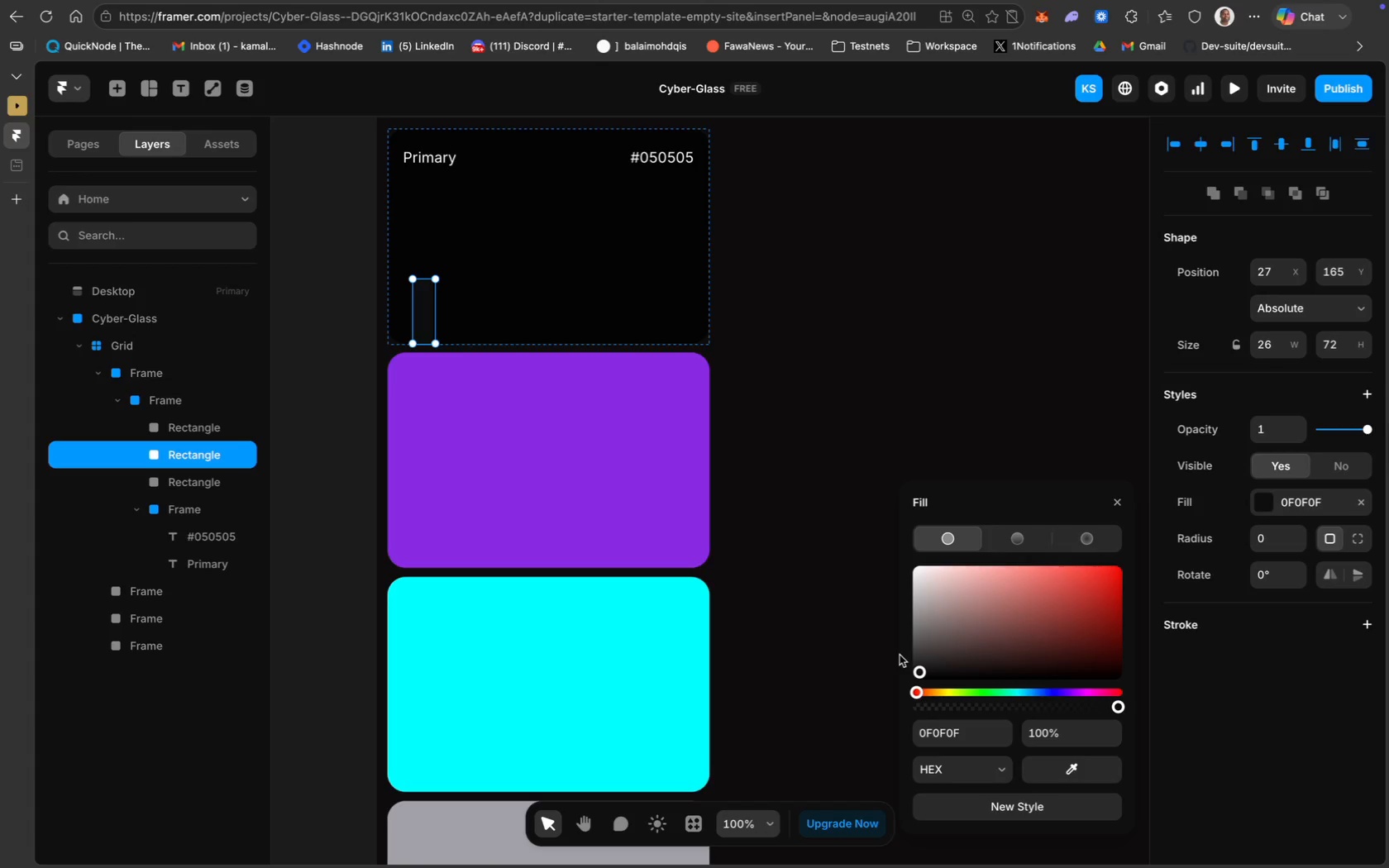 
left_click([455, 313])
 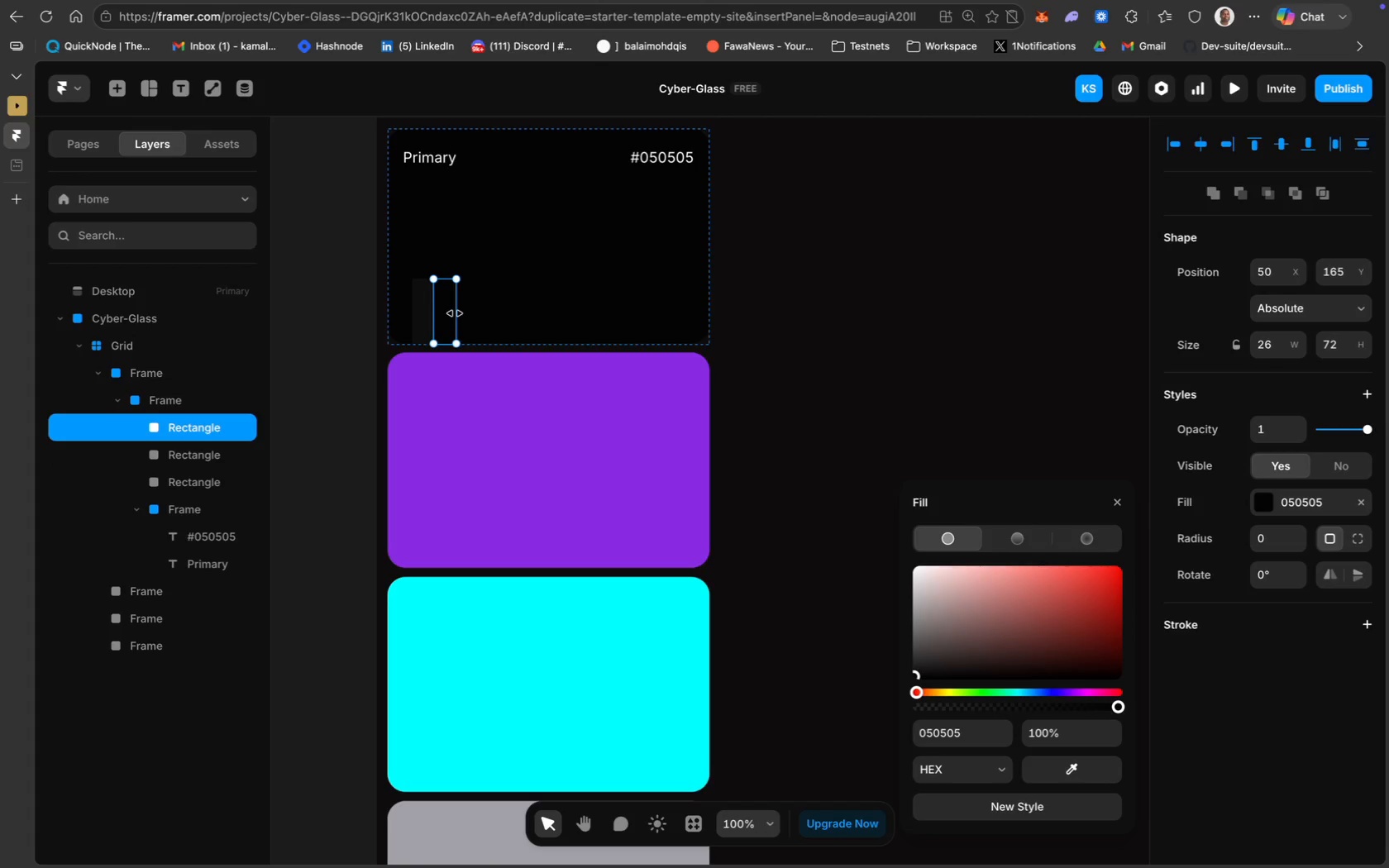 
key(ArrowRight)
 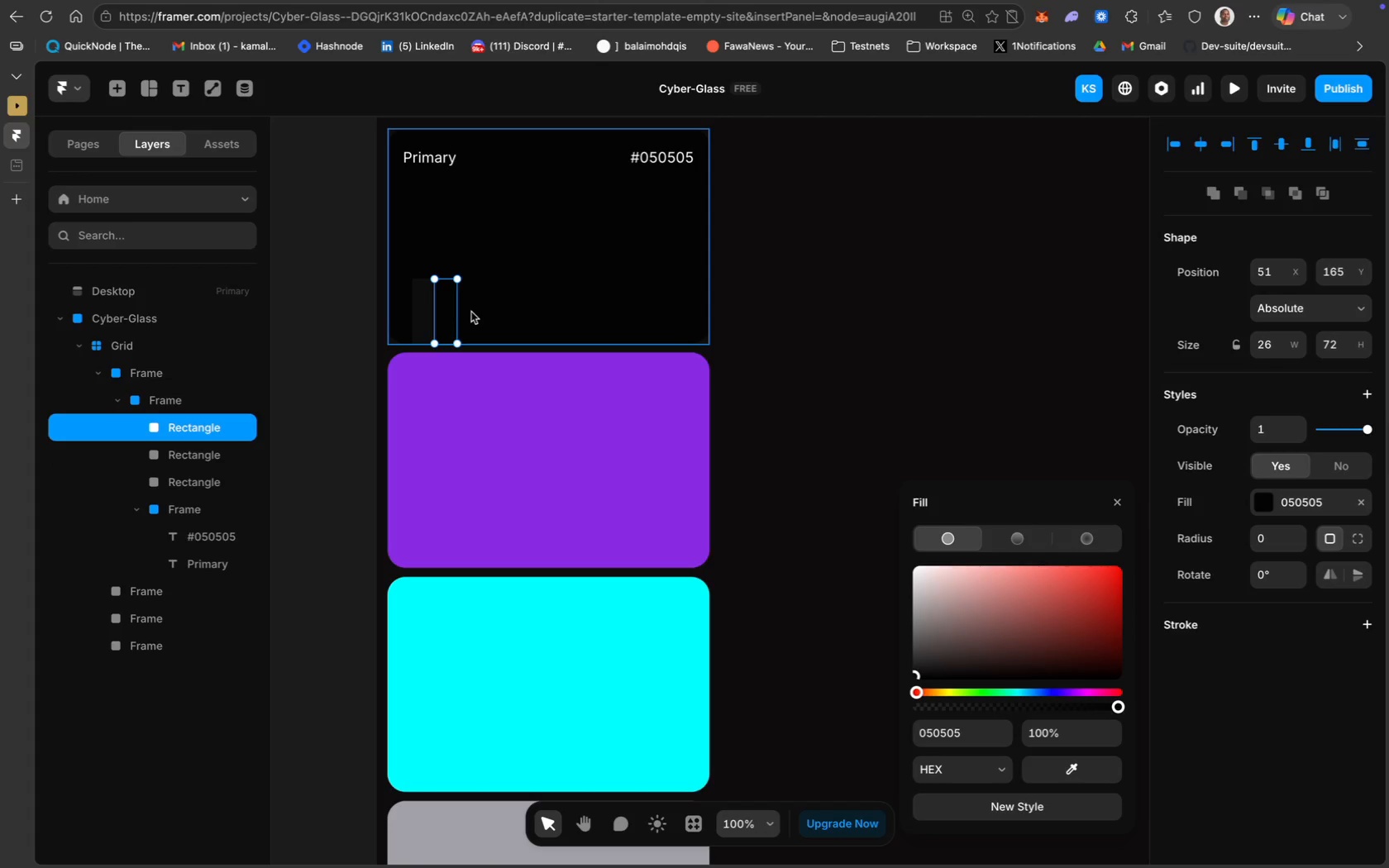 
left_click([497, 268])
 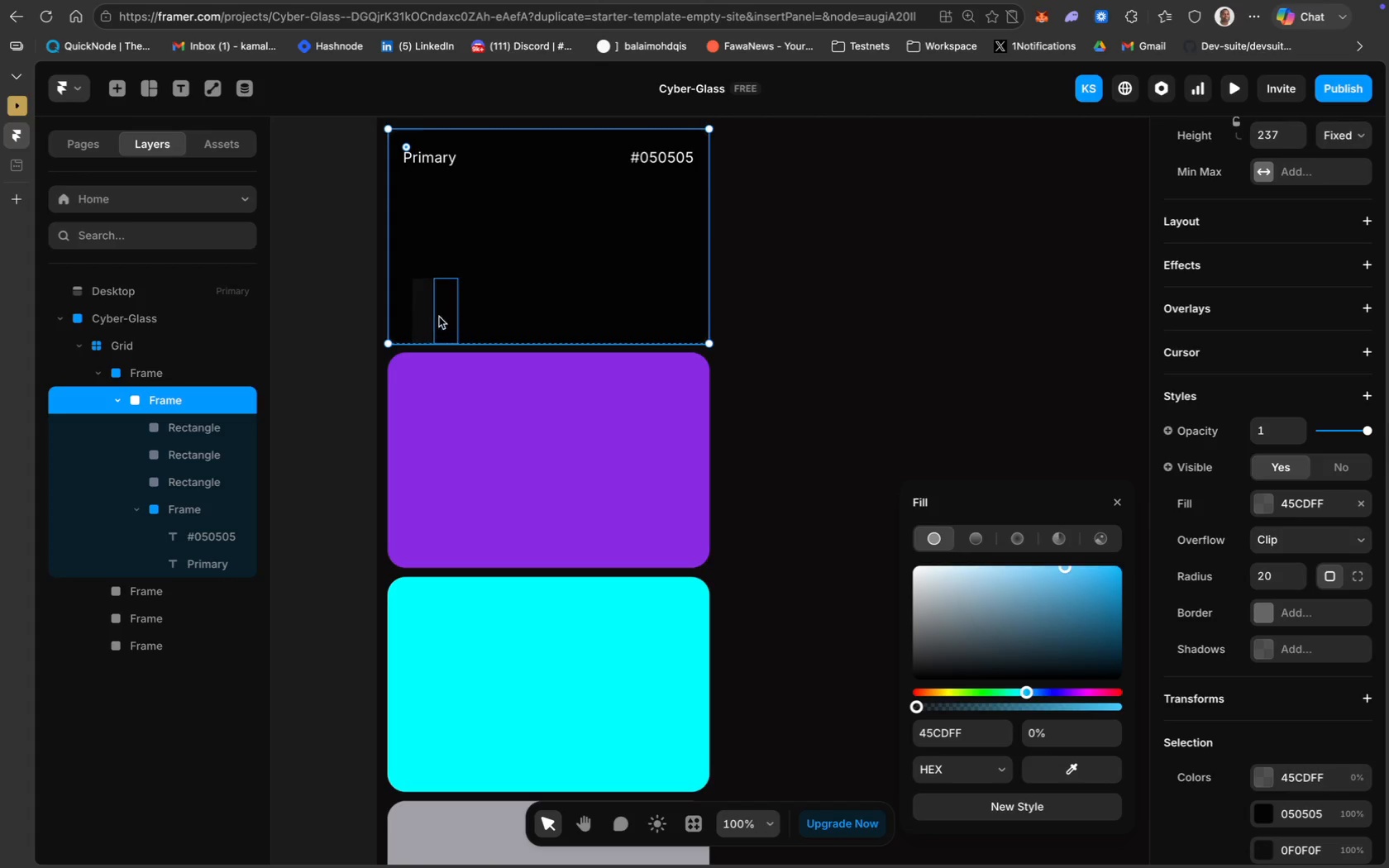 
left_click([451, 316])
 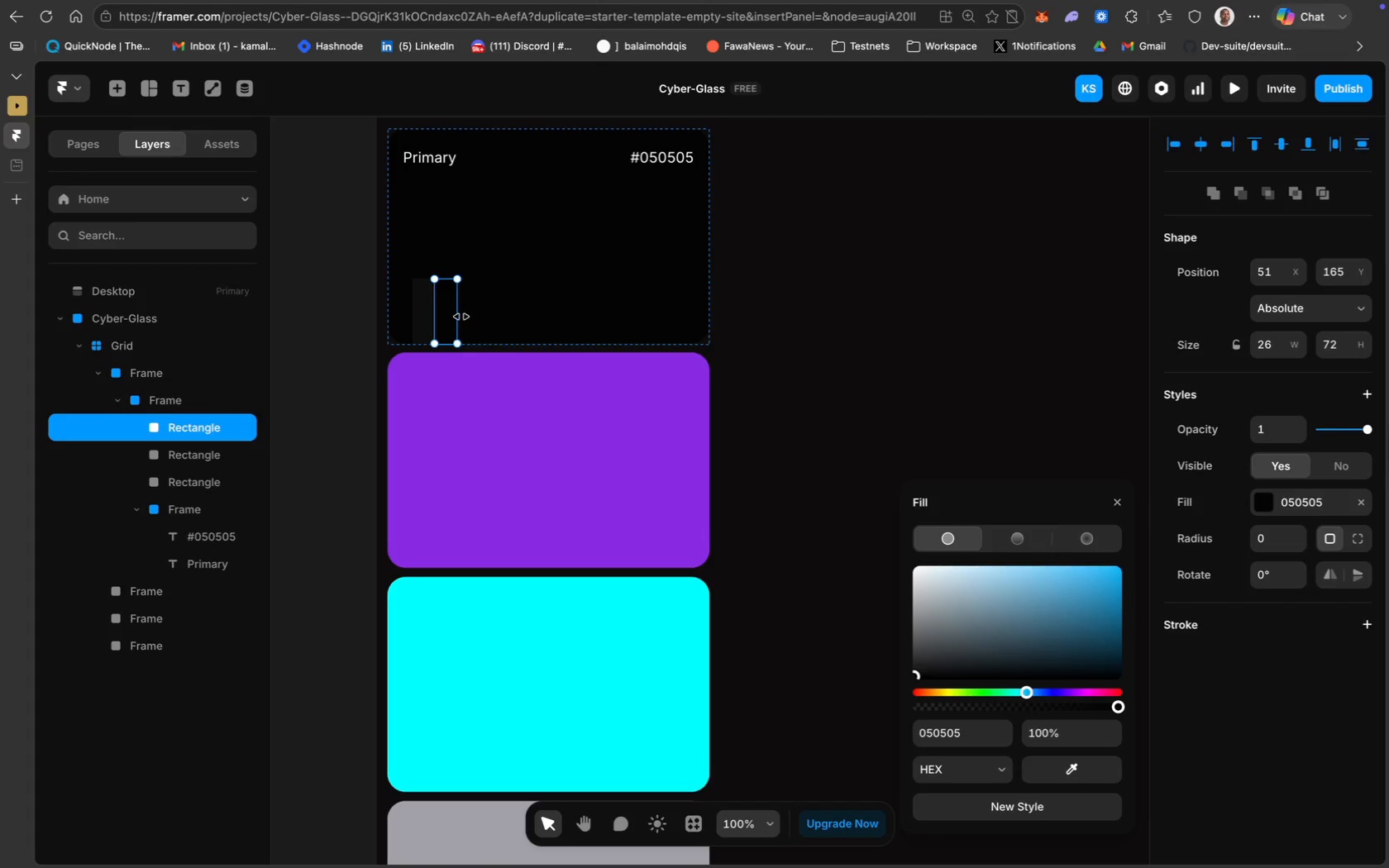 
key(Meta+CommandLeft)
 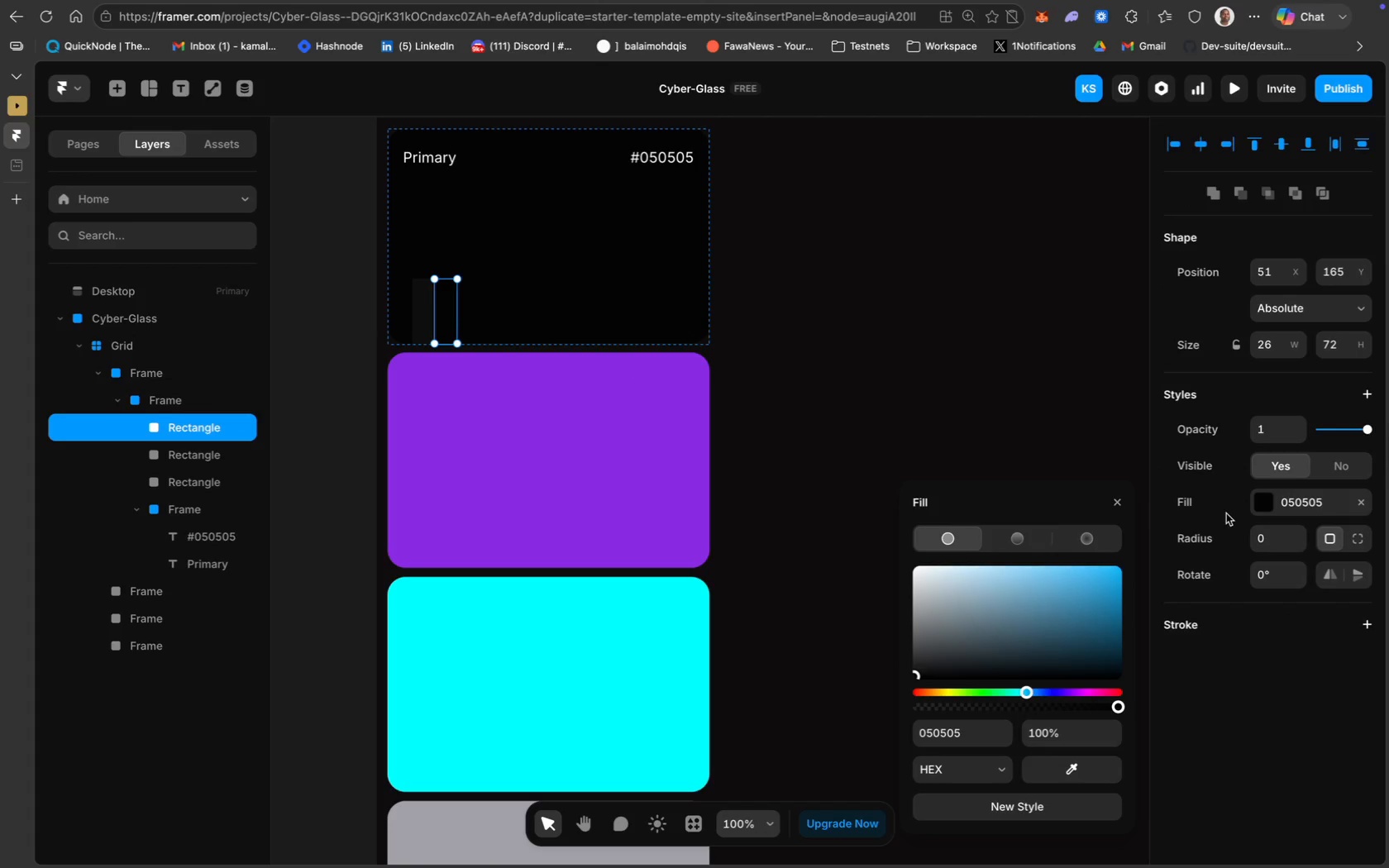 
left_click([1270, 501])
 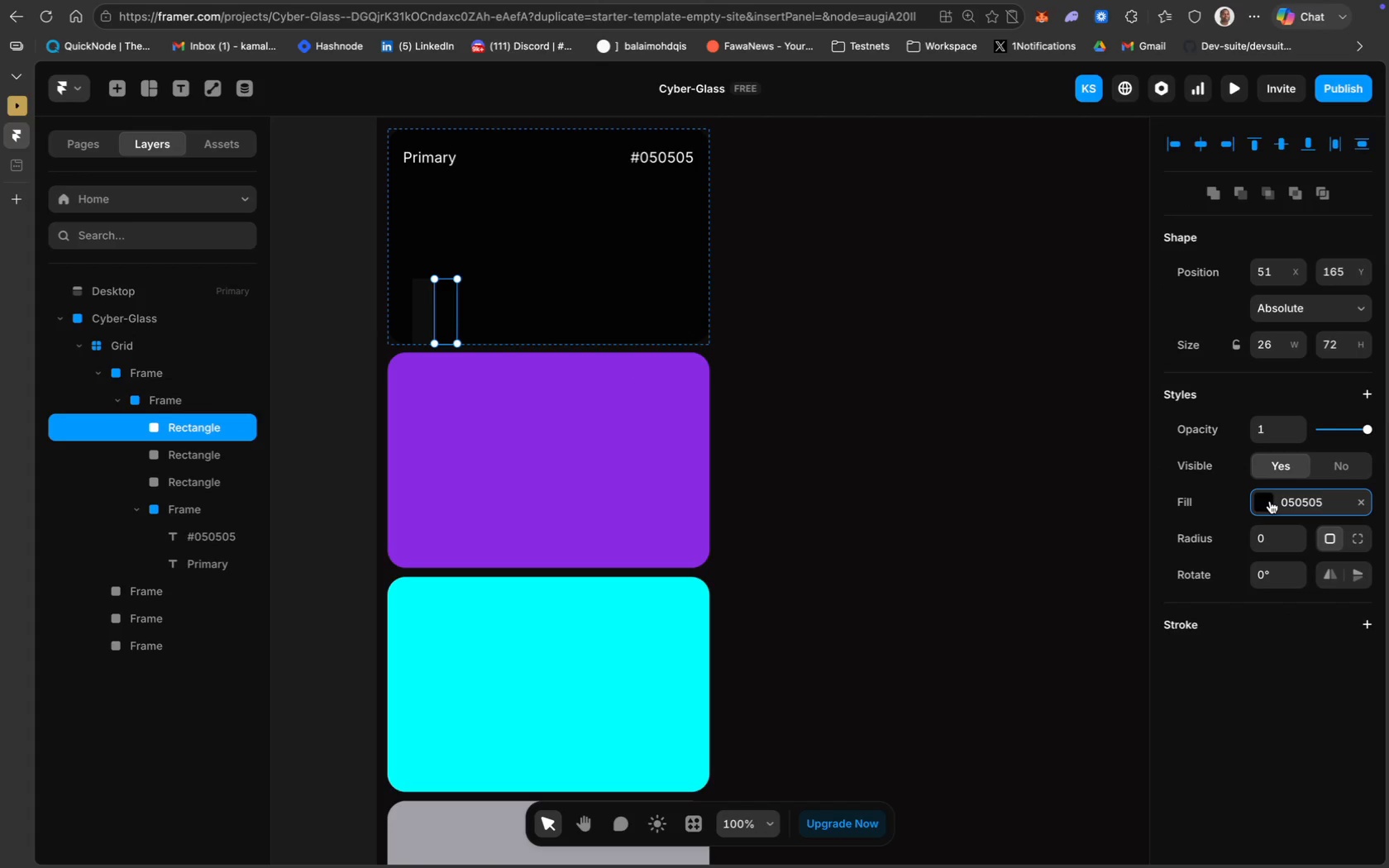 
left_click([1270, 501])
 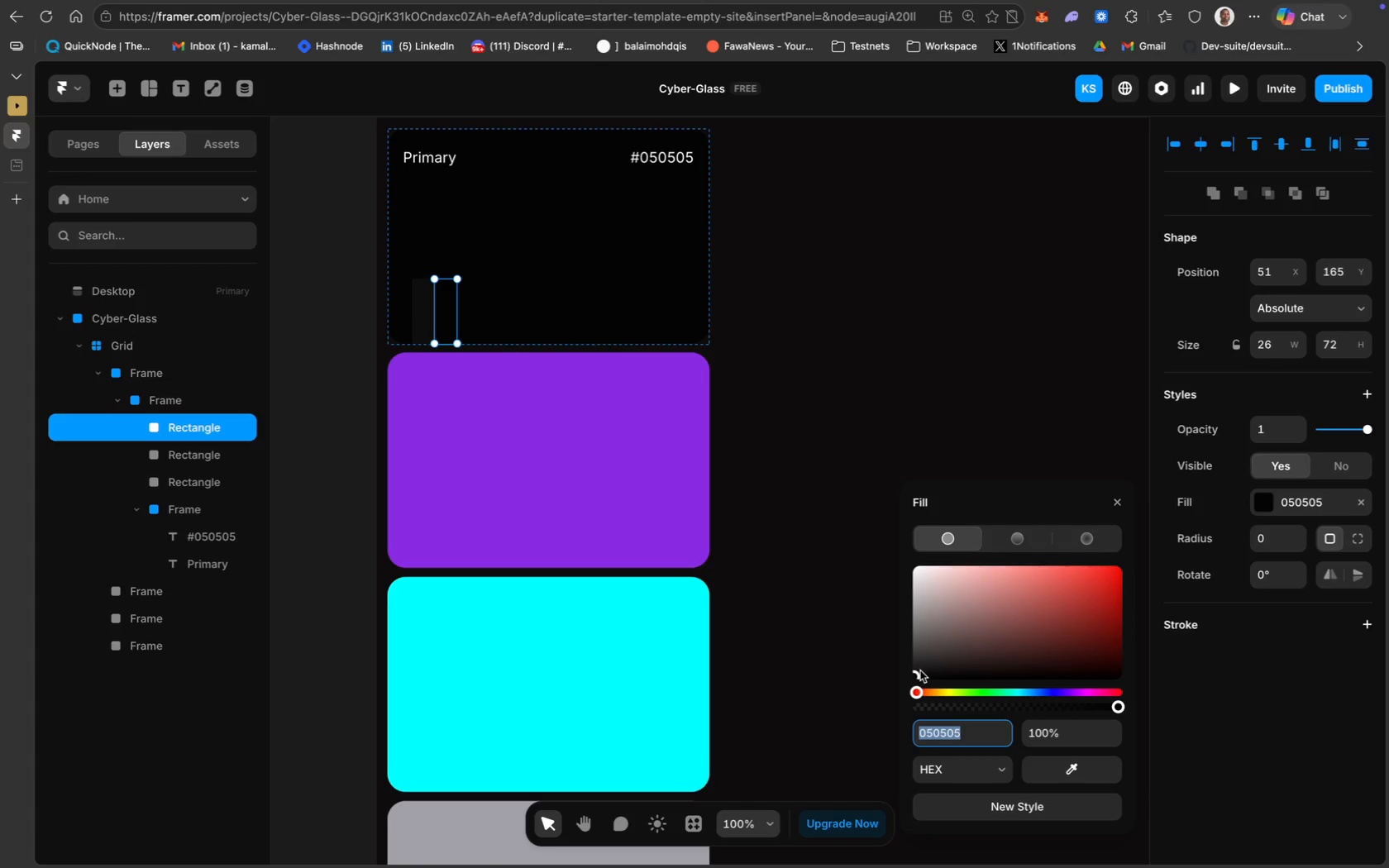 
left_click([918, 669])
 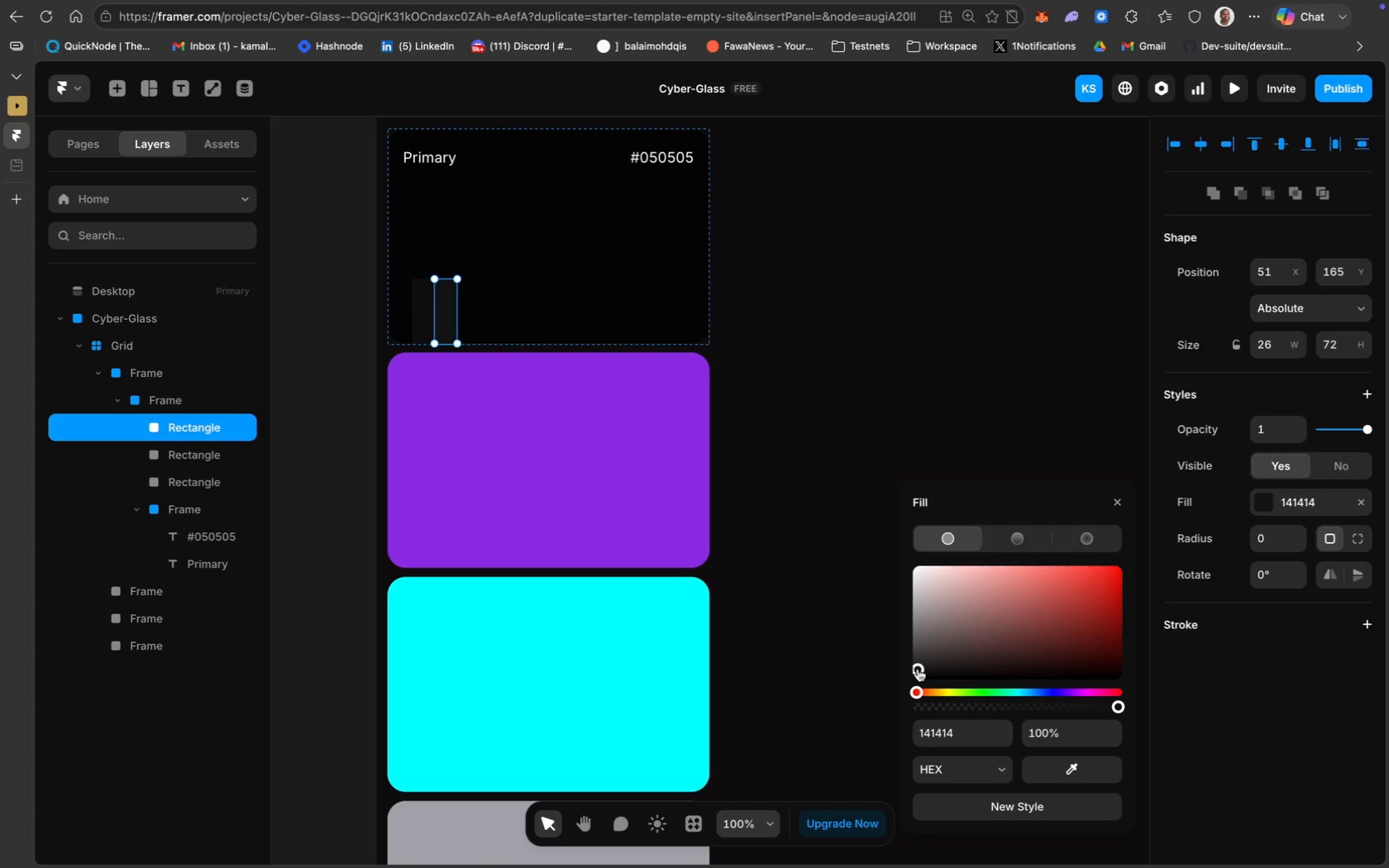 
wait(7.62)
 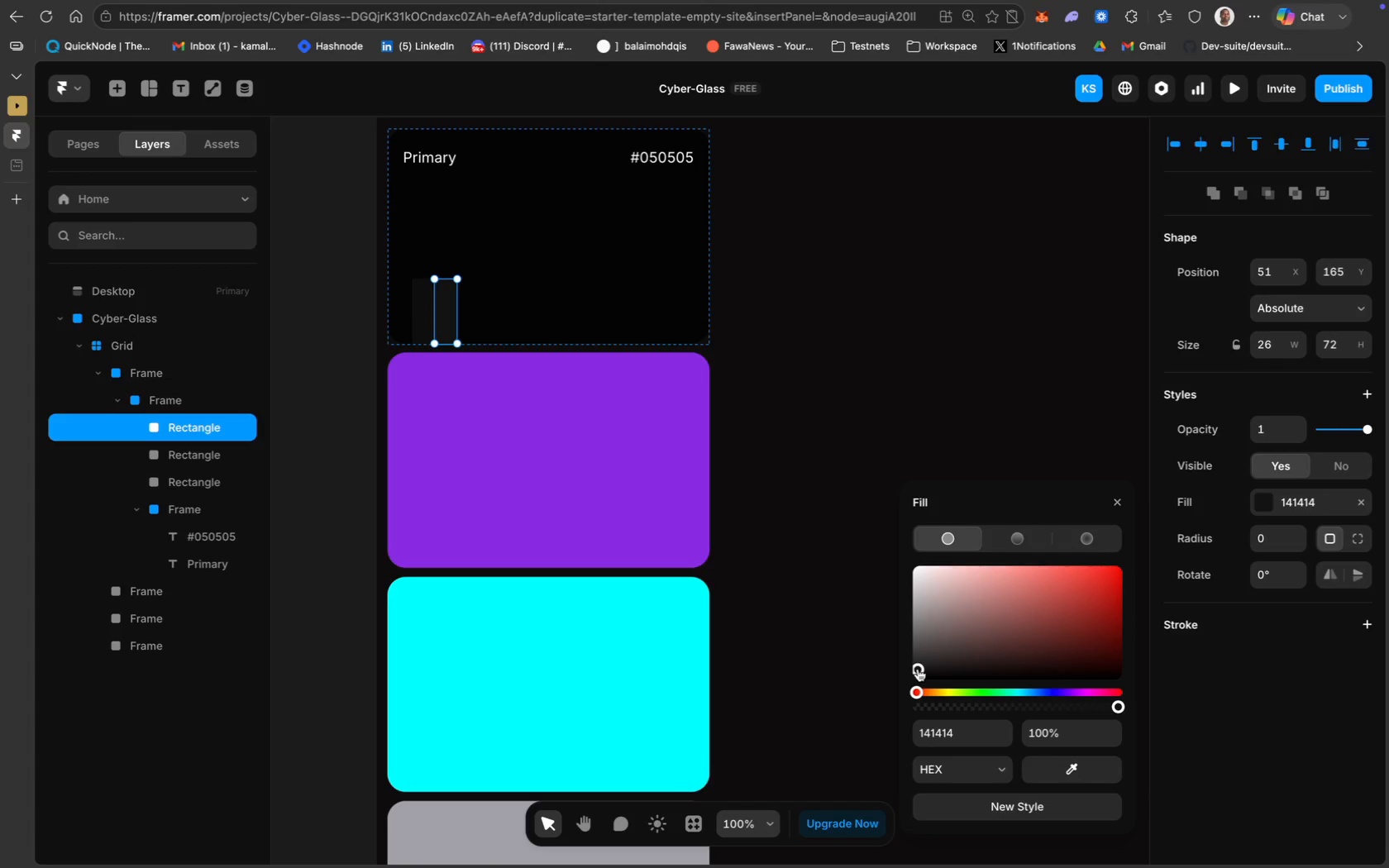 
left_click([915, 661])
 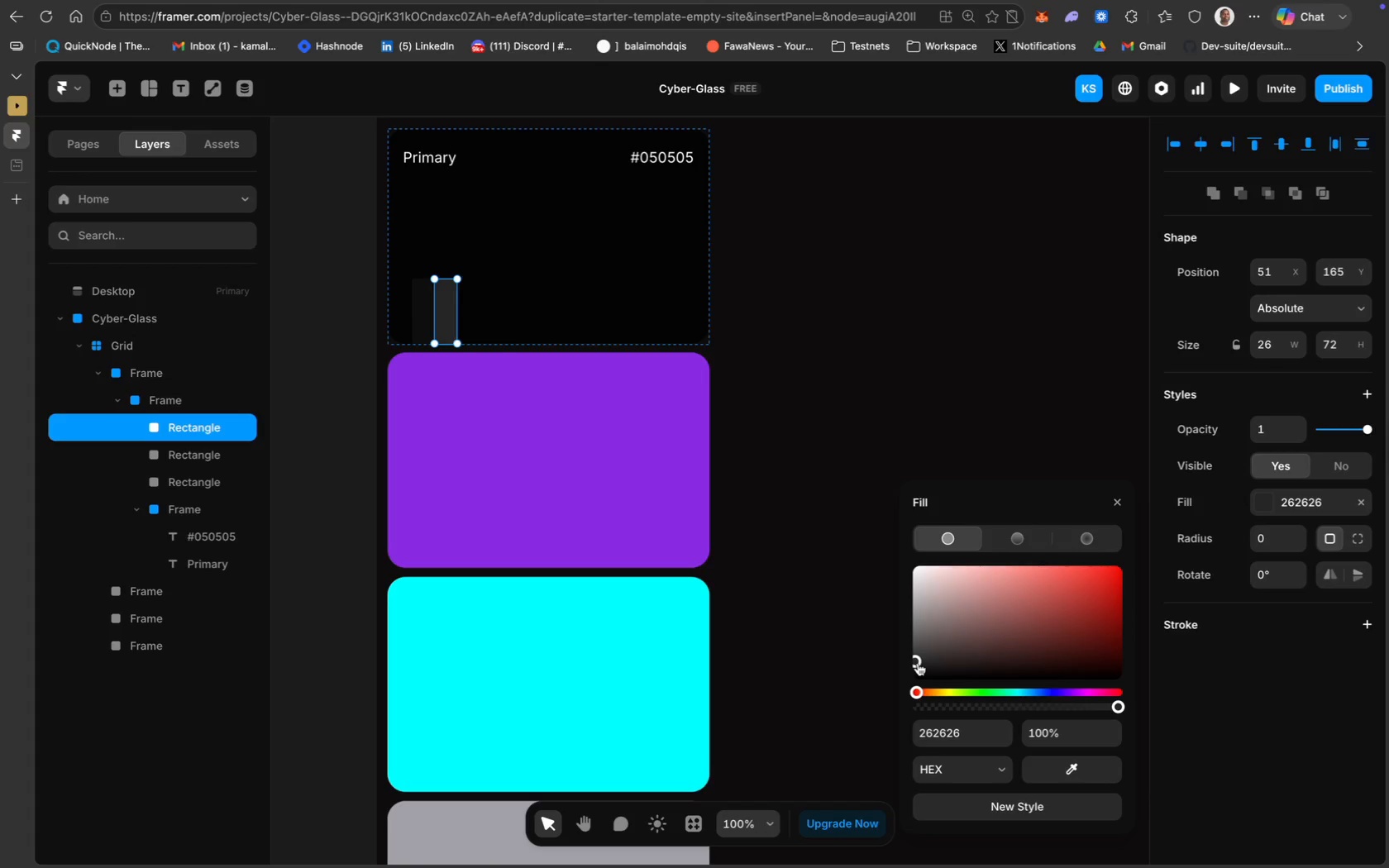 
left_click_drag(start_coordinate=[918, 662], to_coordinate=[914, 664])
 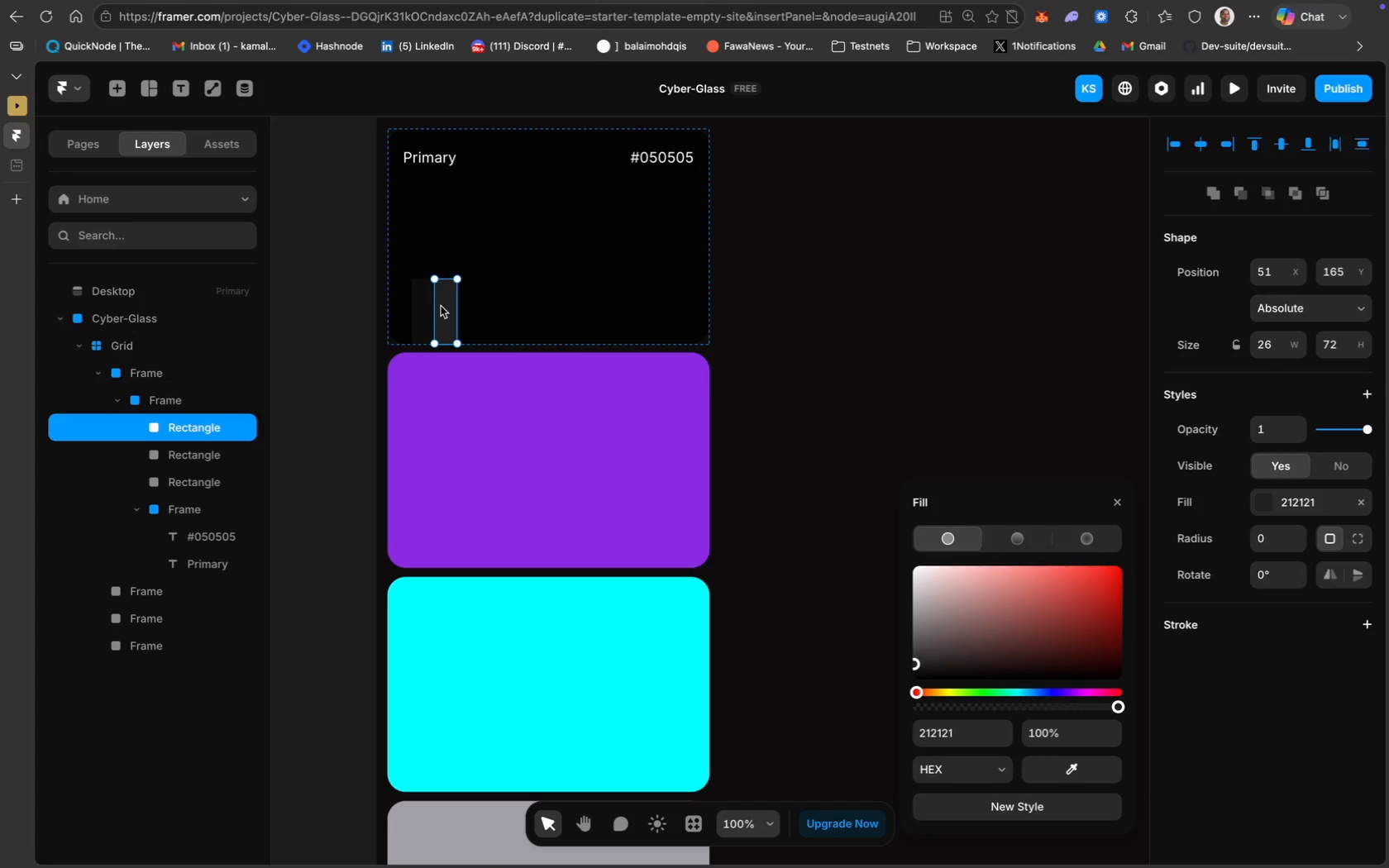 
left_click([427, 308])
 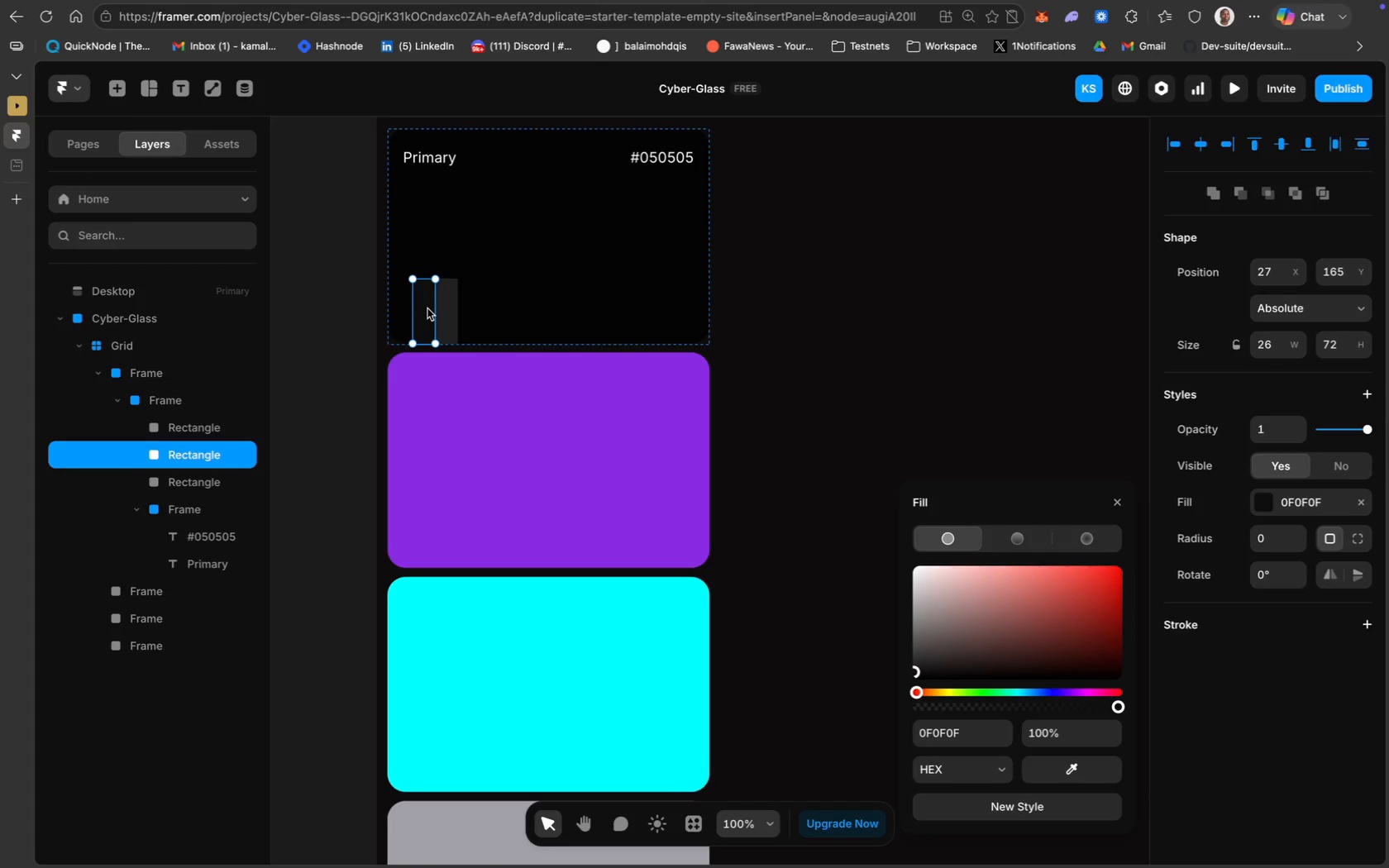 
hold_key(key=ShiftLeft, duration=0.56)
left_click([441, 311])
 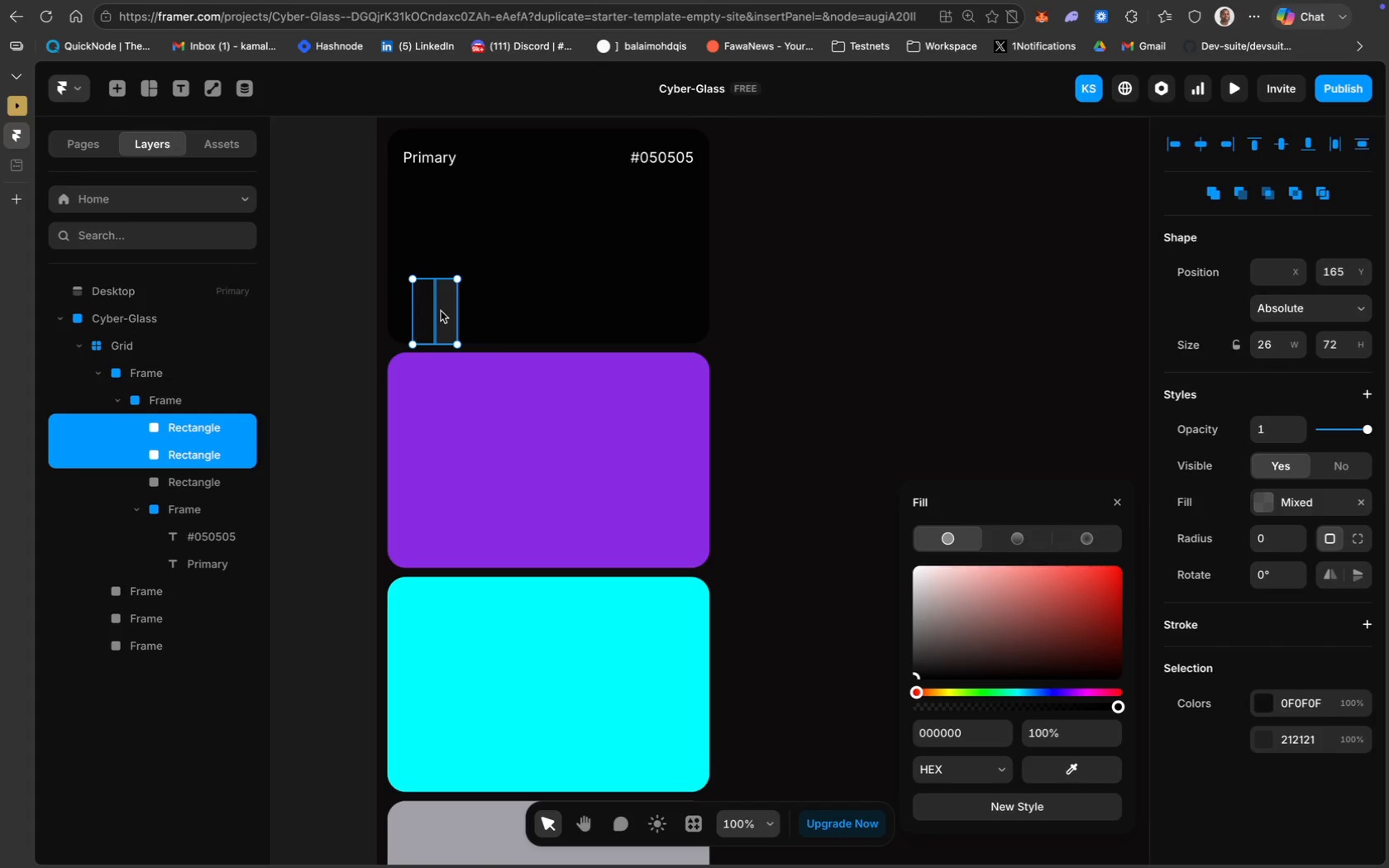 
key(Meta+D)
 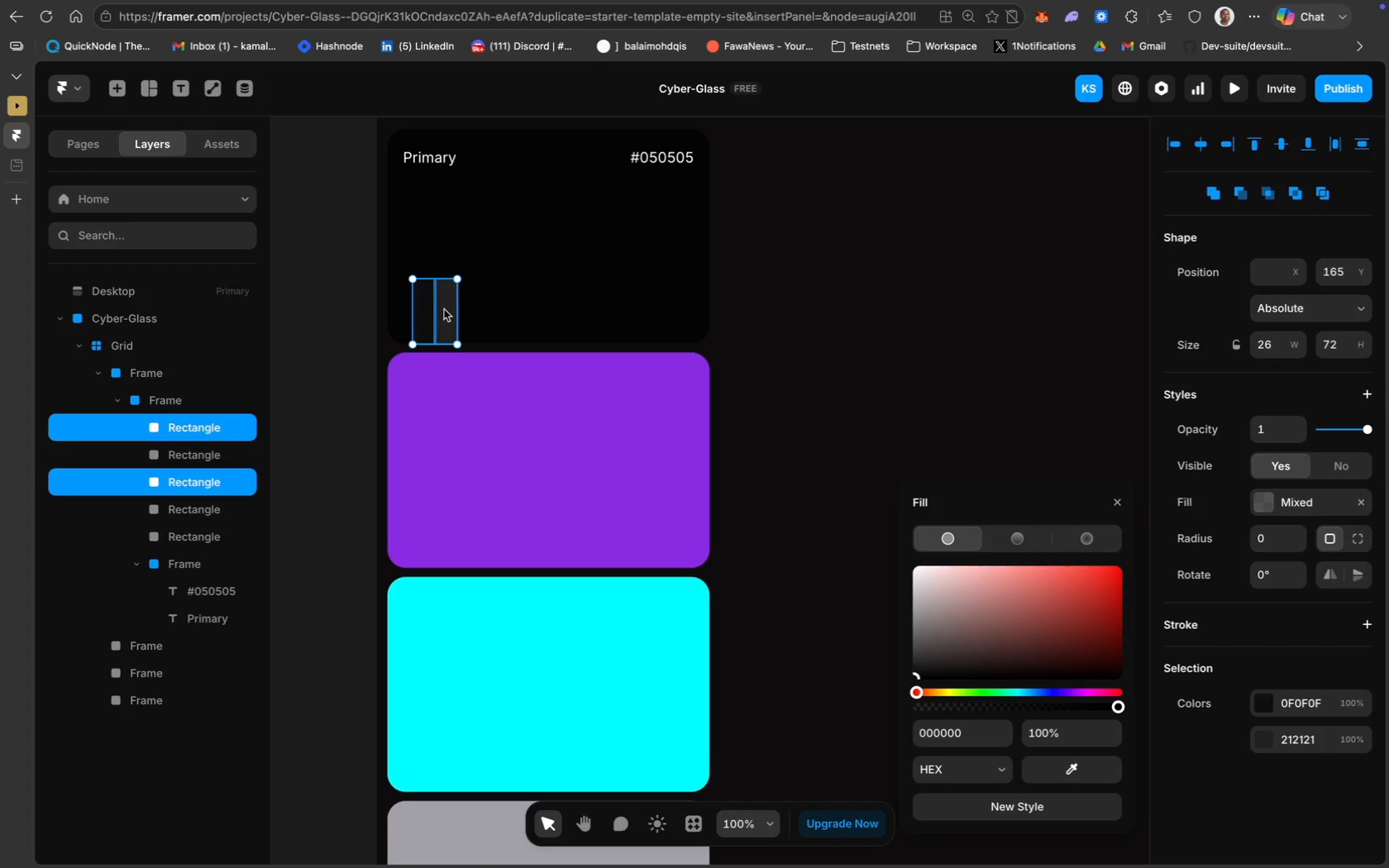 
left_click_drag(start_coordinate=[444, 309], to_coordinate=[488, 310])
 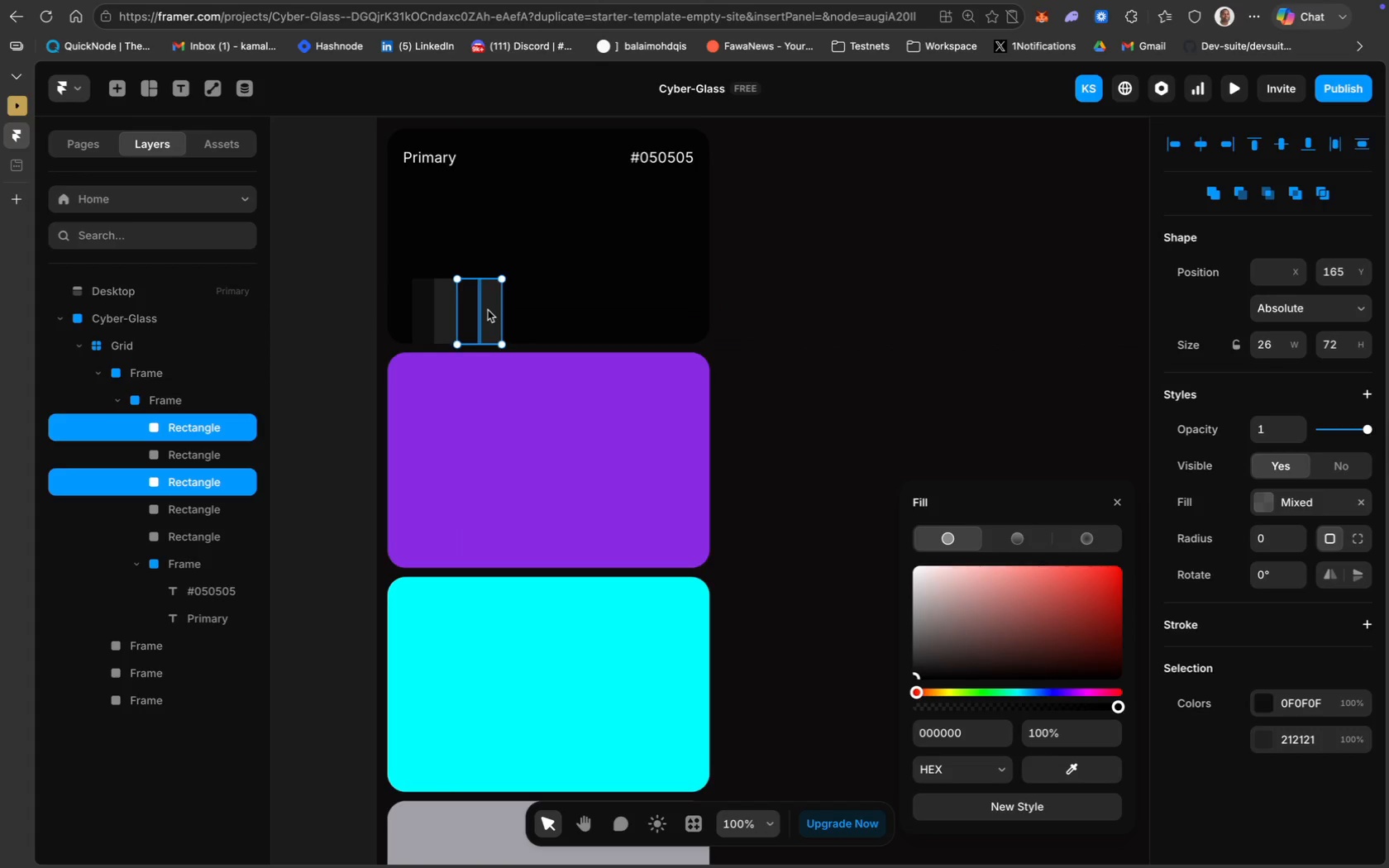 
key(ArrowRight)
 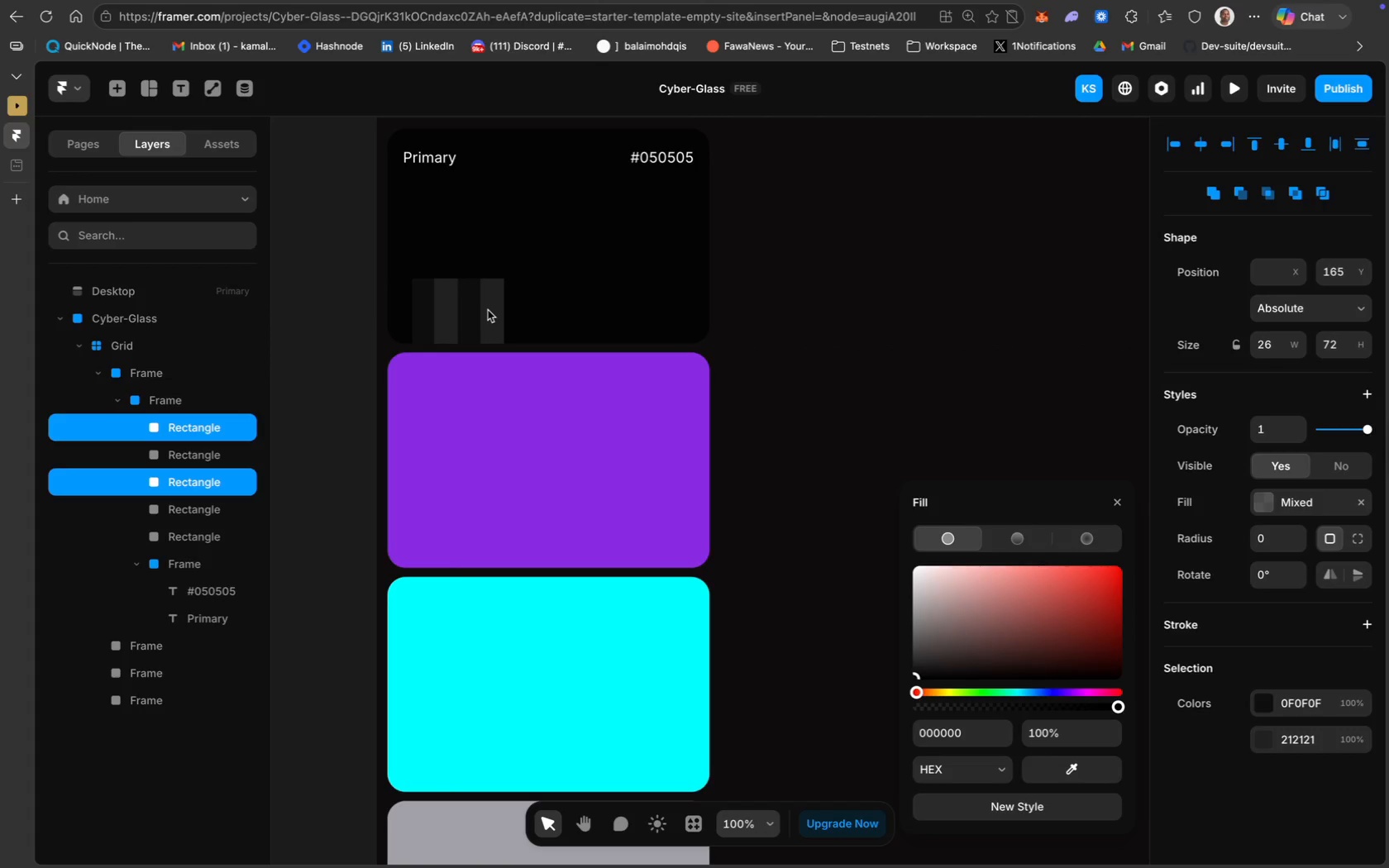 
key(ArrowRight)
 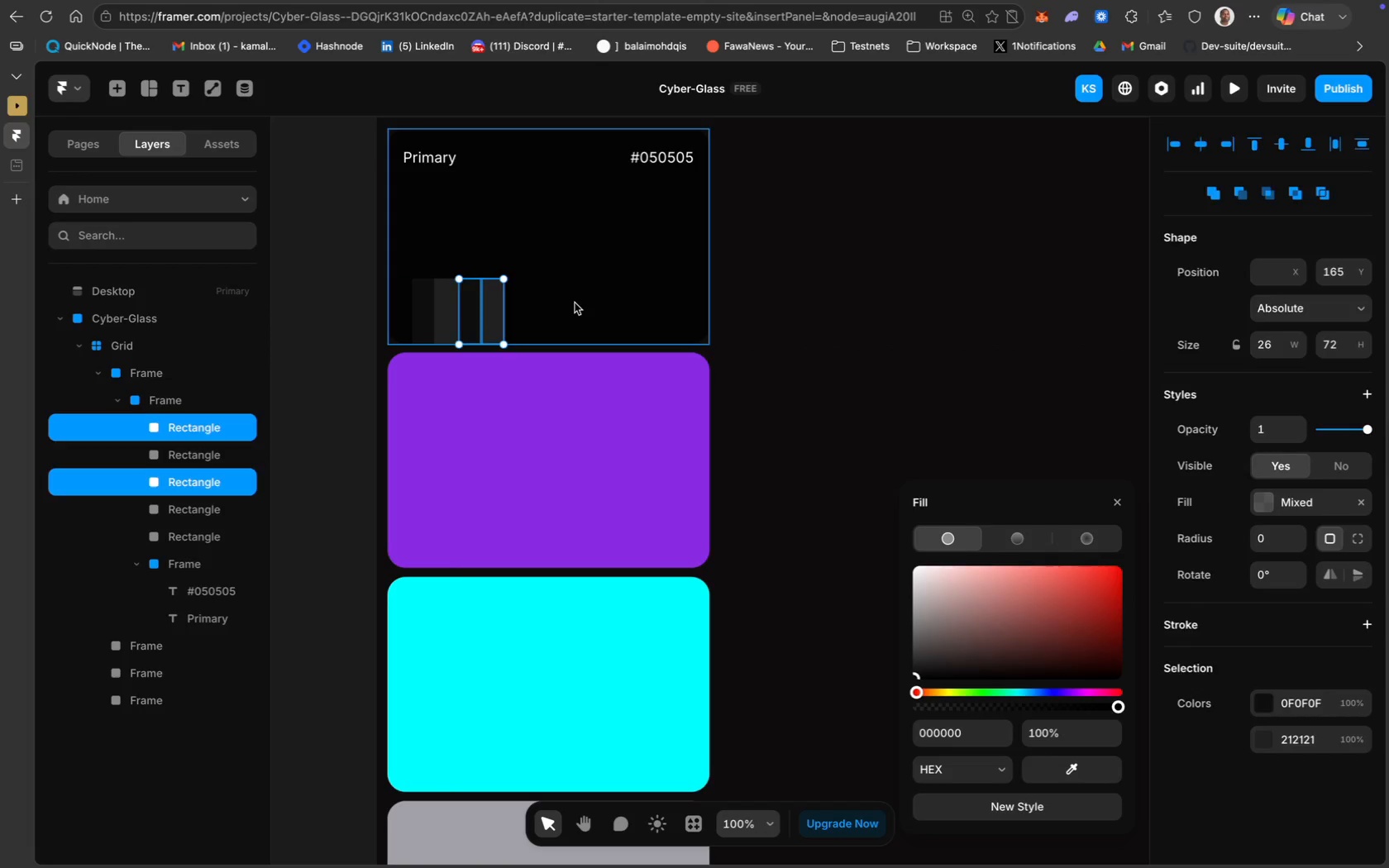 
left_click([446, 308])
 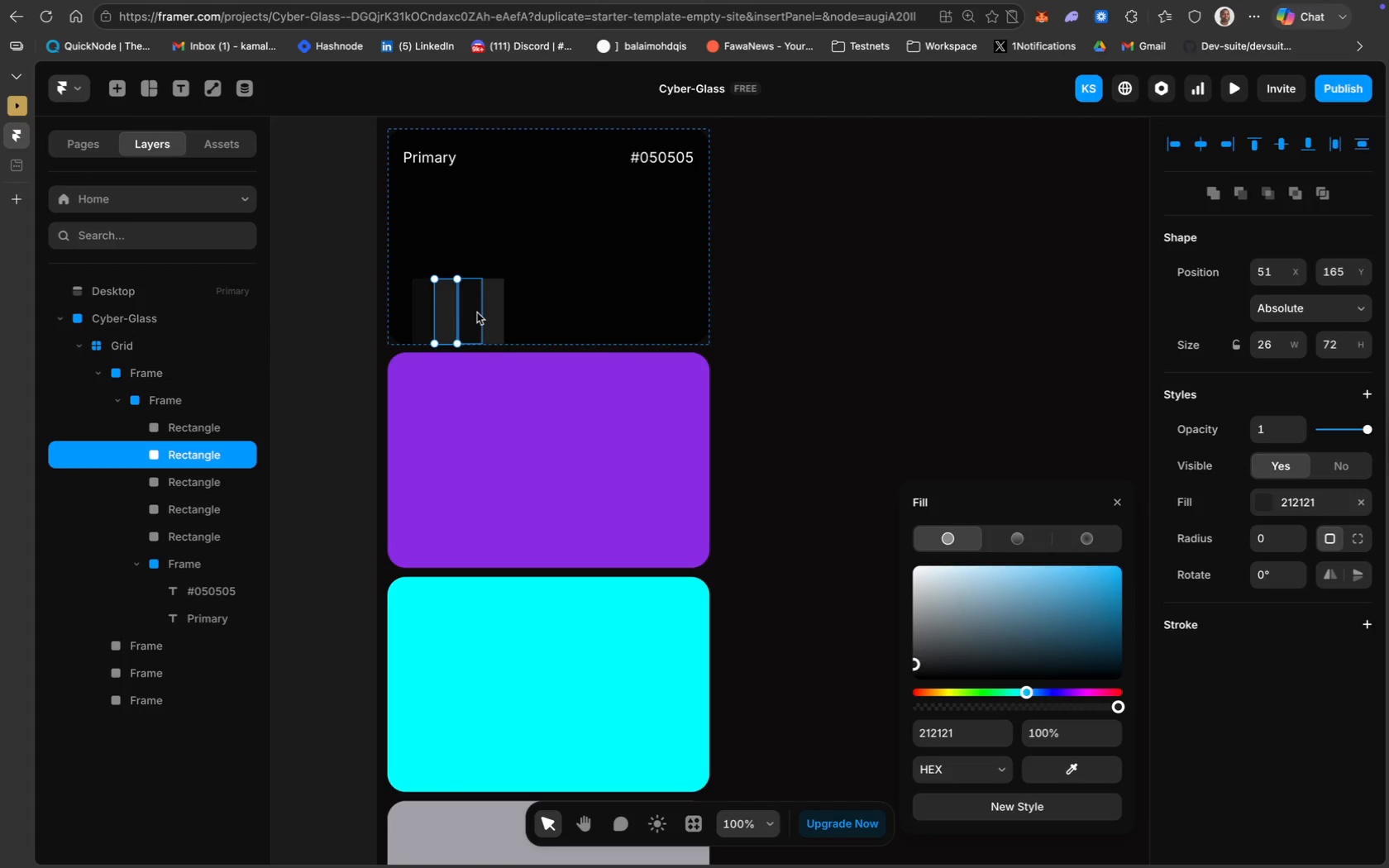 
left_click([478, 314])
 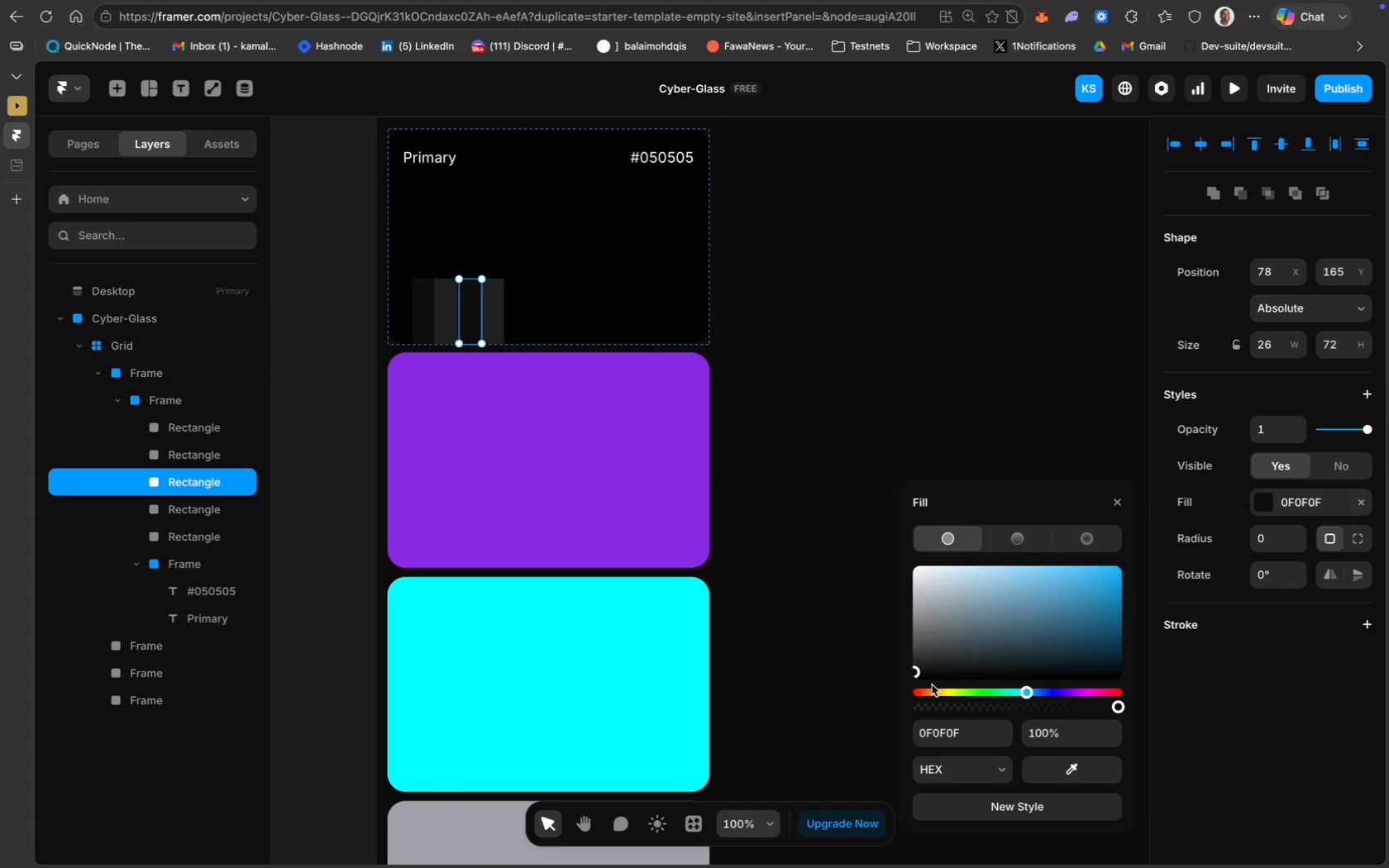 
left_click([914, 662])
 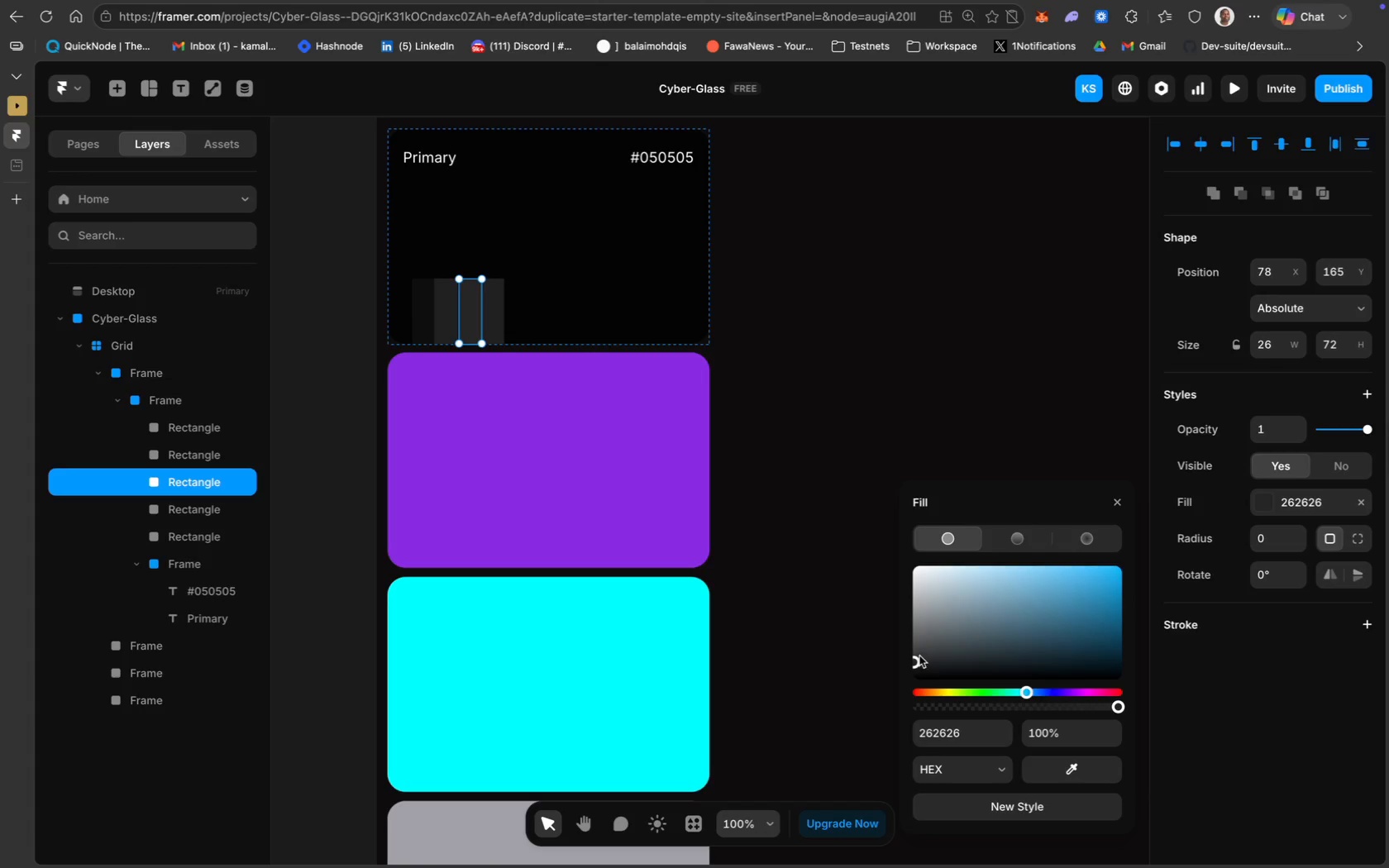 
left_click([911, 655])
 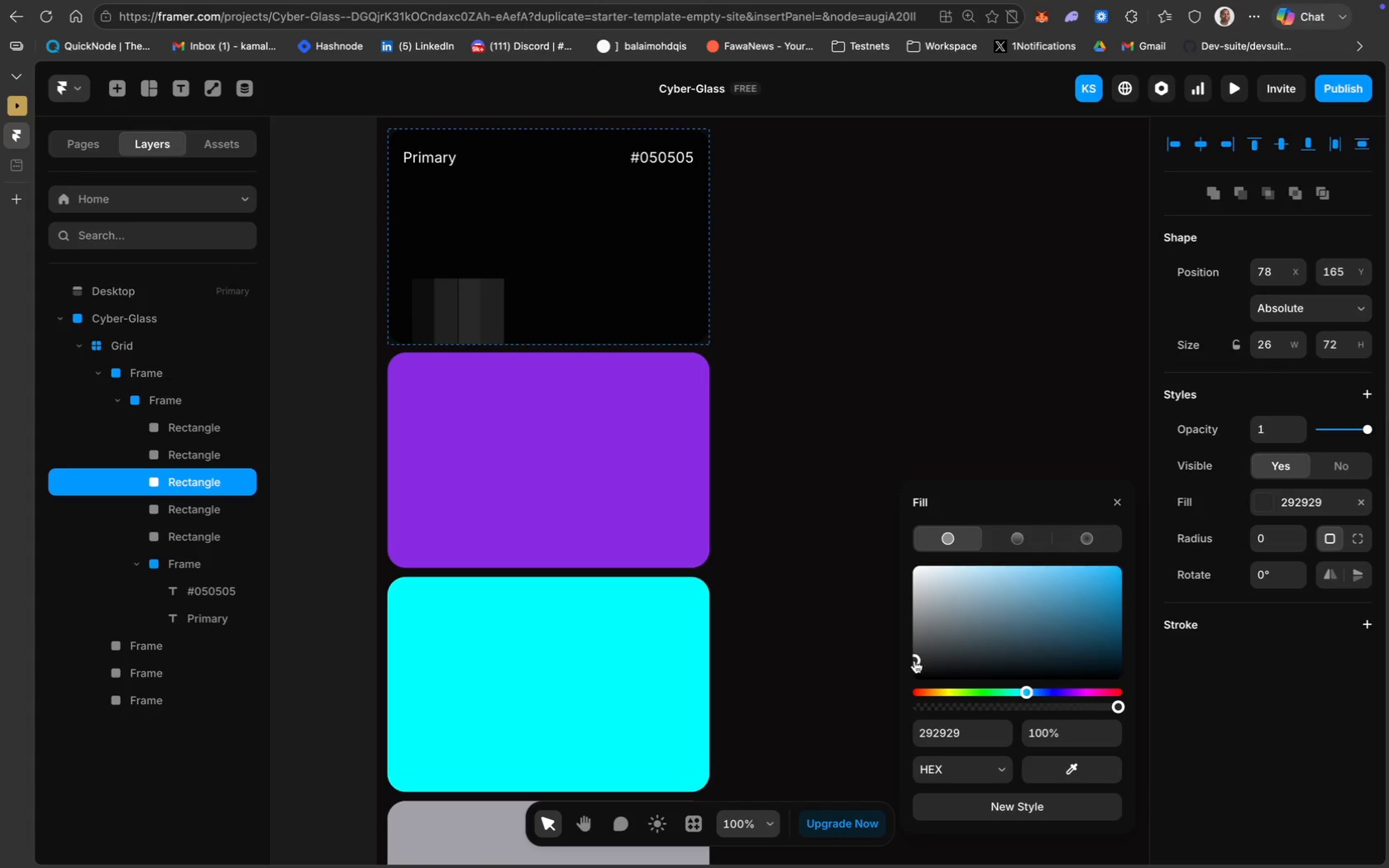 
left_click([914, 661])
 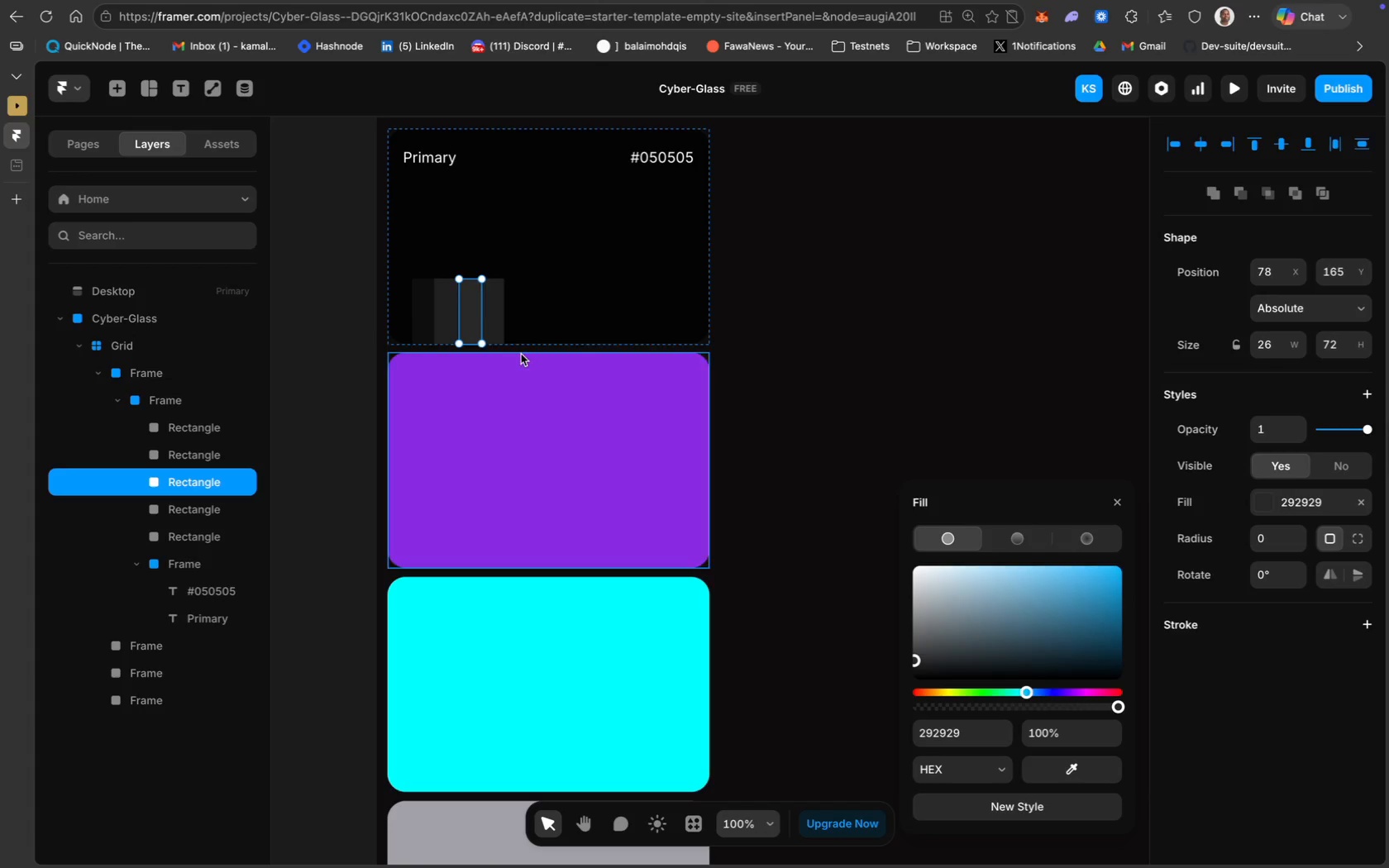 
left_click([495, 296])
 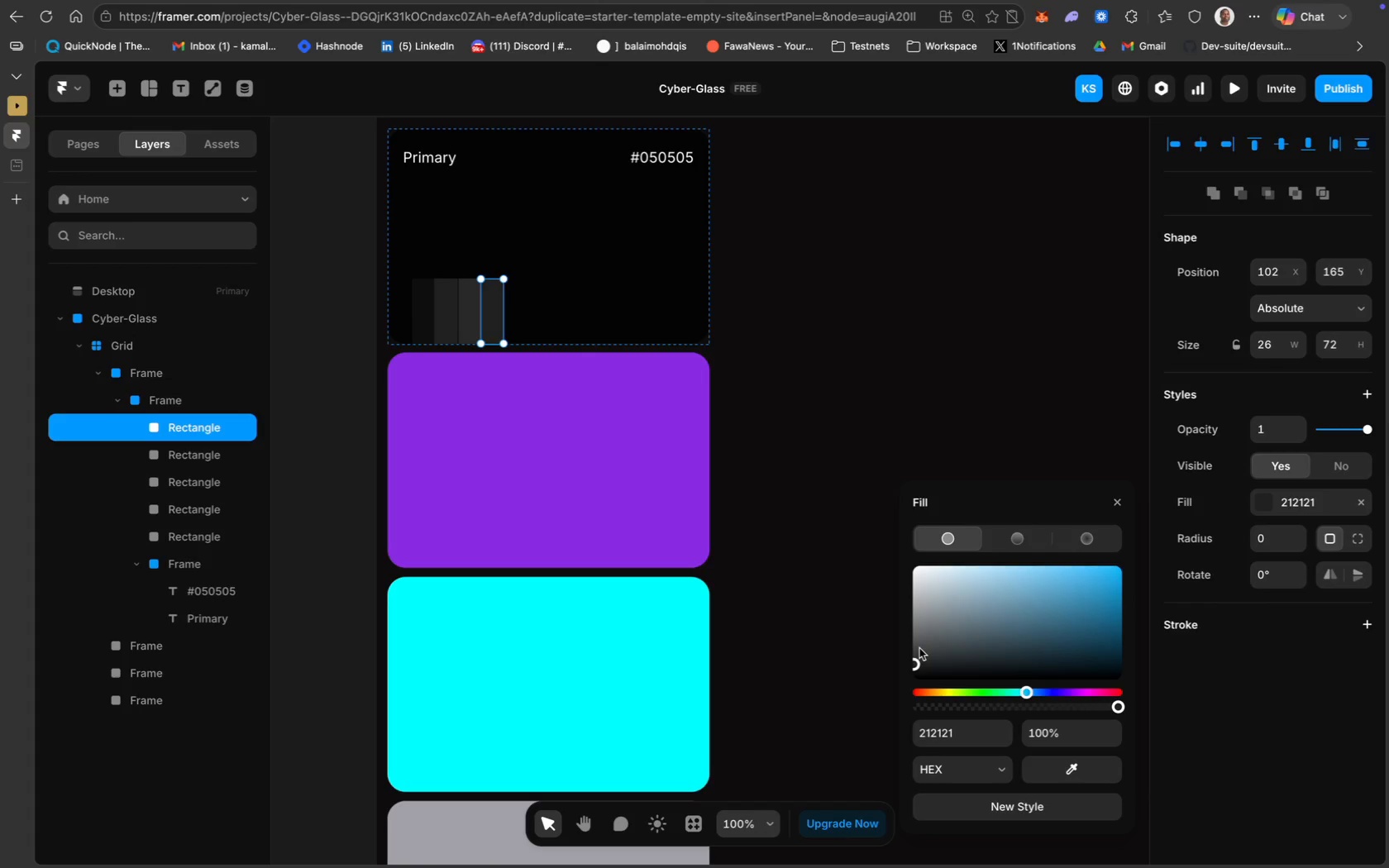 
left_click([915, 649])
 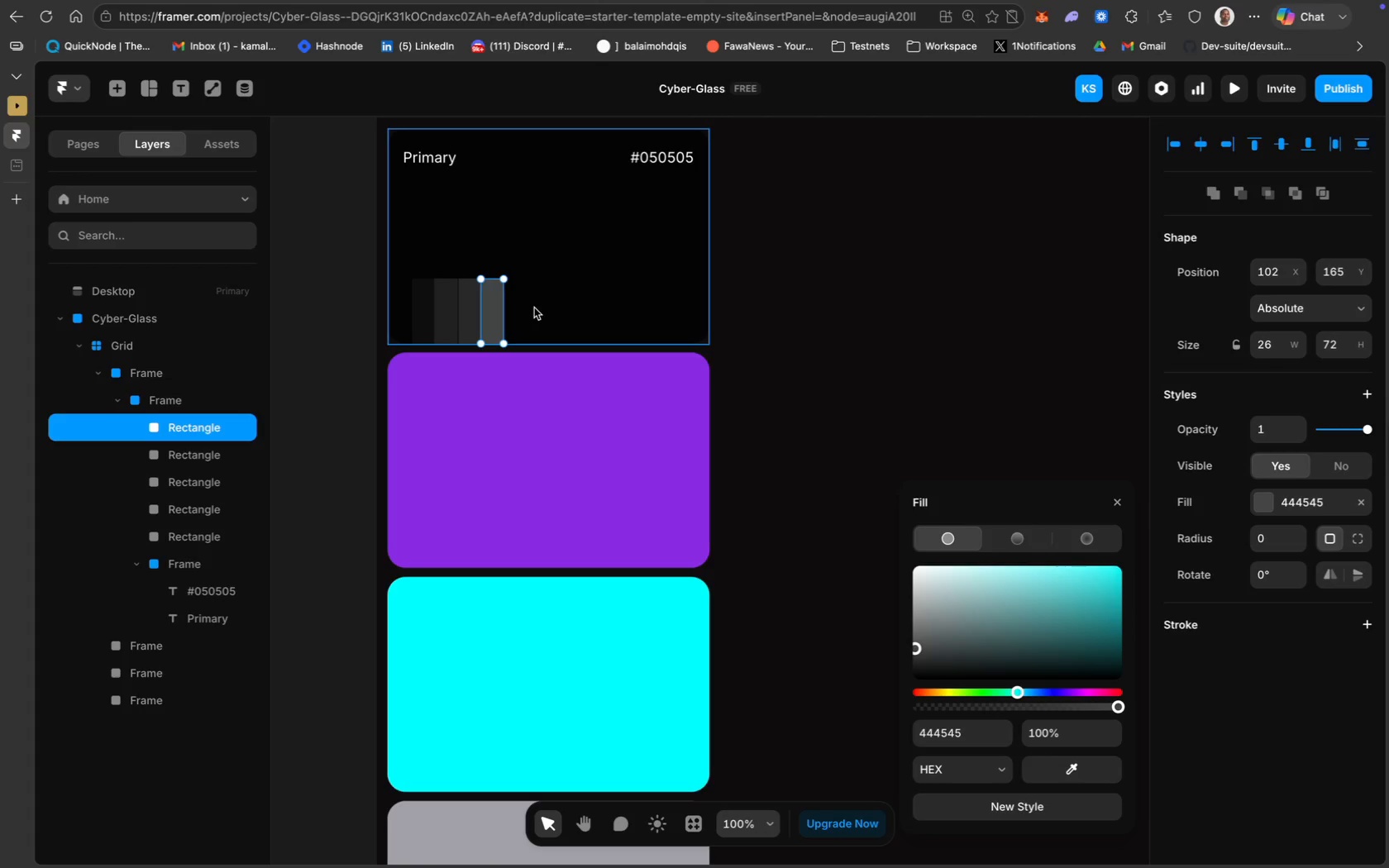 
left_click([491, 302])
 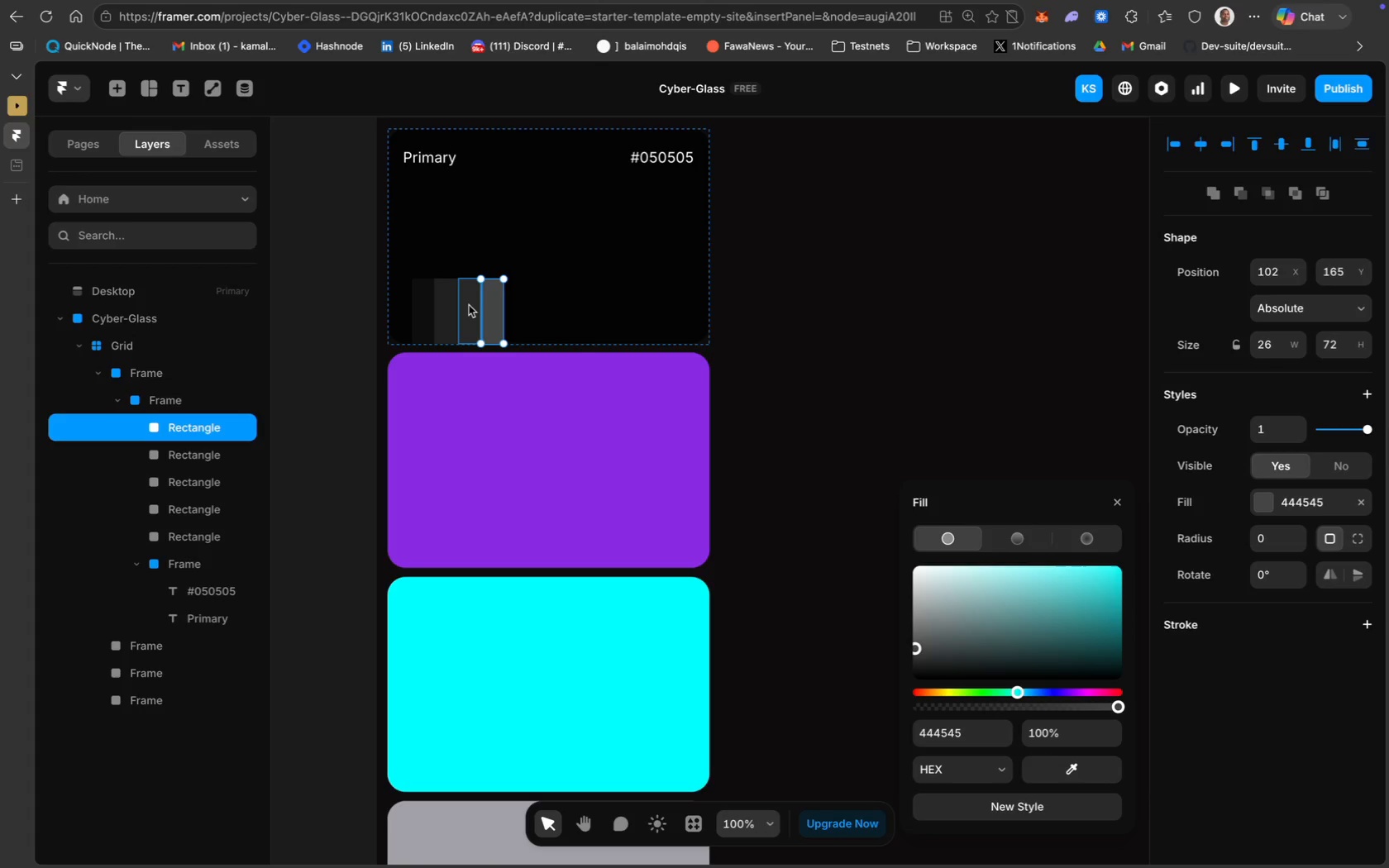 
hold_key(key=ShiftLeft, duration=2.69)
left_click([469, 305])
 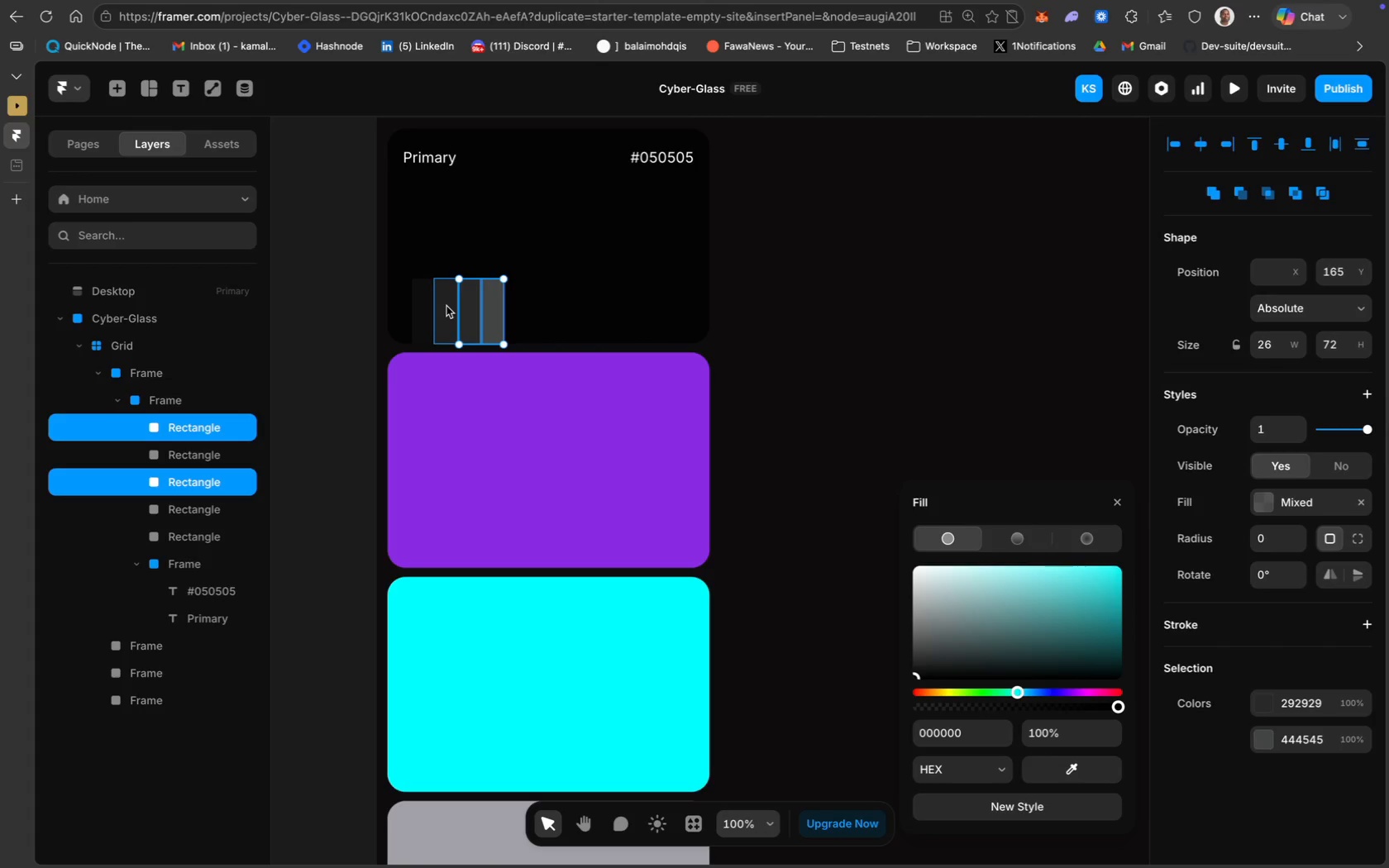 
left_click([446, 306])
 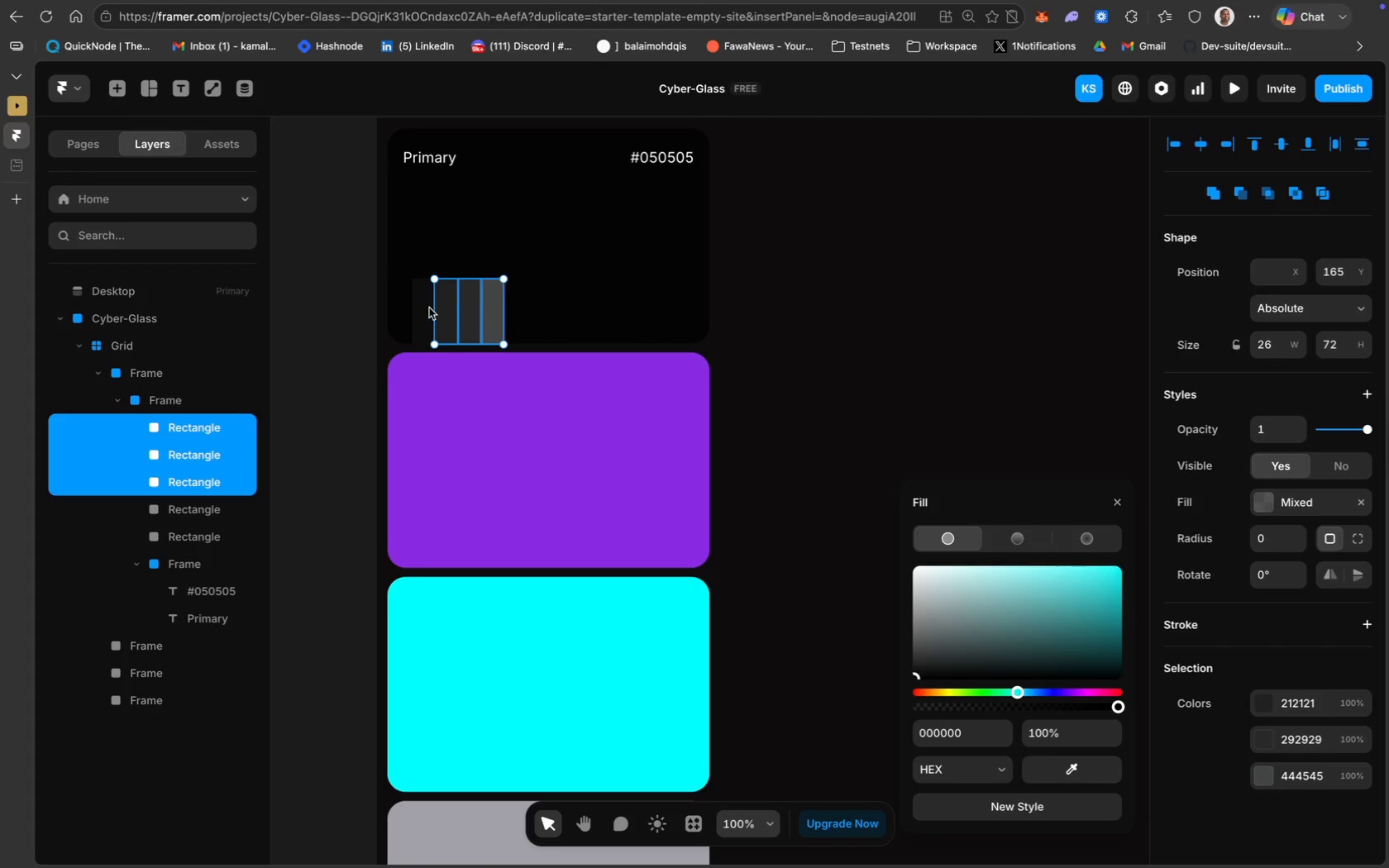 
left_click([426, 308])
 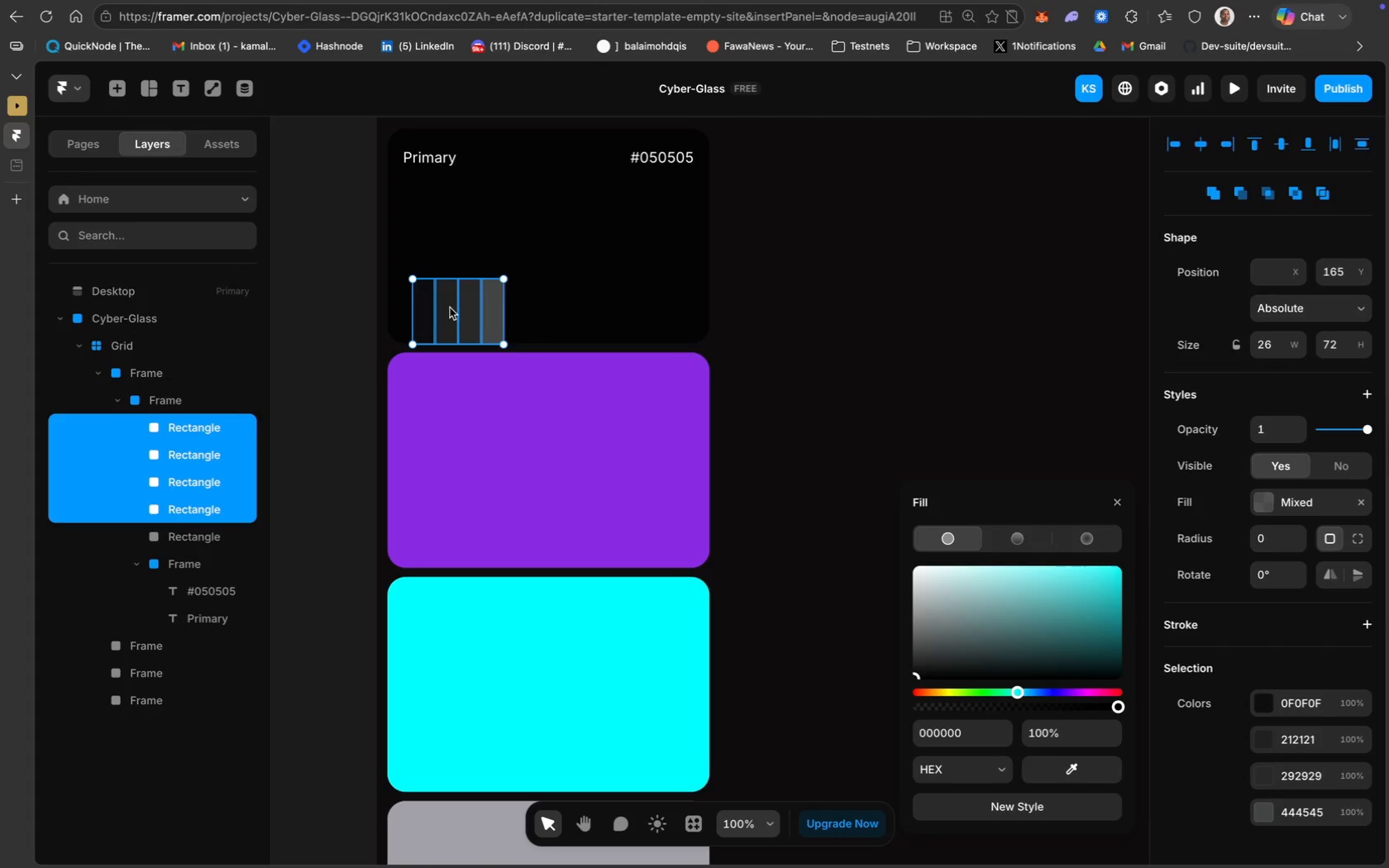 
key(Meta+D)
 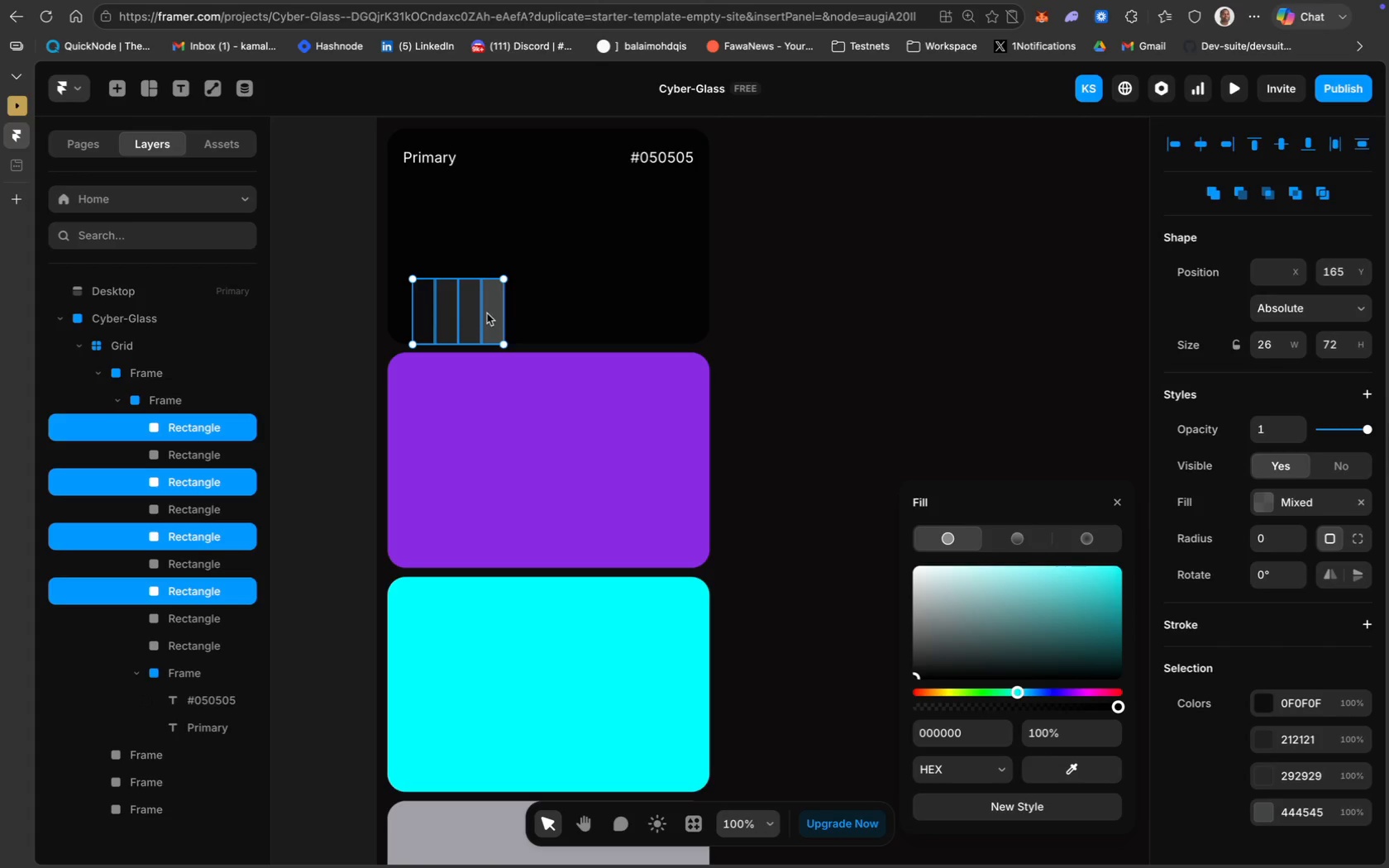 
left_click_drag(start_coordinate=[489, 312], to_coordinate=[582, 309])
 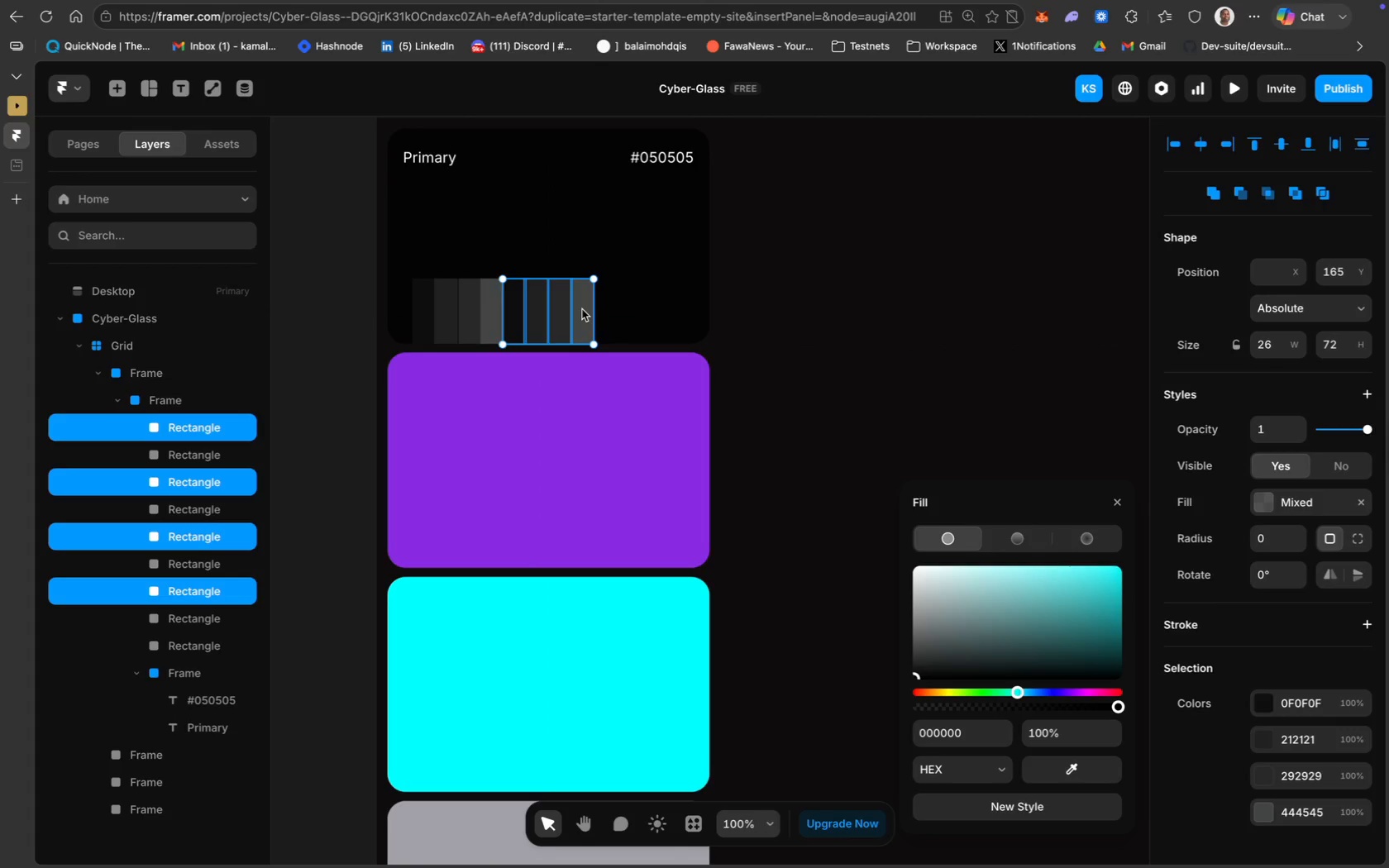 
key(ArrowRight)
 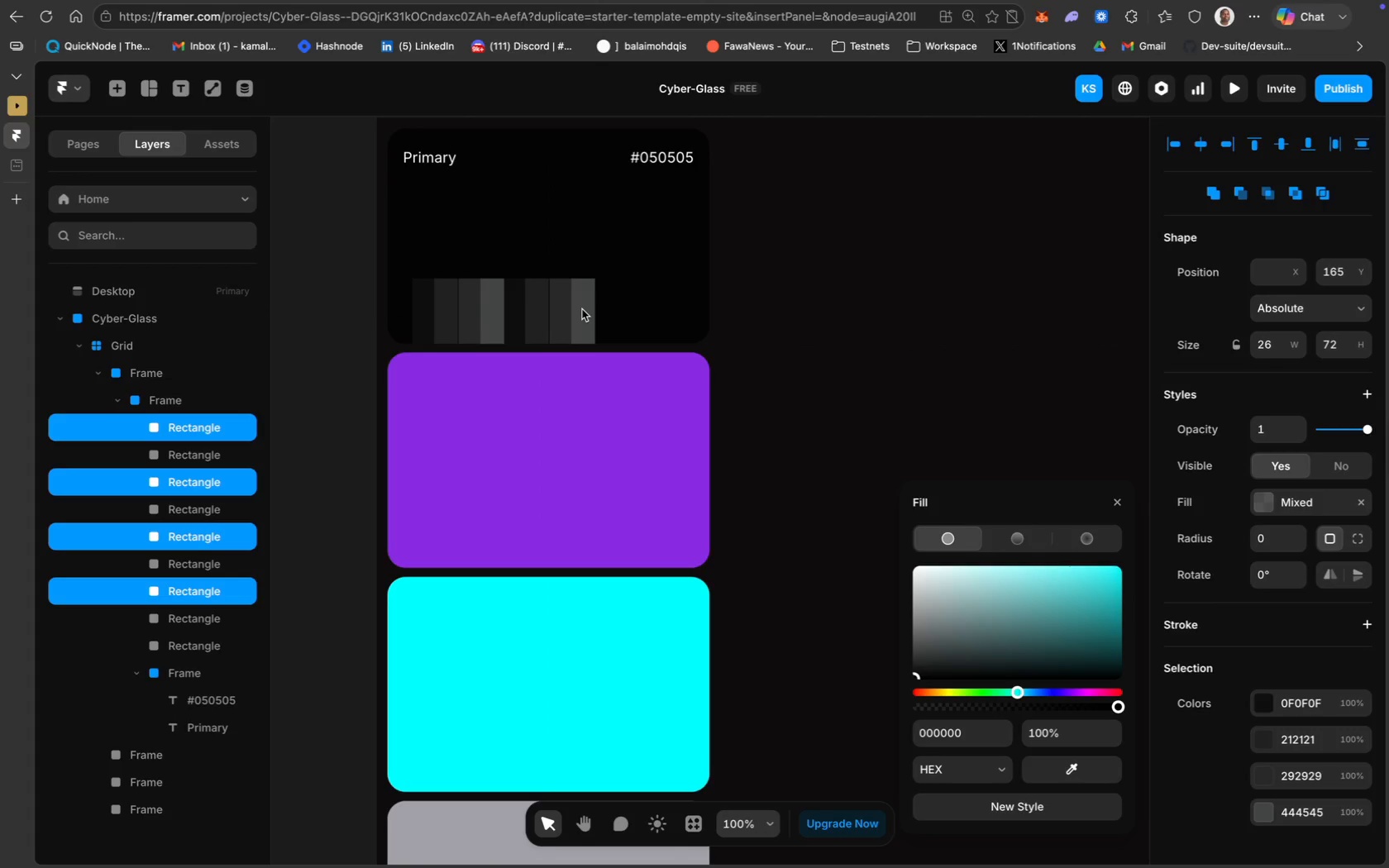 
key(ArrowRight)
 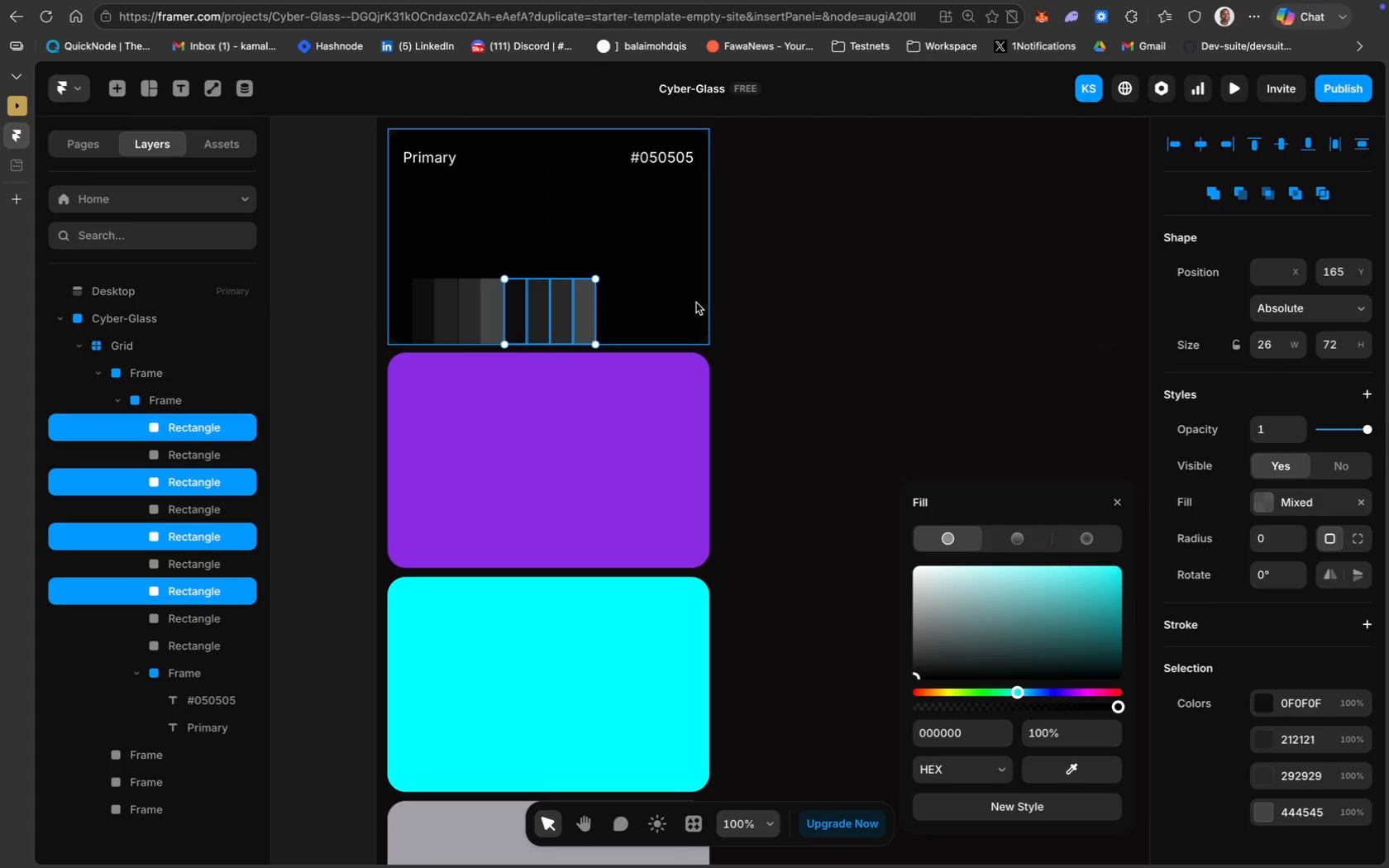 
left_click([770, 304])
 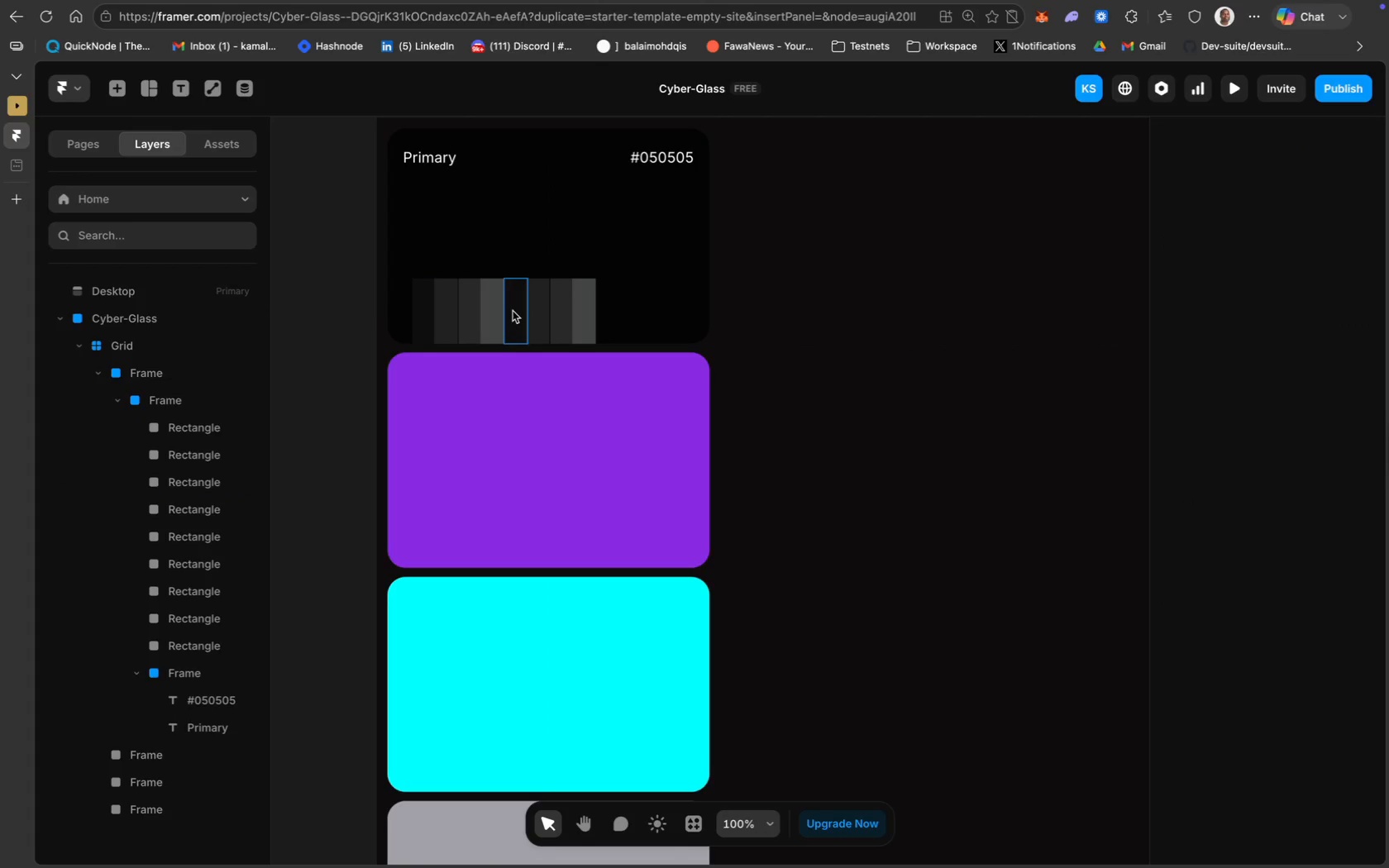 
left_click([515, 312])
 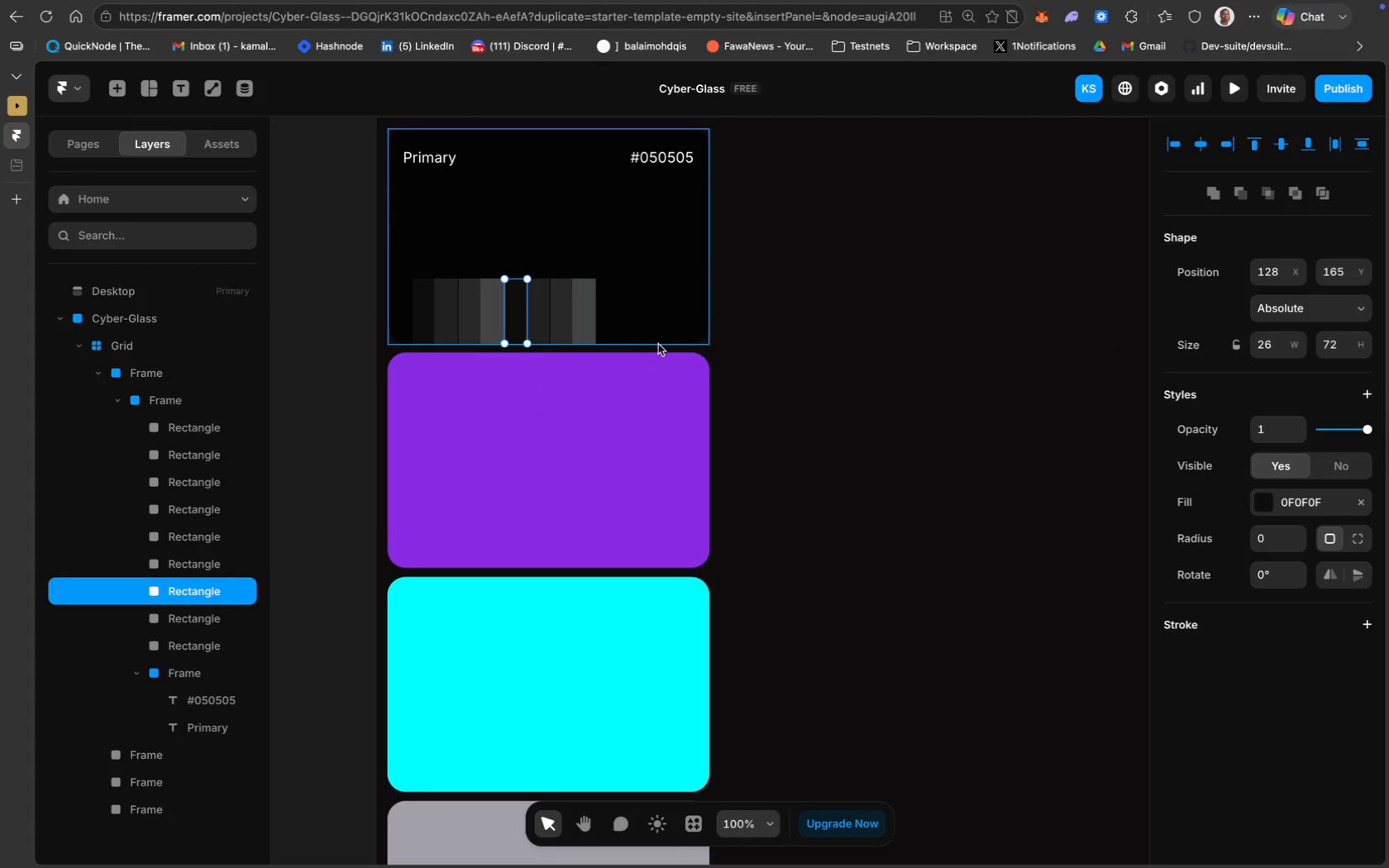 
left_click([160, 399])
 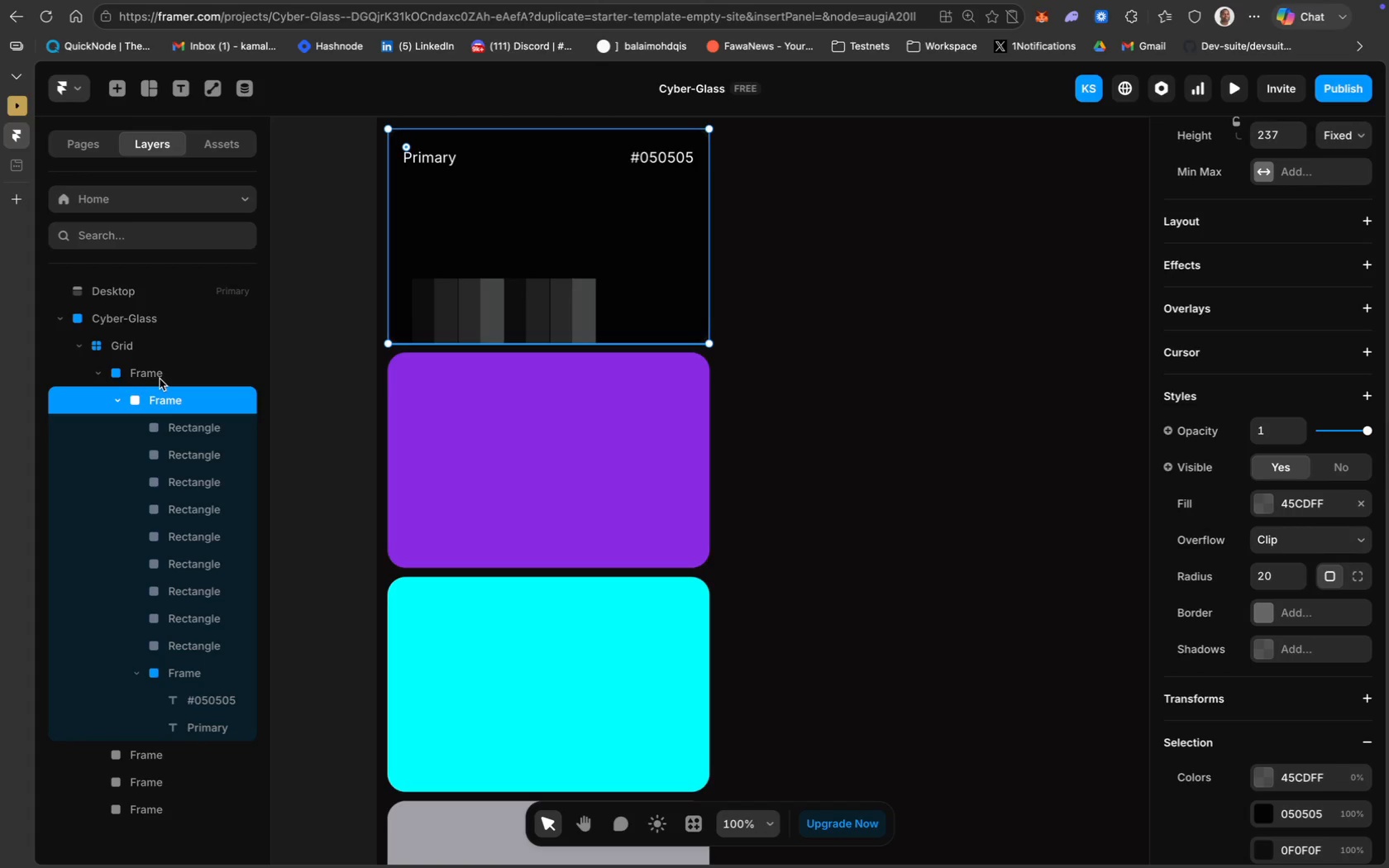 
hold_key(key=ShiftLeft, duration=0.8)
left_click([160, 379])
 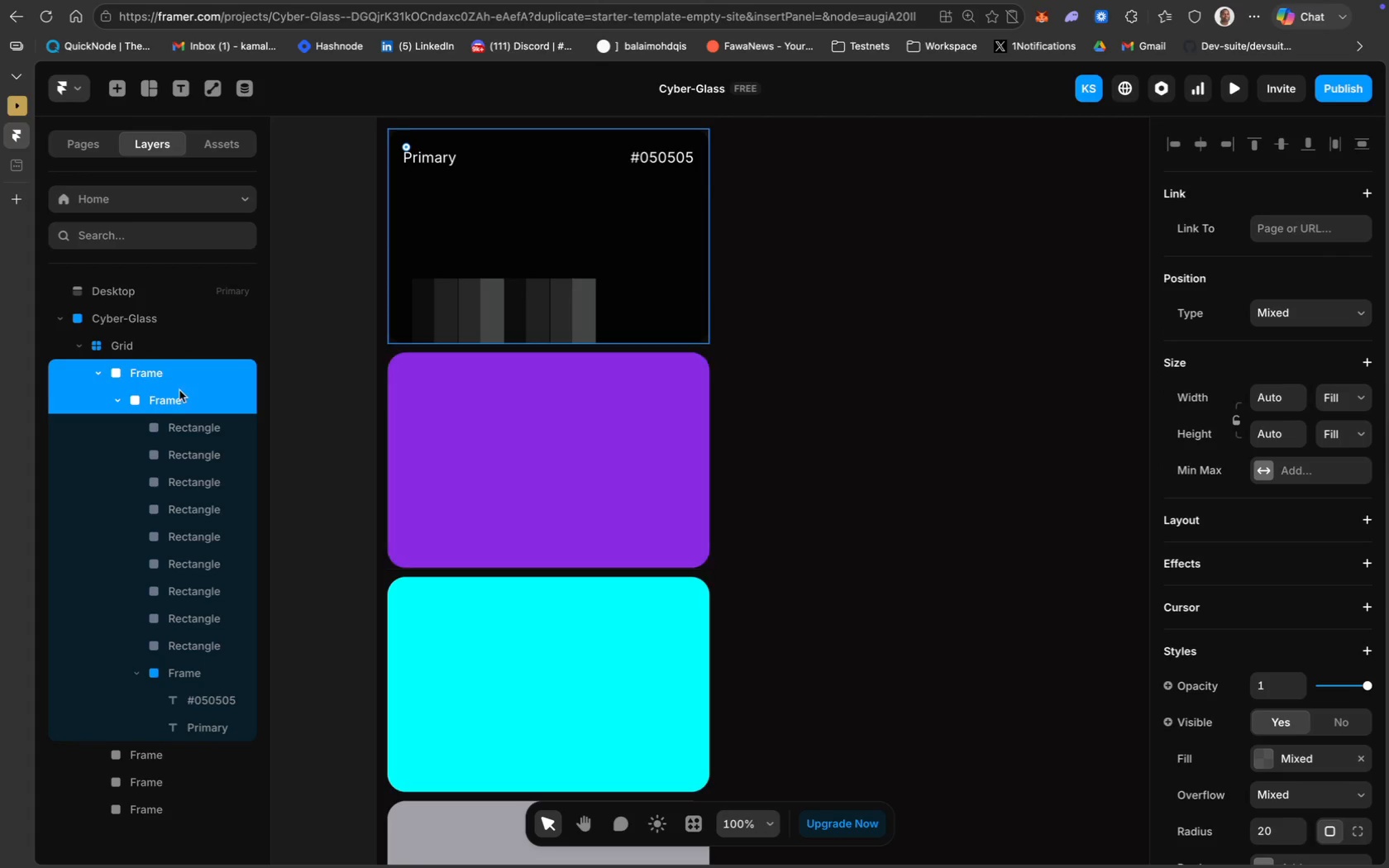 
left_click([121, 347])
 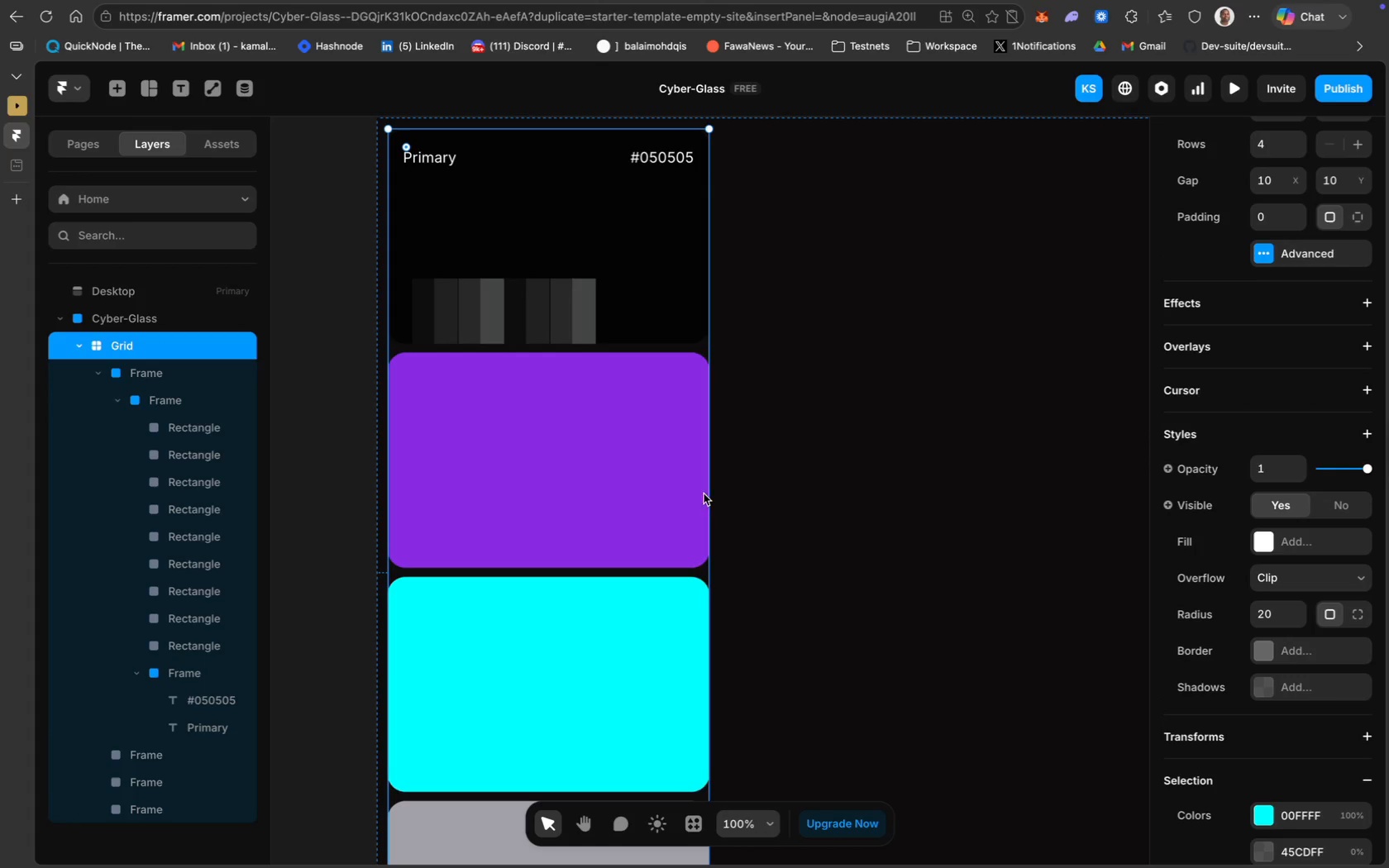 
left_click_drag(start_coordinate=[710, 488], to_coordinate=[671, 484])
 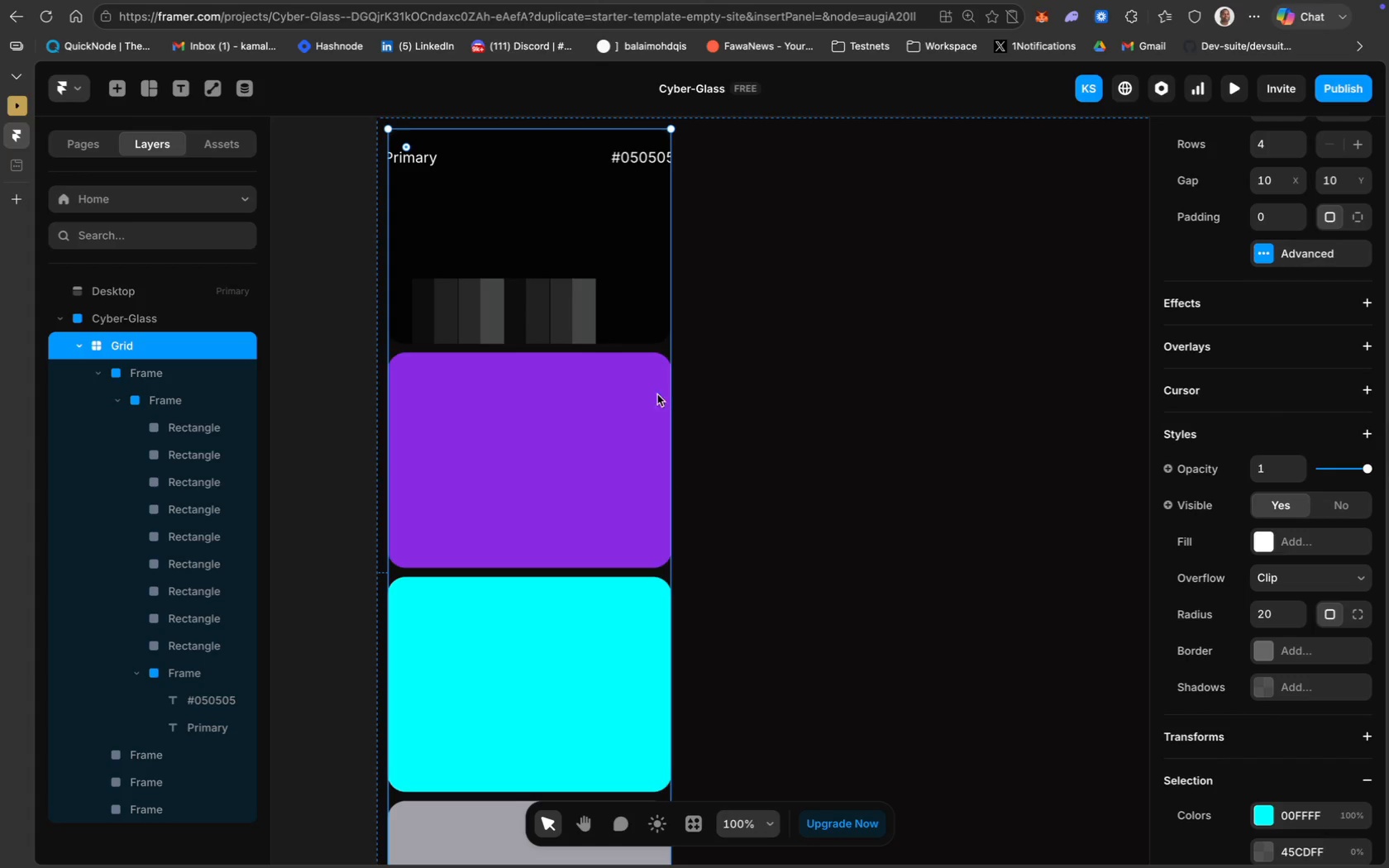 
left_click_drag(start_coordinate=[668, 413], to_coordinate=[652, 413])
 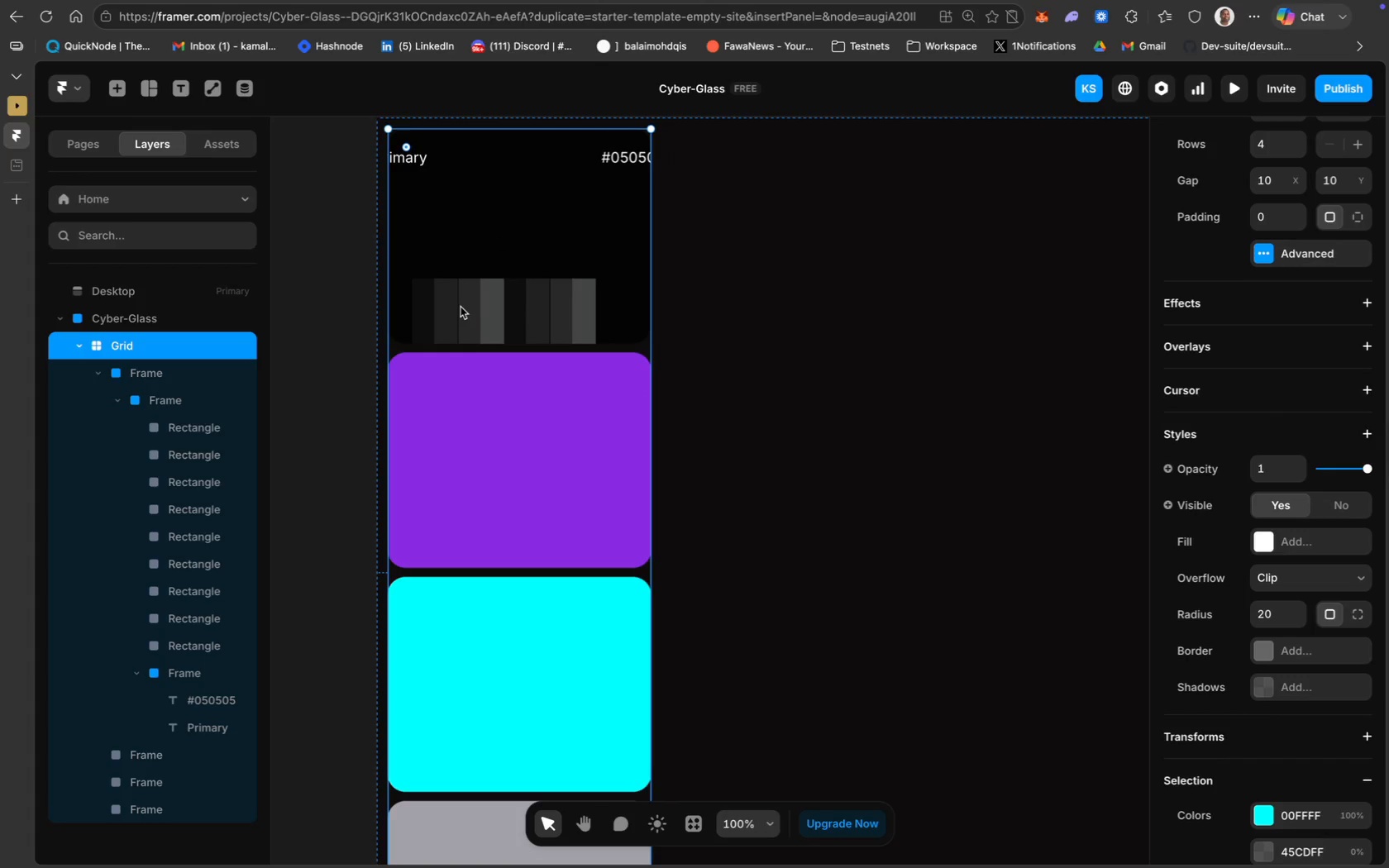 
left_click_drag(start_coordinate=[652, 269], to_coordinate=[642, 269])
 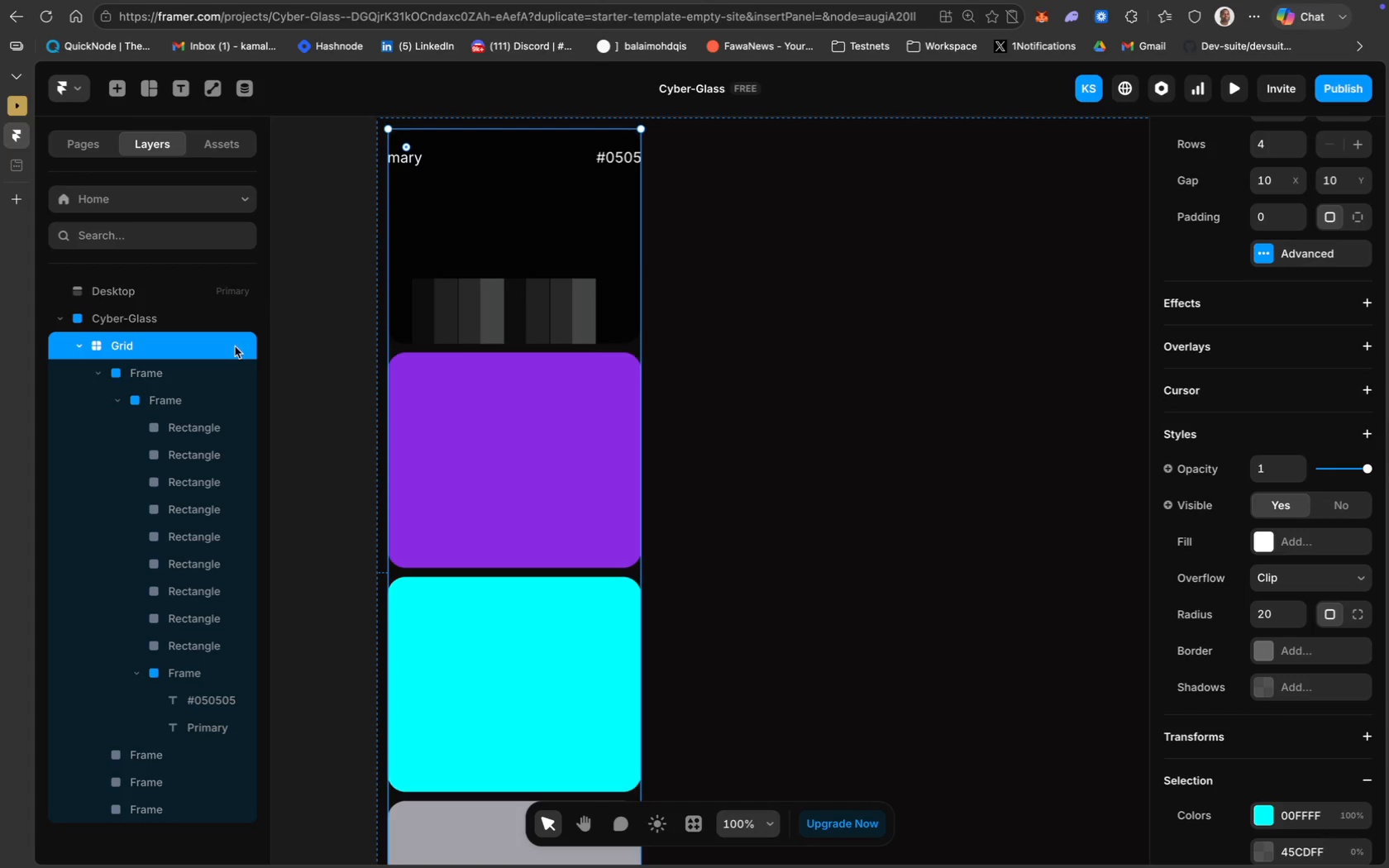 
mouse_move([172, 408])
 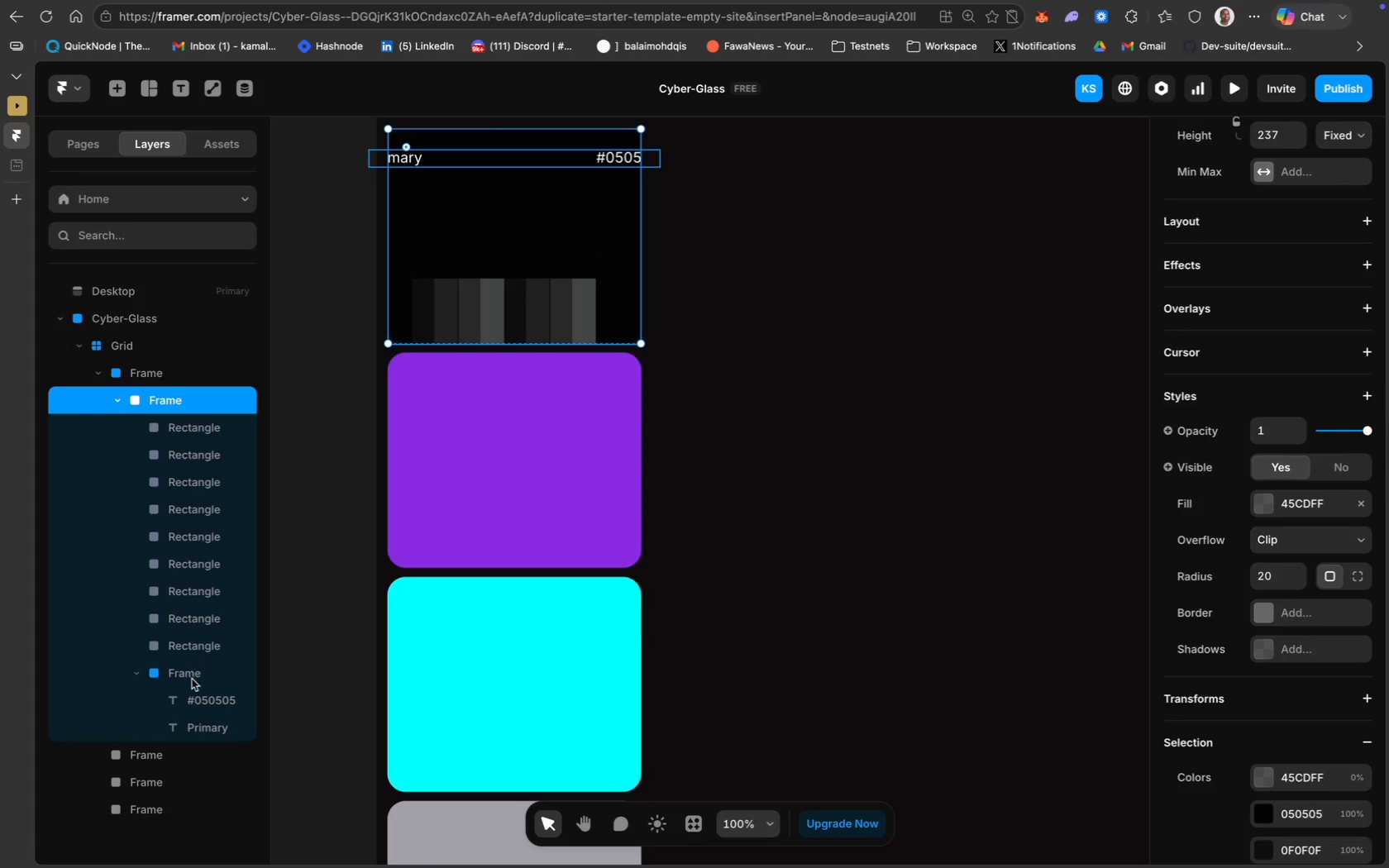 
wait(6.8)
 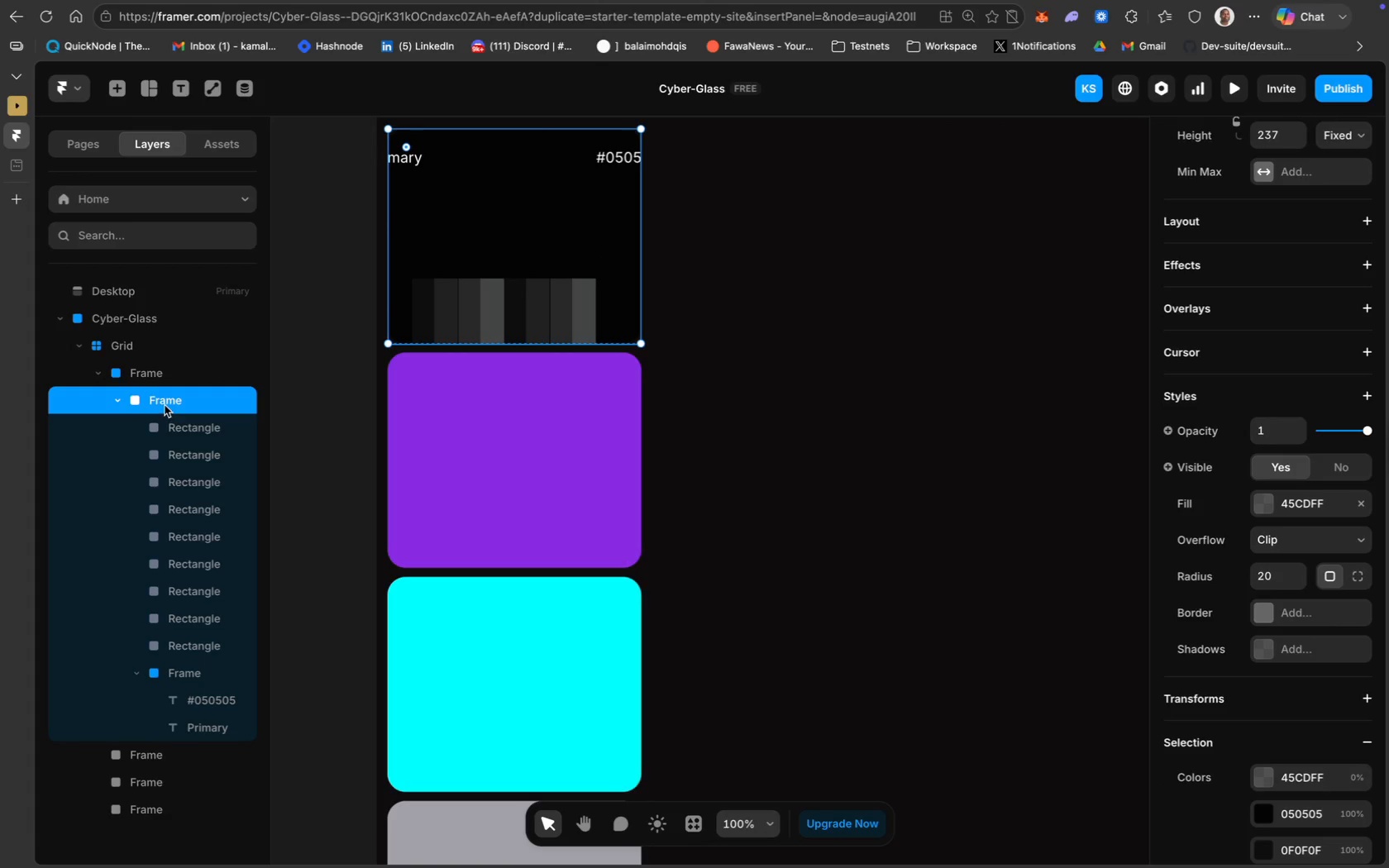 
left_click([187, 676])
 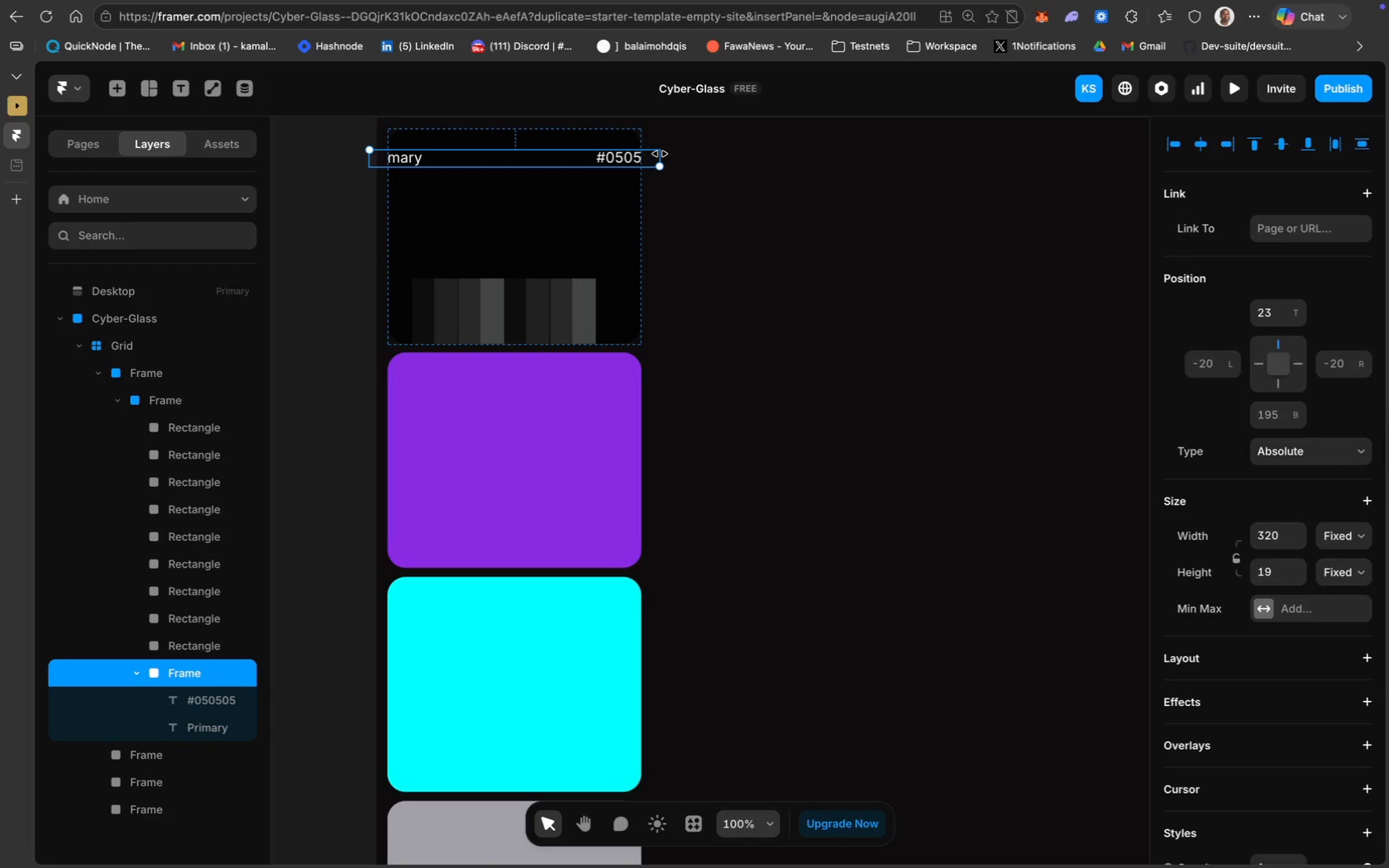 
left_click_drag(start_coordinate=[660, 153], to_coordinate=[597, 154])
 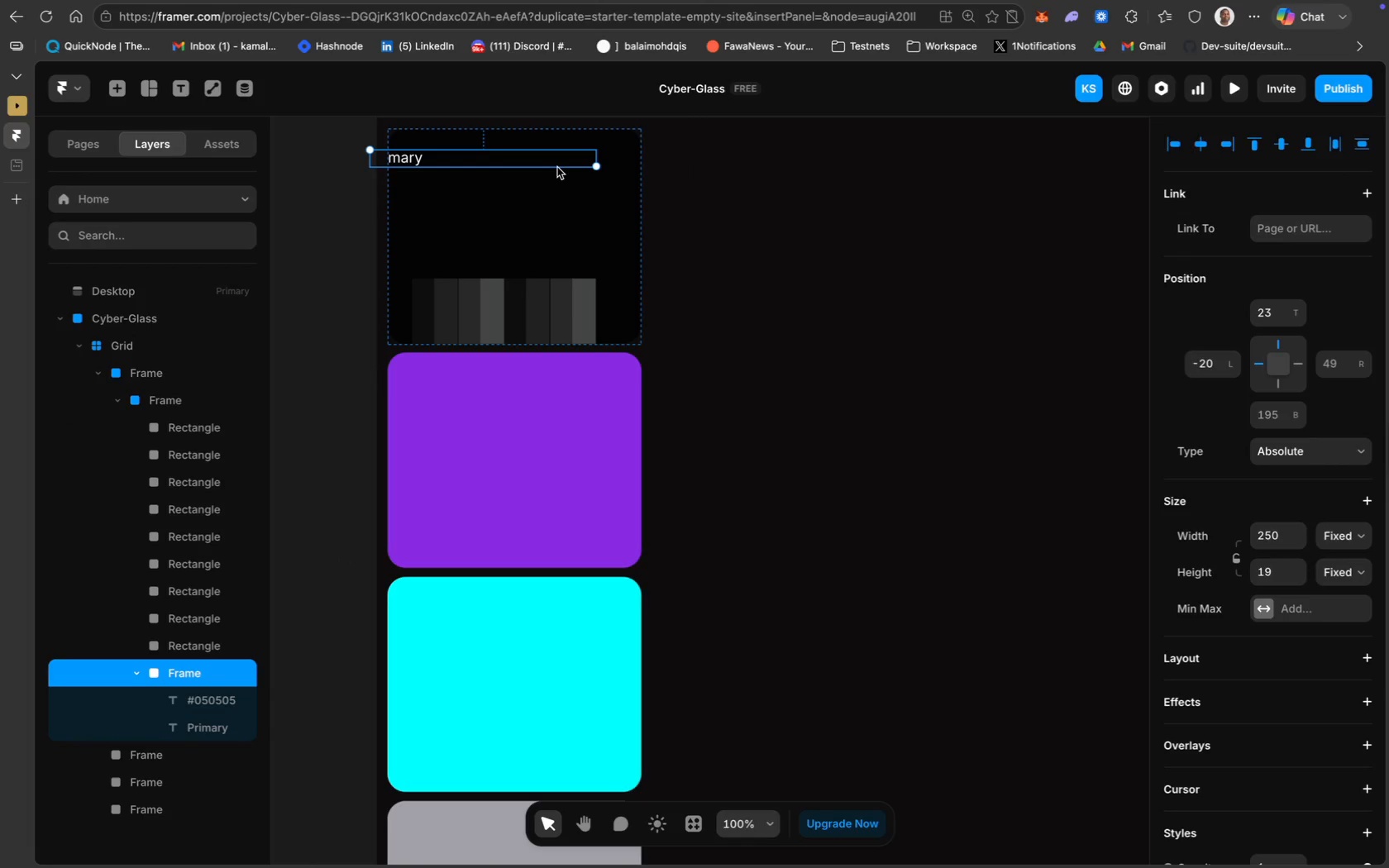 
key(Meta+Z)
 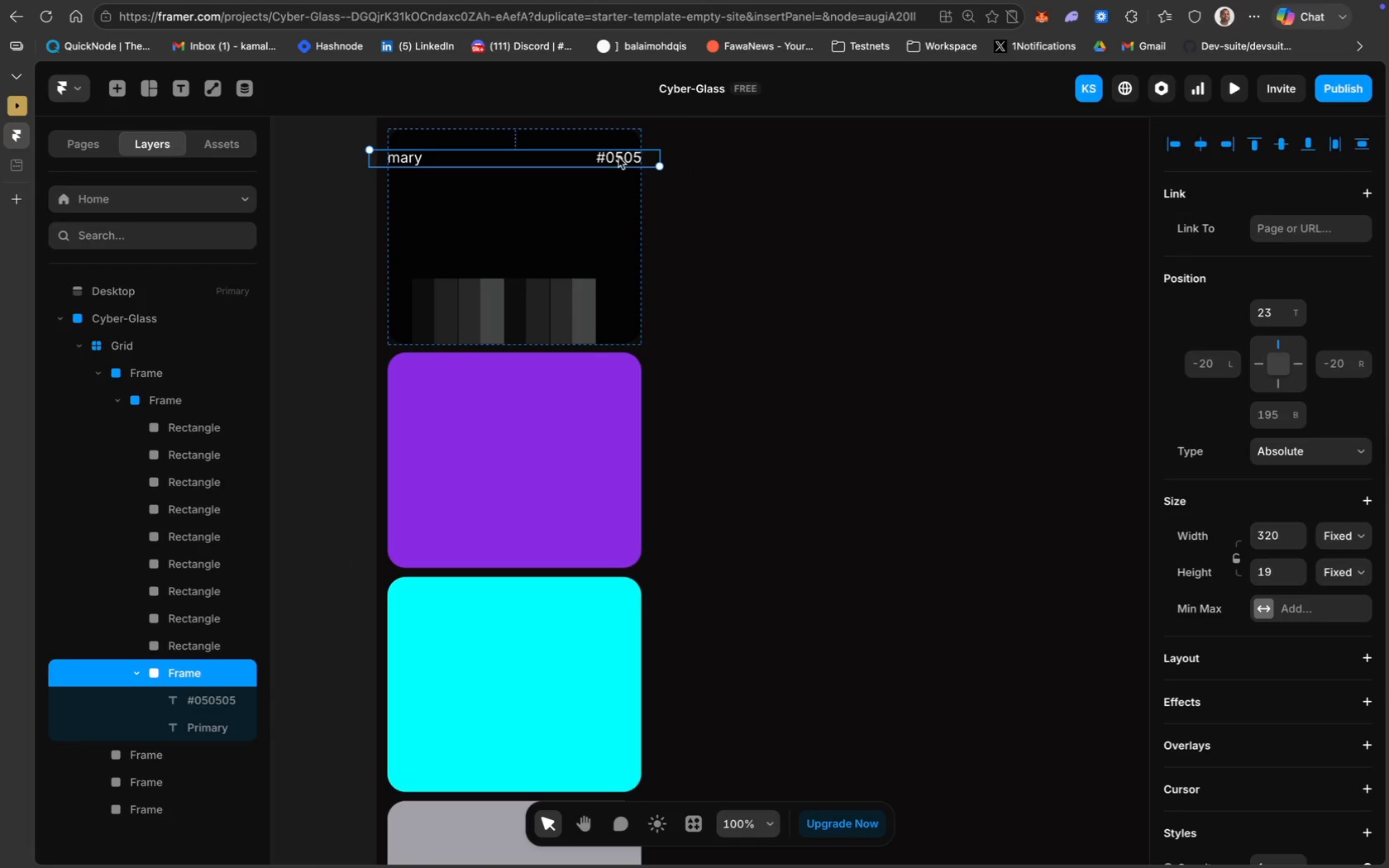 
left_click_drag(start_coordinate=[567, 158], to_coordinate=[776, 298])
 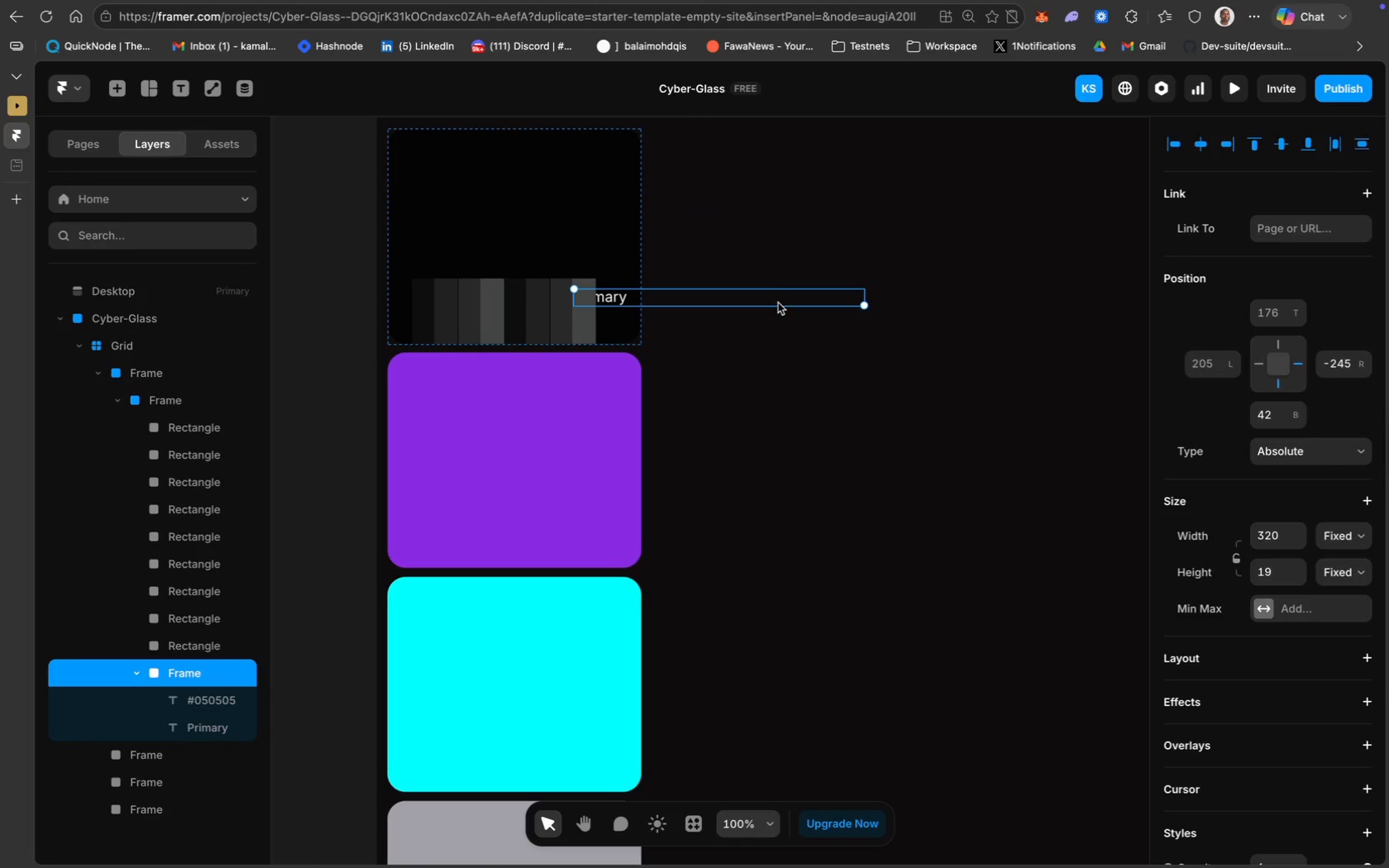 
left_click_drag(start_coordinate=[773, 303], to_coordinate=[862, 331])
 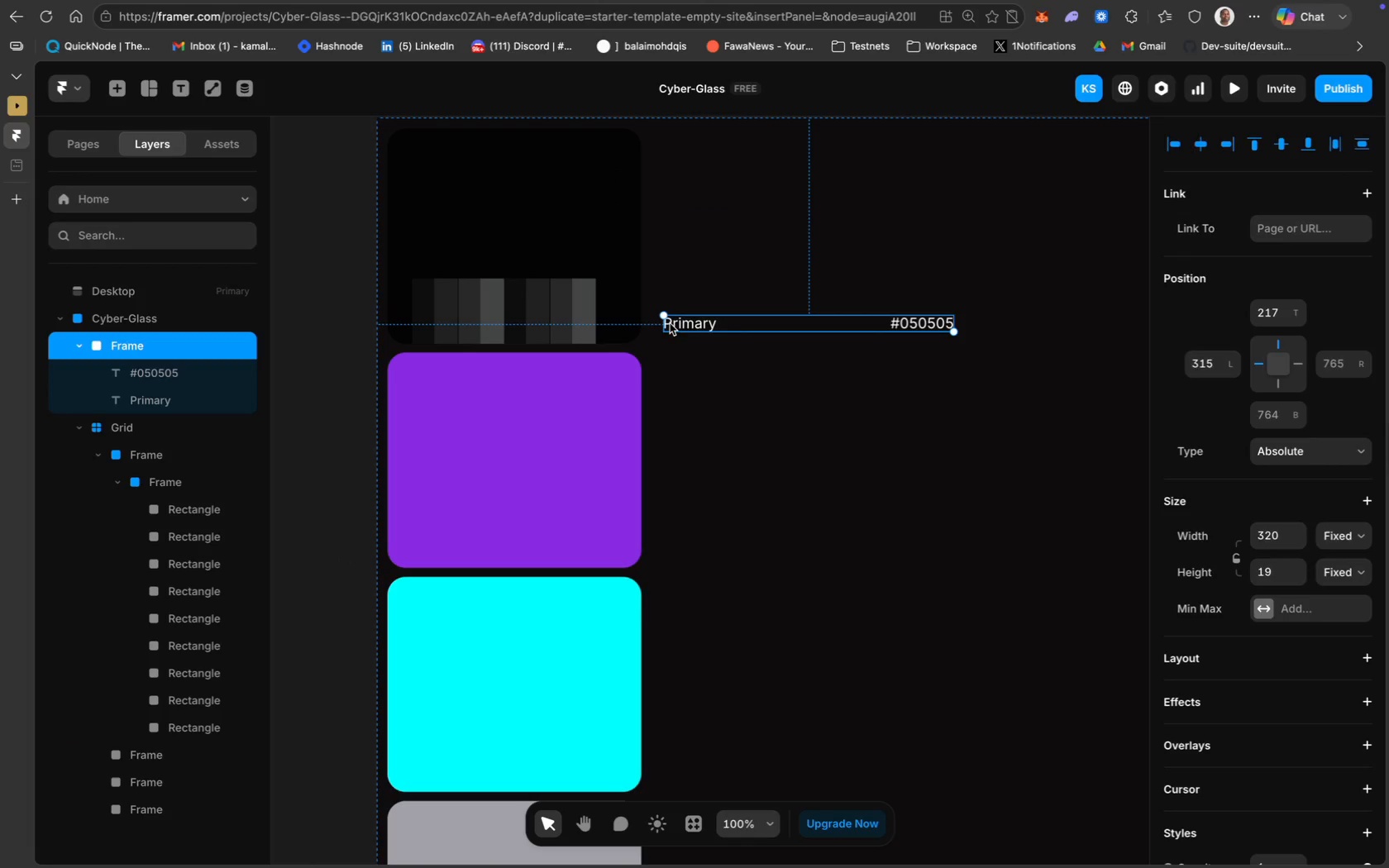 
left_click_drag(start_coordinate=[664, 322], to_coordinate=[732, 322])
 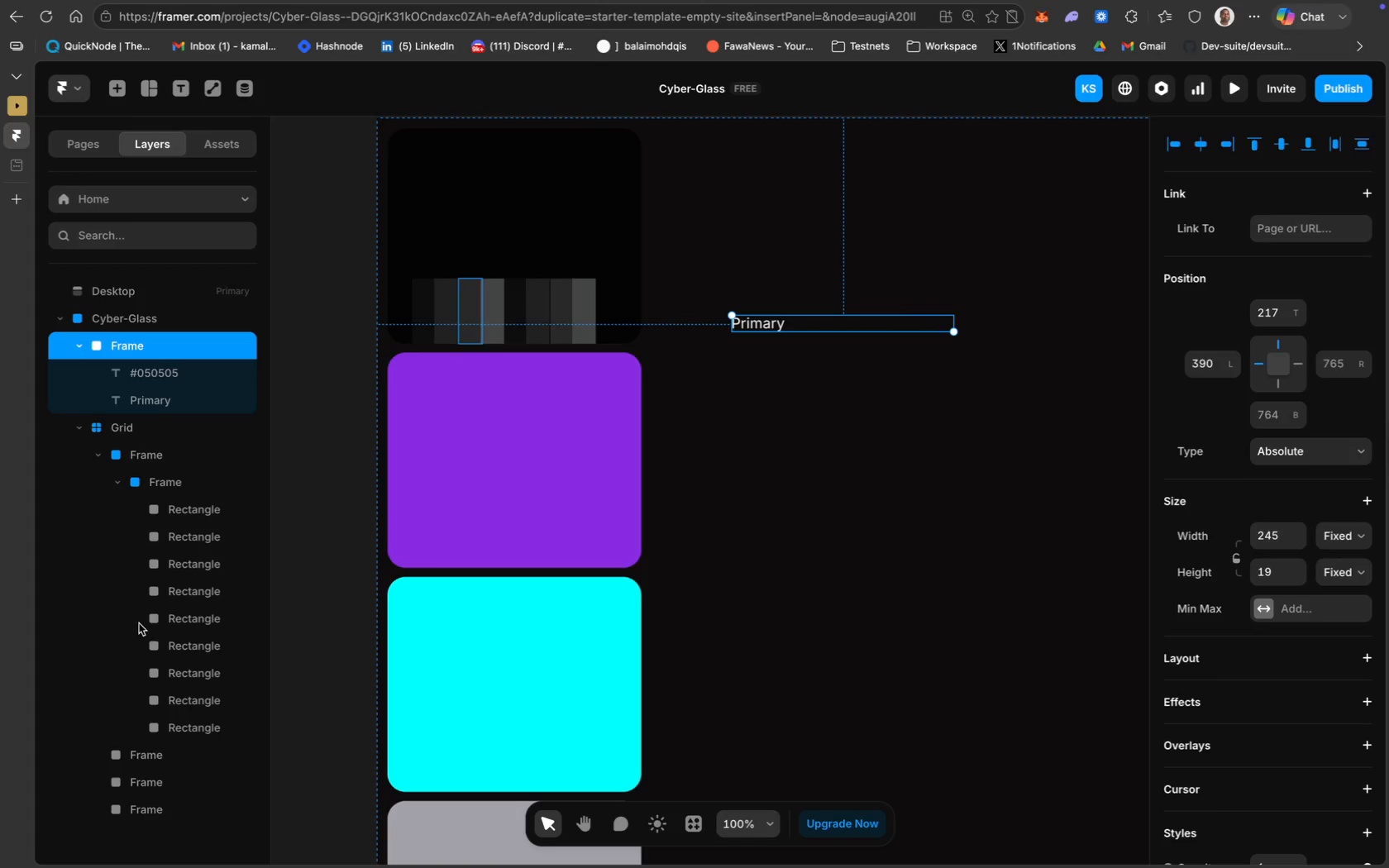 
left_click([152, 398])
 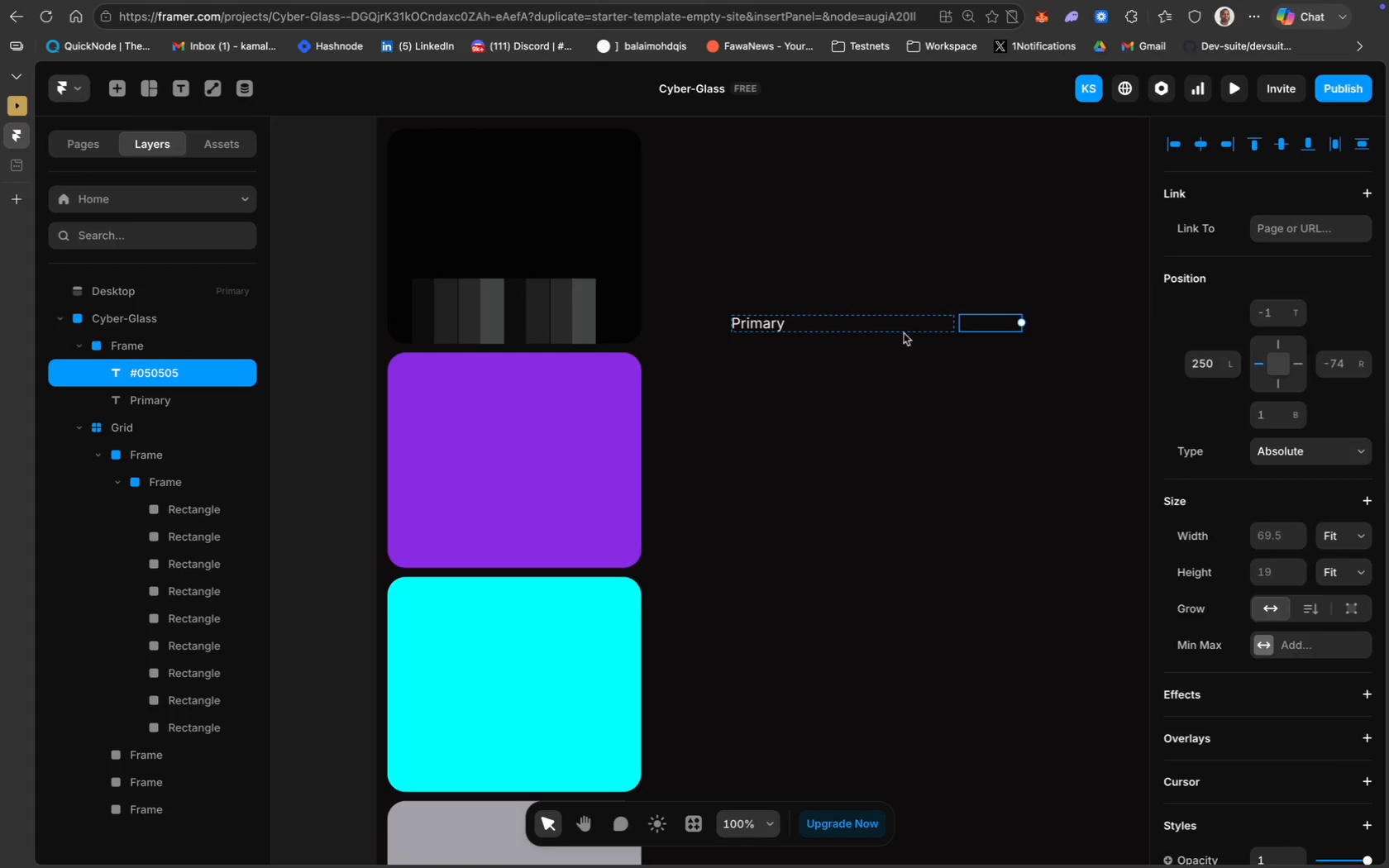 
left_click_drag(start_coordinate=[980, 323], to_coordinate=[911, 320])
 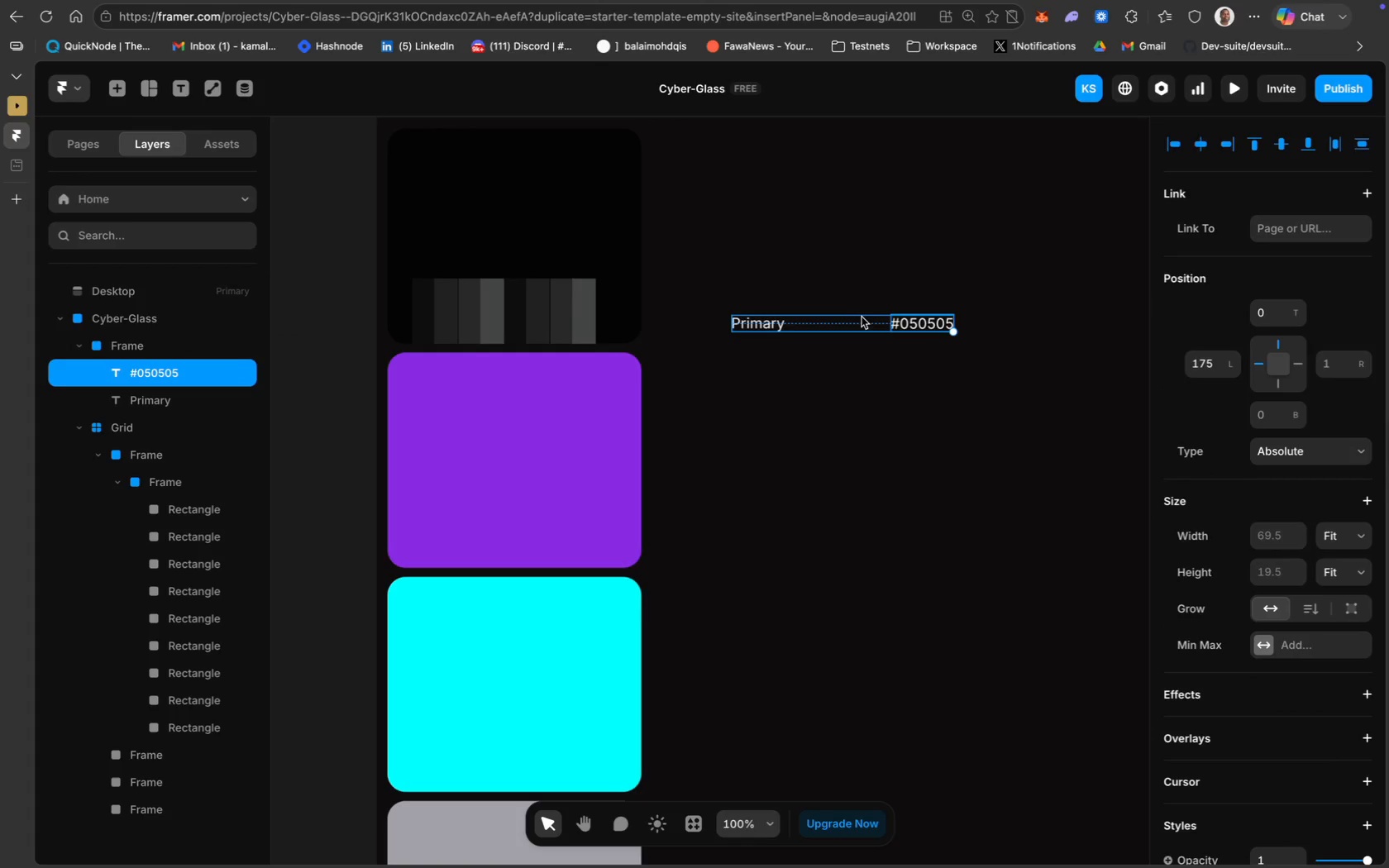 
left_click_drag(start_coordinate=[856, 319], to_coordinate=[526, 150])
 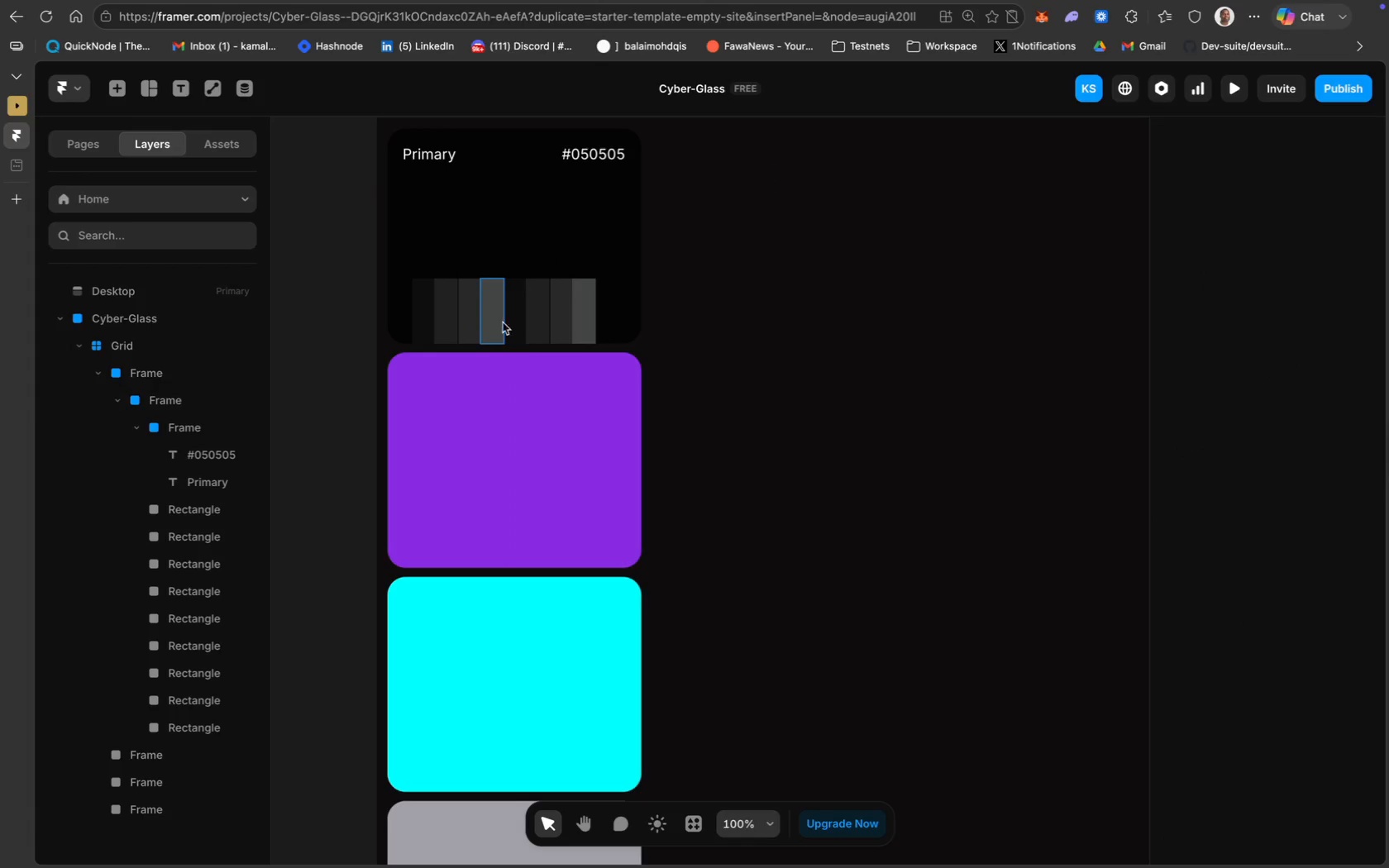 
wait(7.84)
 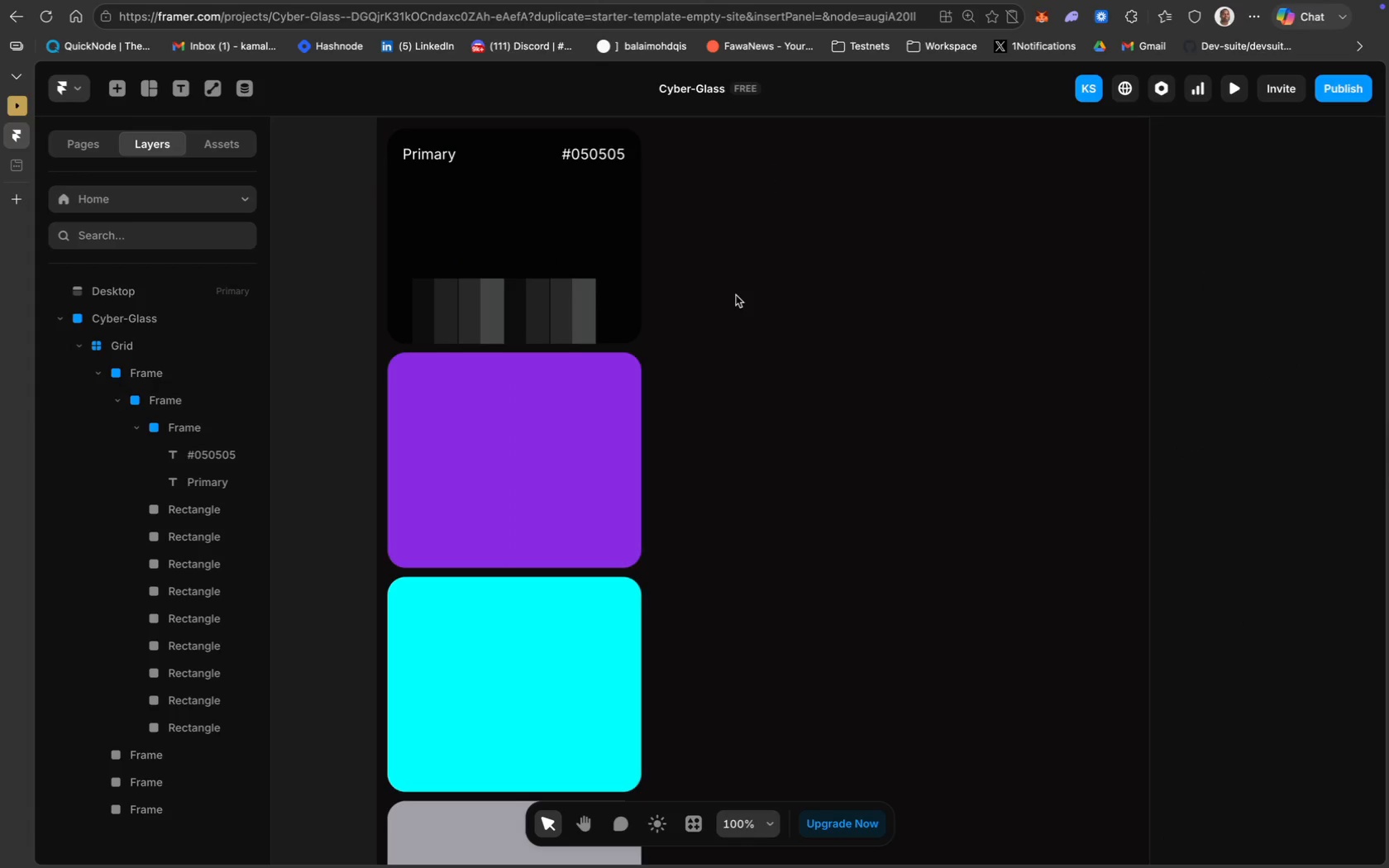 
left_click([583, 320])
 